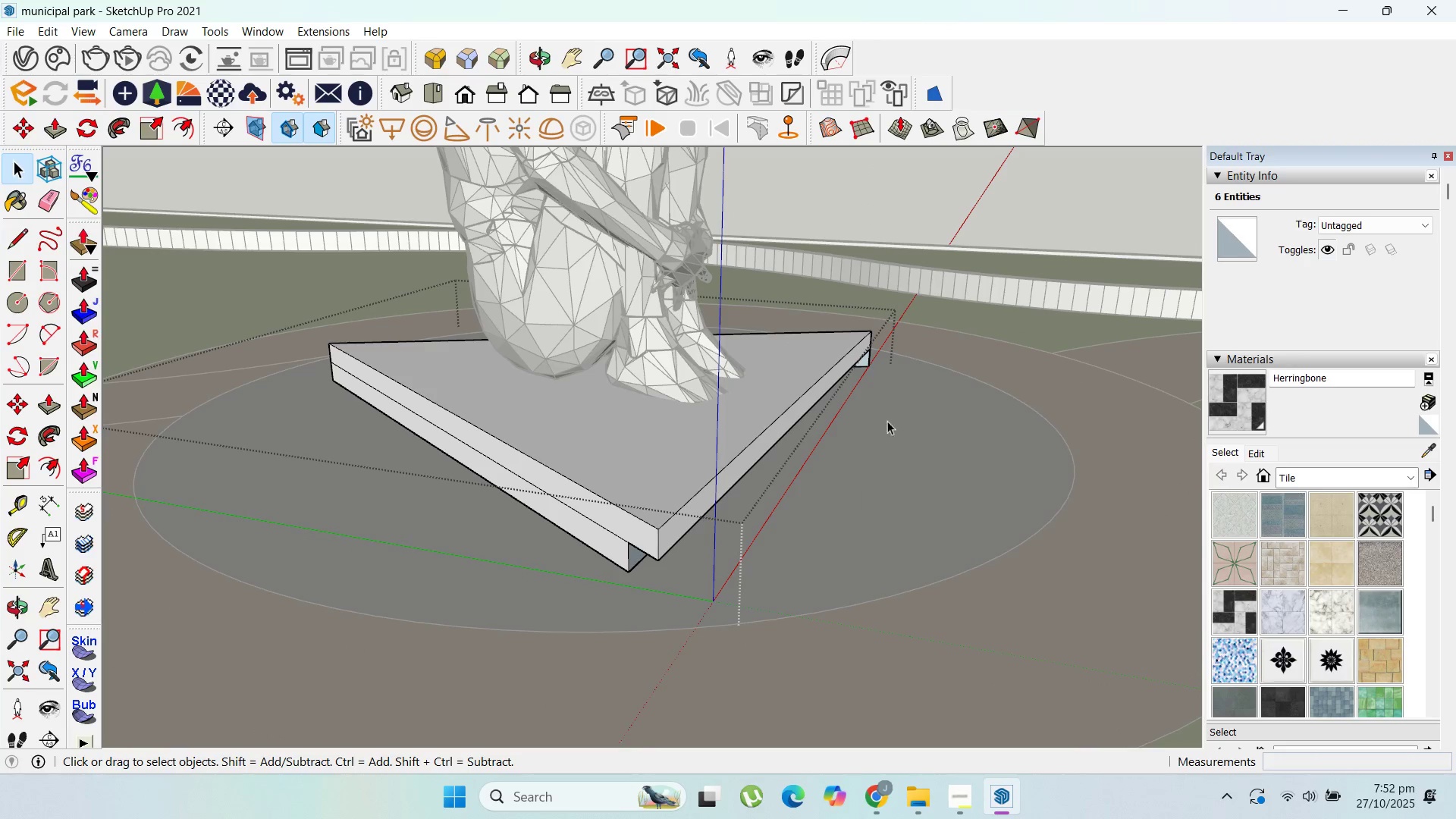 
scroll: coordinate [897, 394], scroll_direction: up, amount: 1.0
 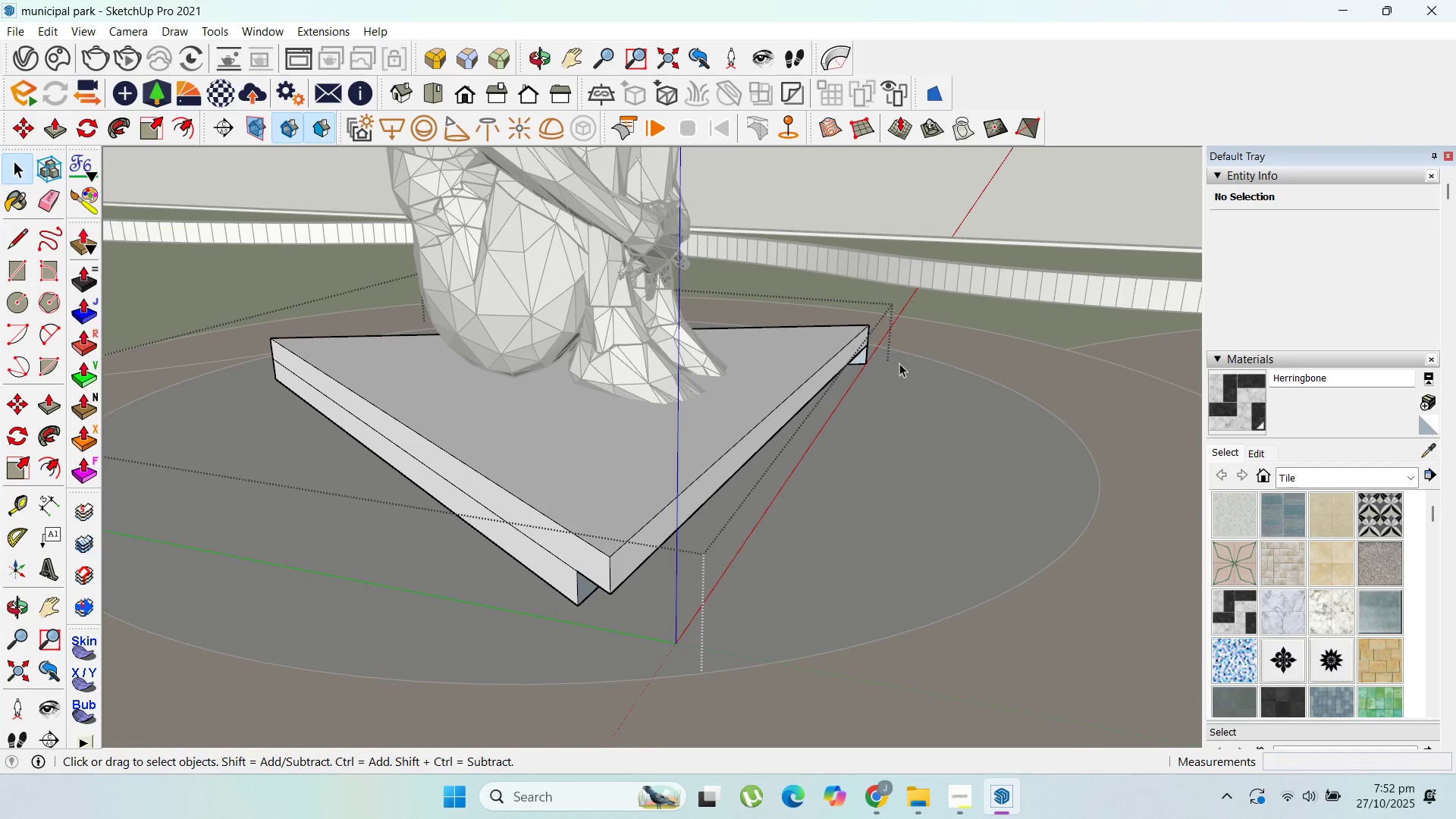 
left_click_drag(start_coordinate=[898, 363], to_coordinate=[855, 364])
 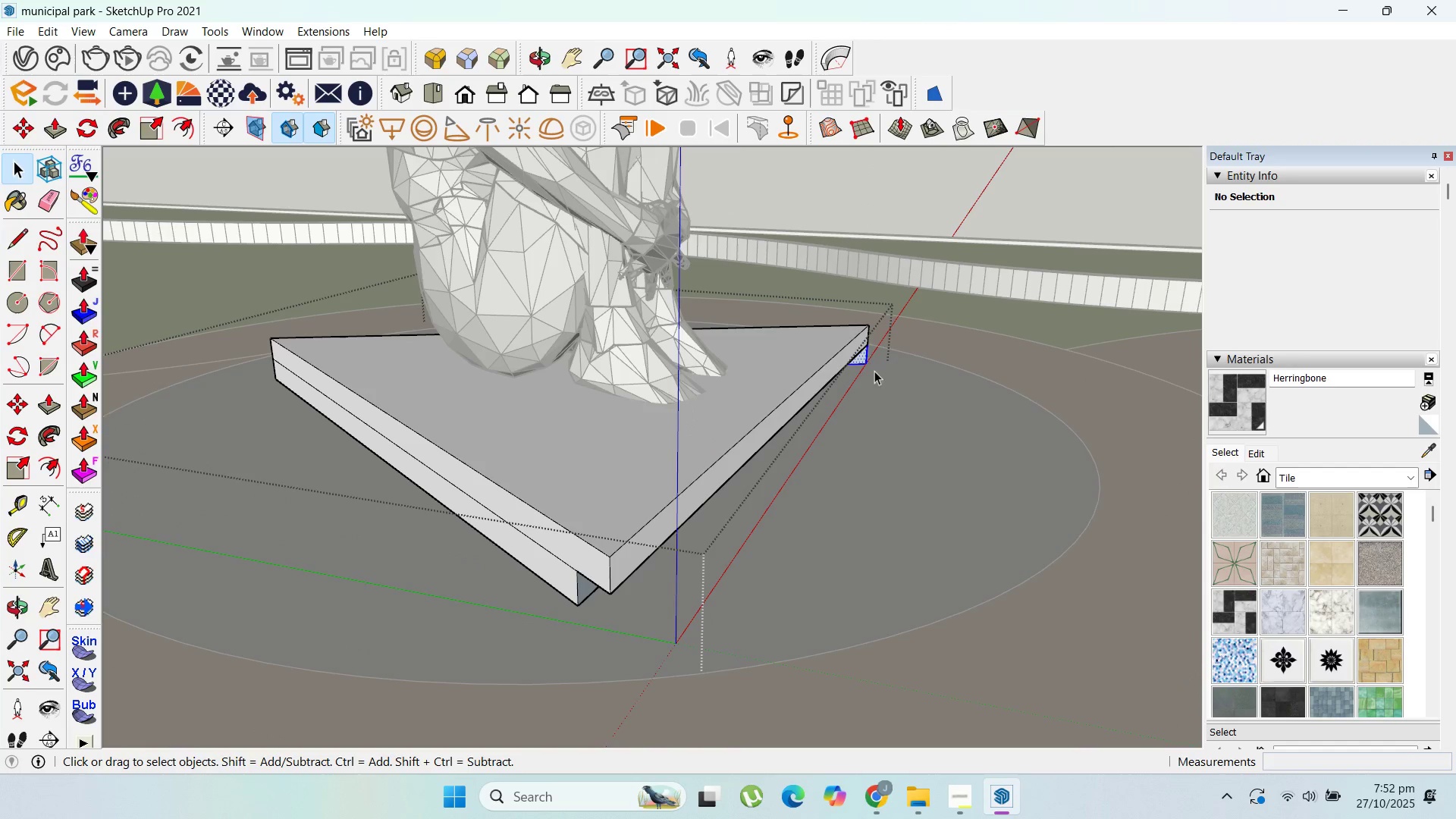 
key(Delete)
 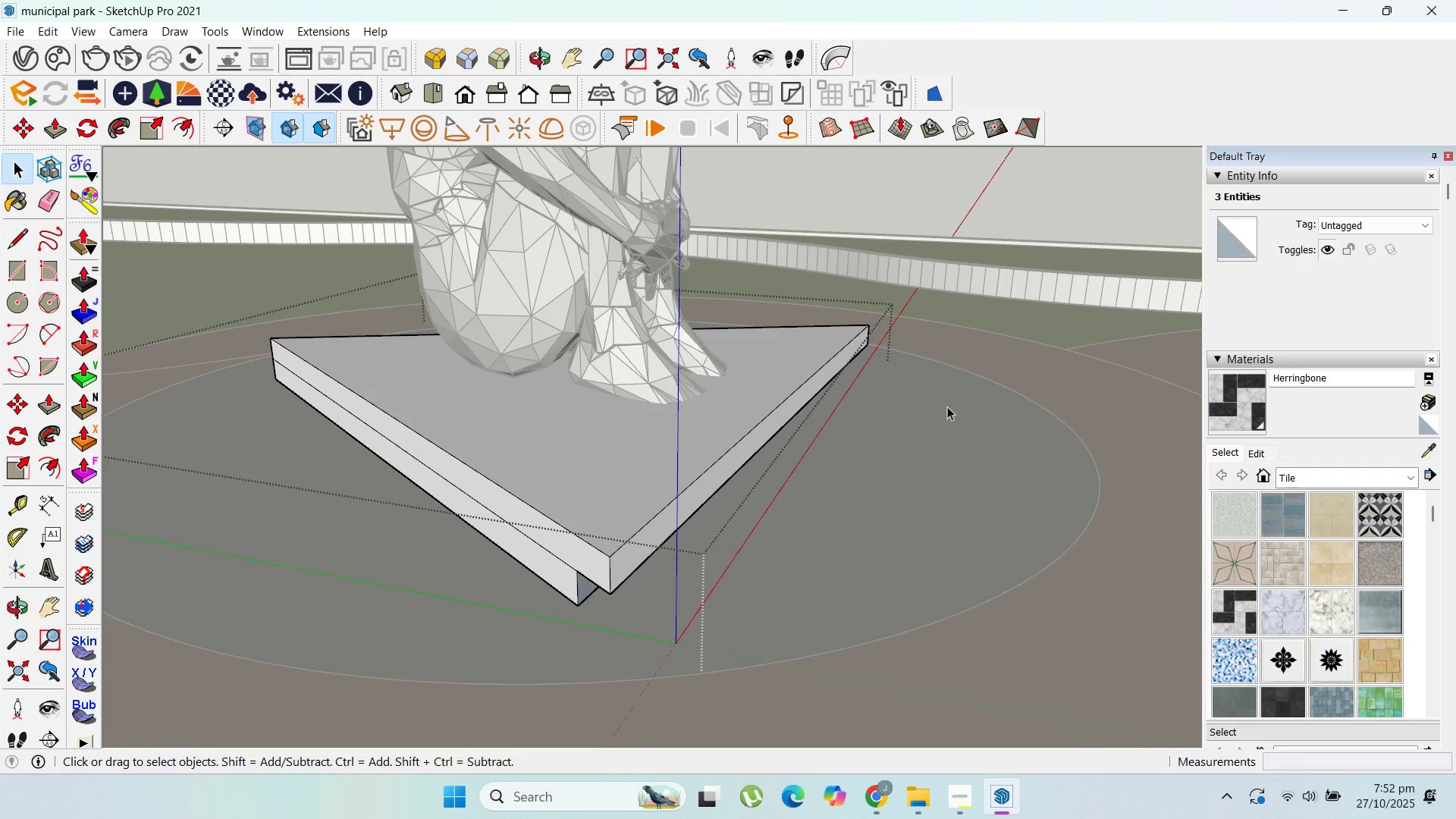 
scroll: coordinate [664, 523], scroll_direction: none, amount: 0.0
 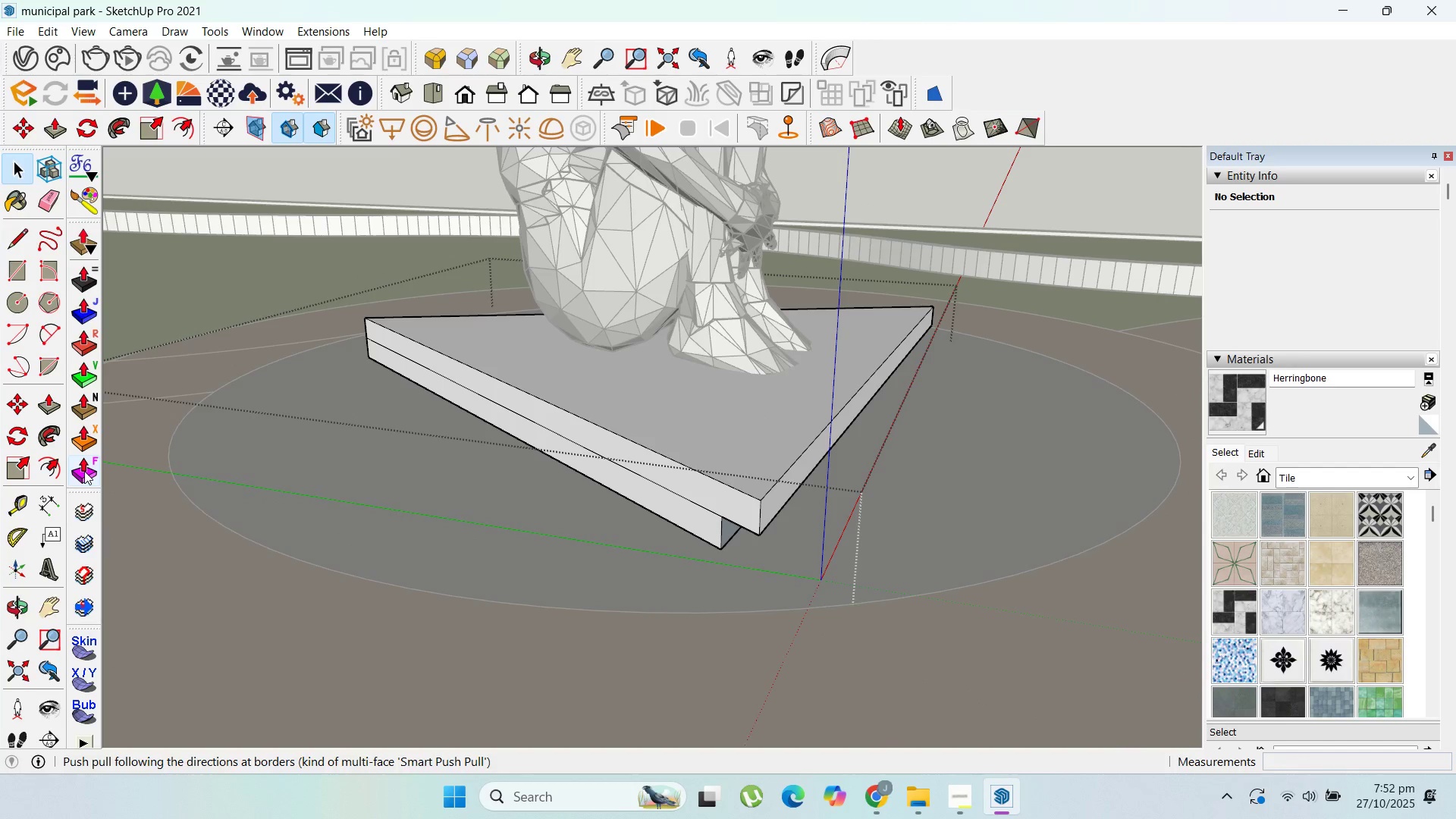 
left_click([86, 465])
 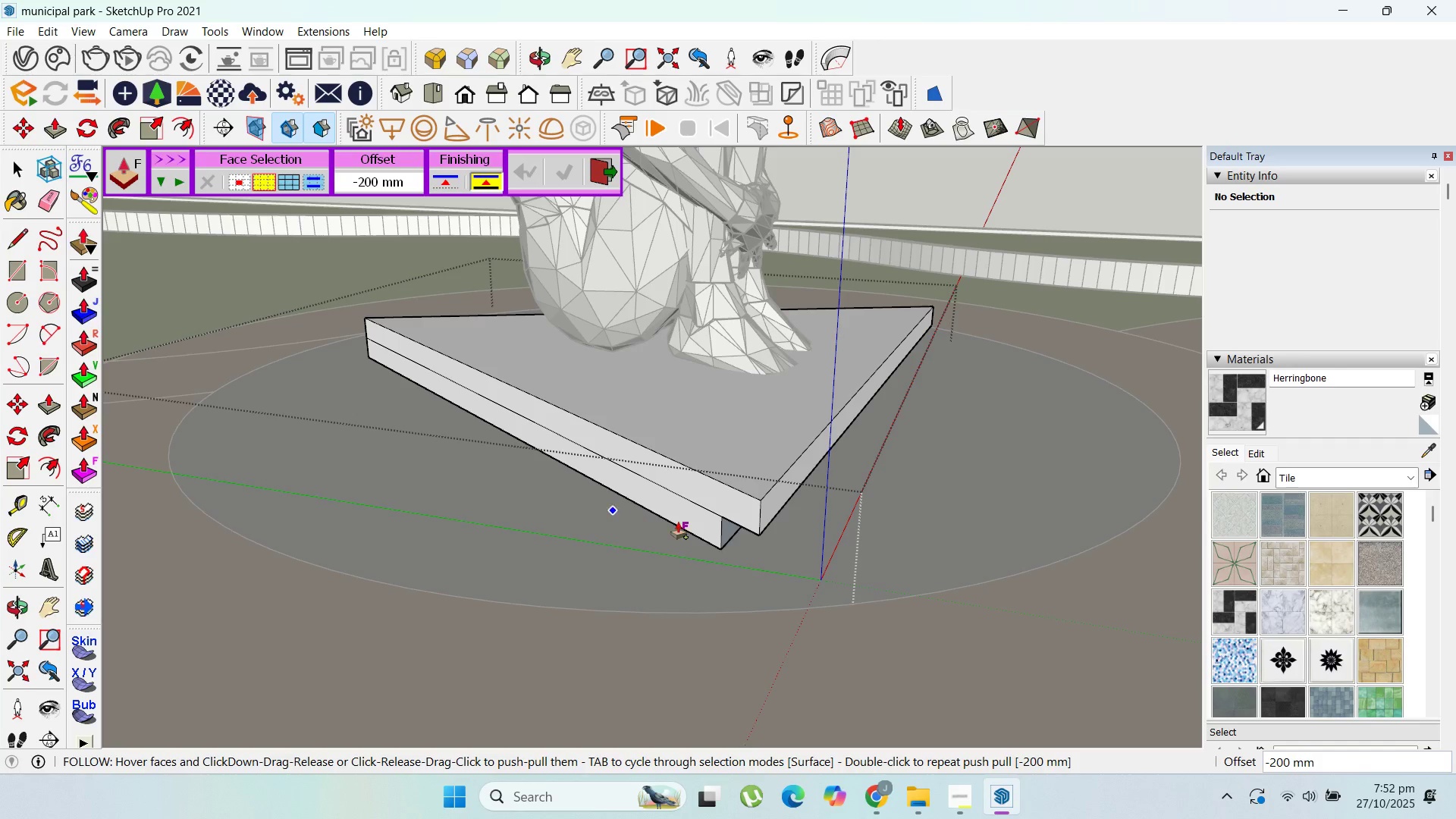 
scroll: coordinate [676, 522], scroll_direction: up, amount: 1.0
 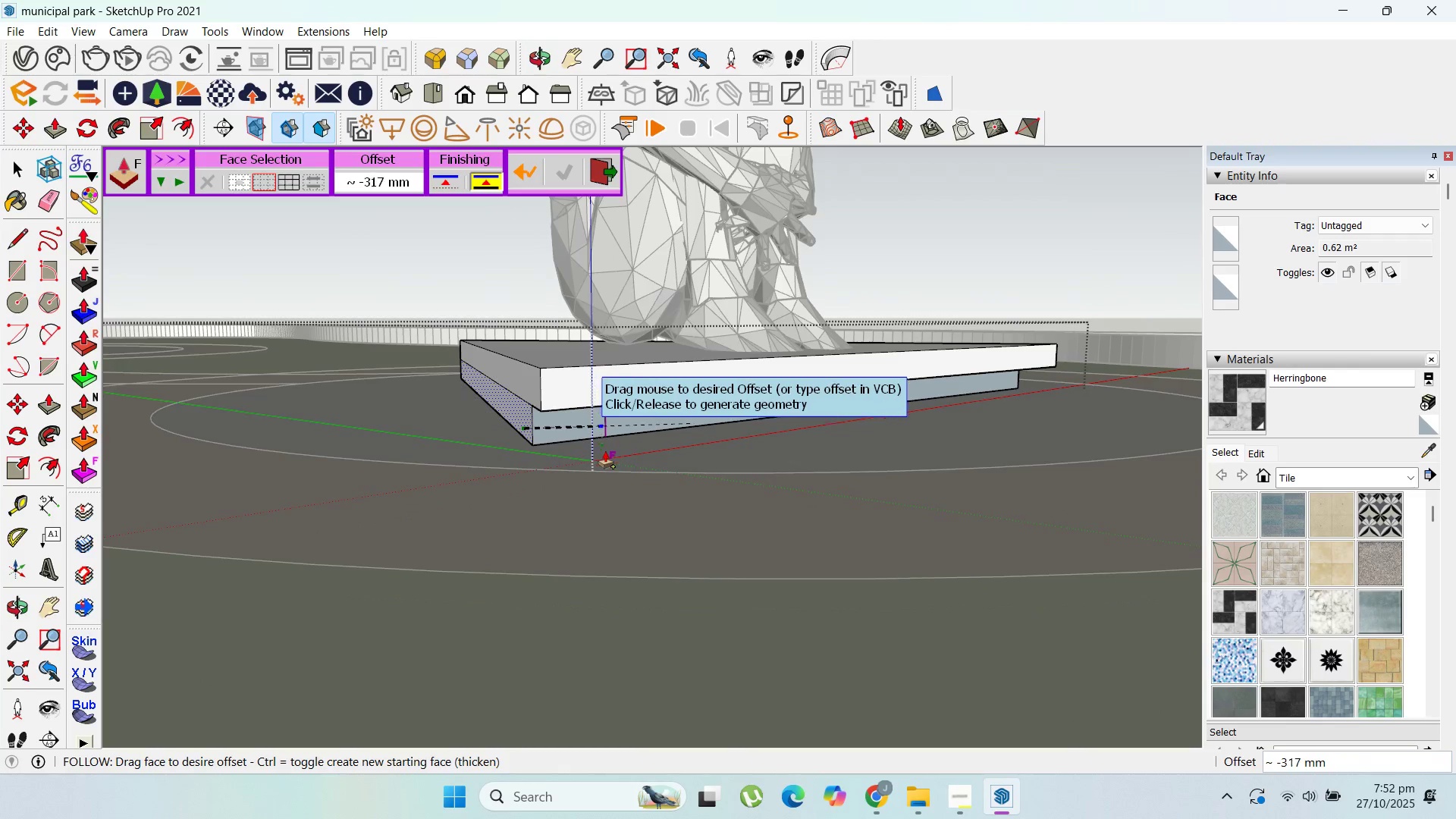 
type(200)
 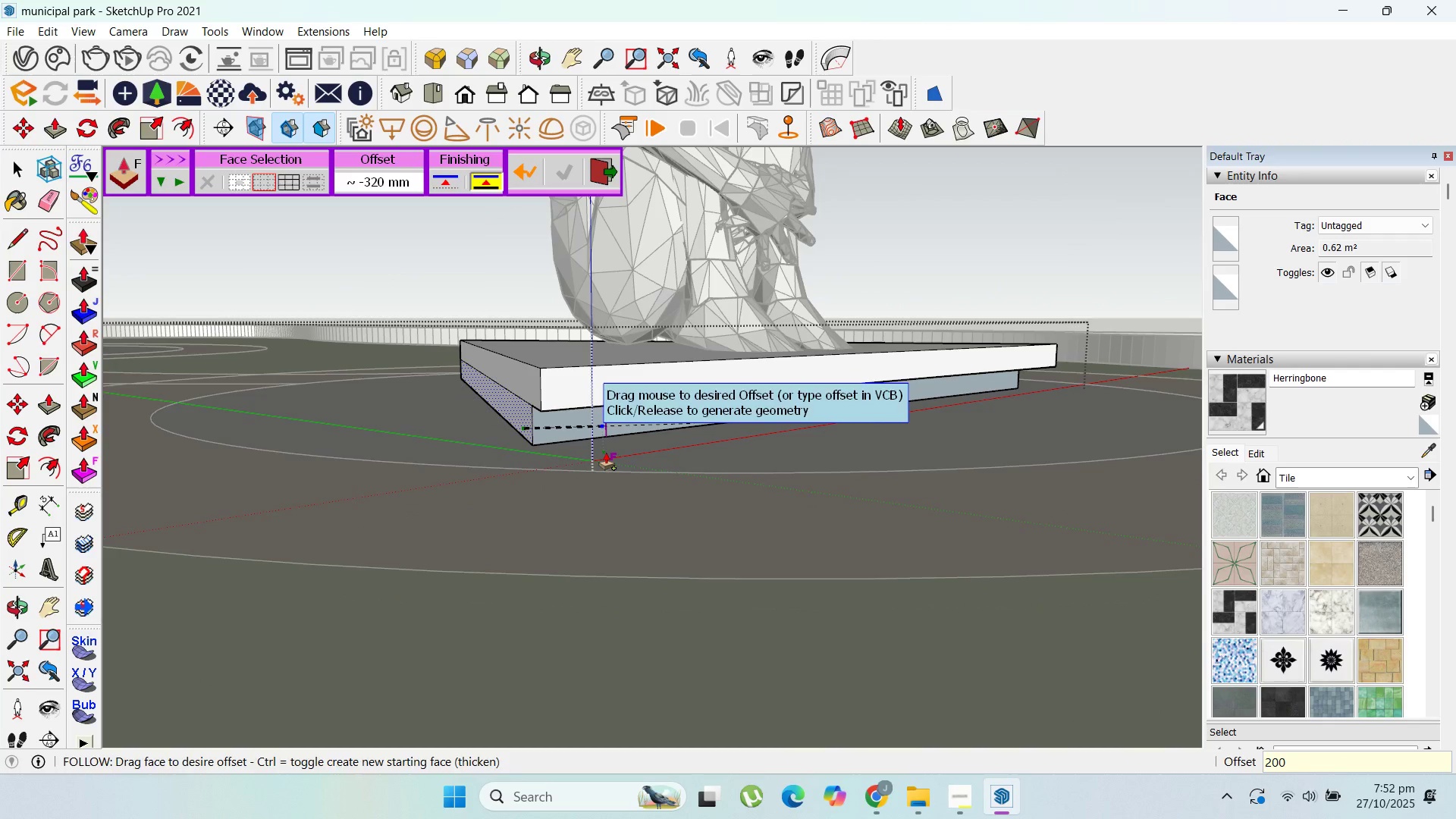 
key(Enter)
 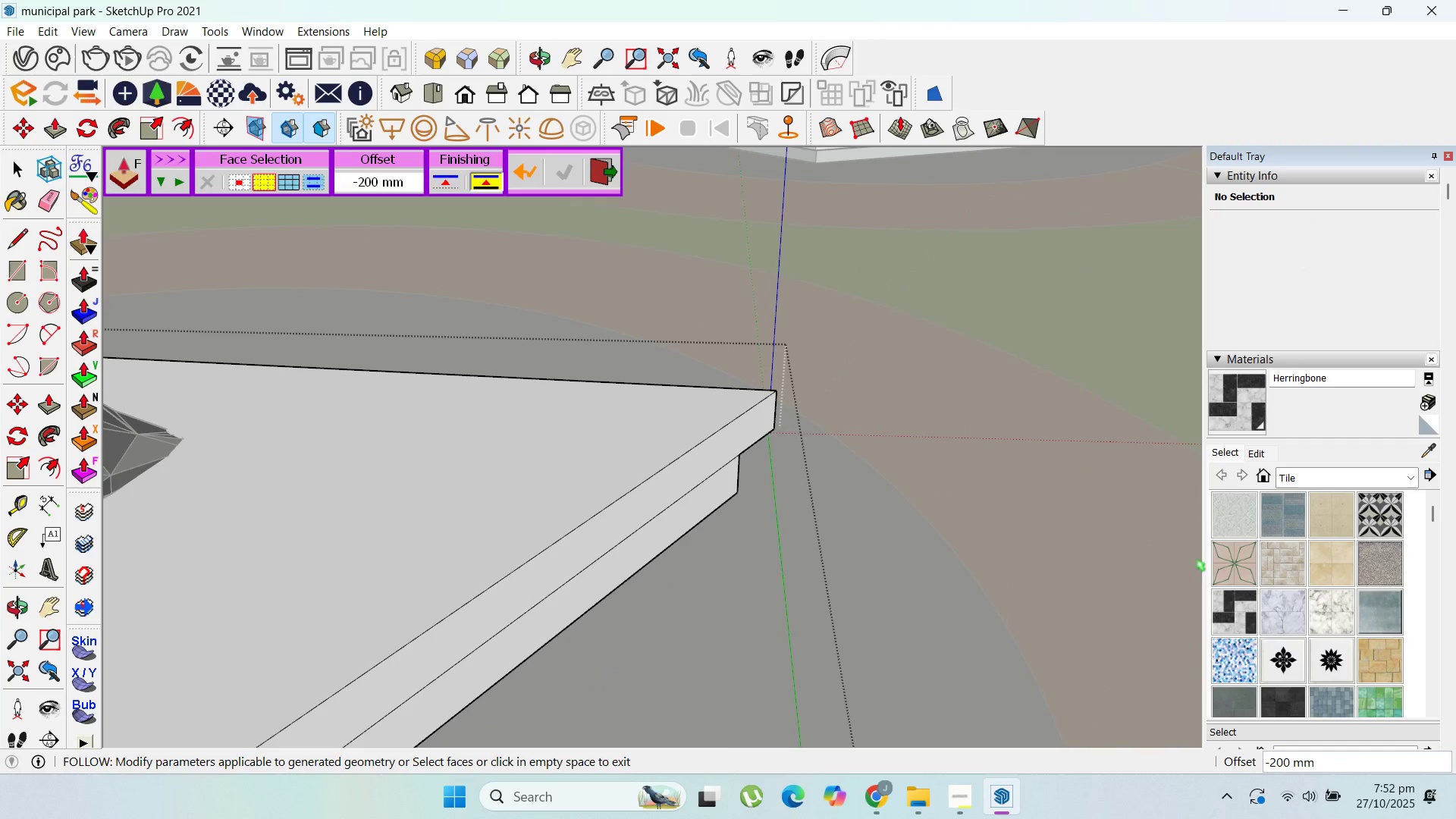 
scroll: coordinate [420, 529], scroll_direction: down, amount: 7.0
 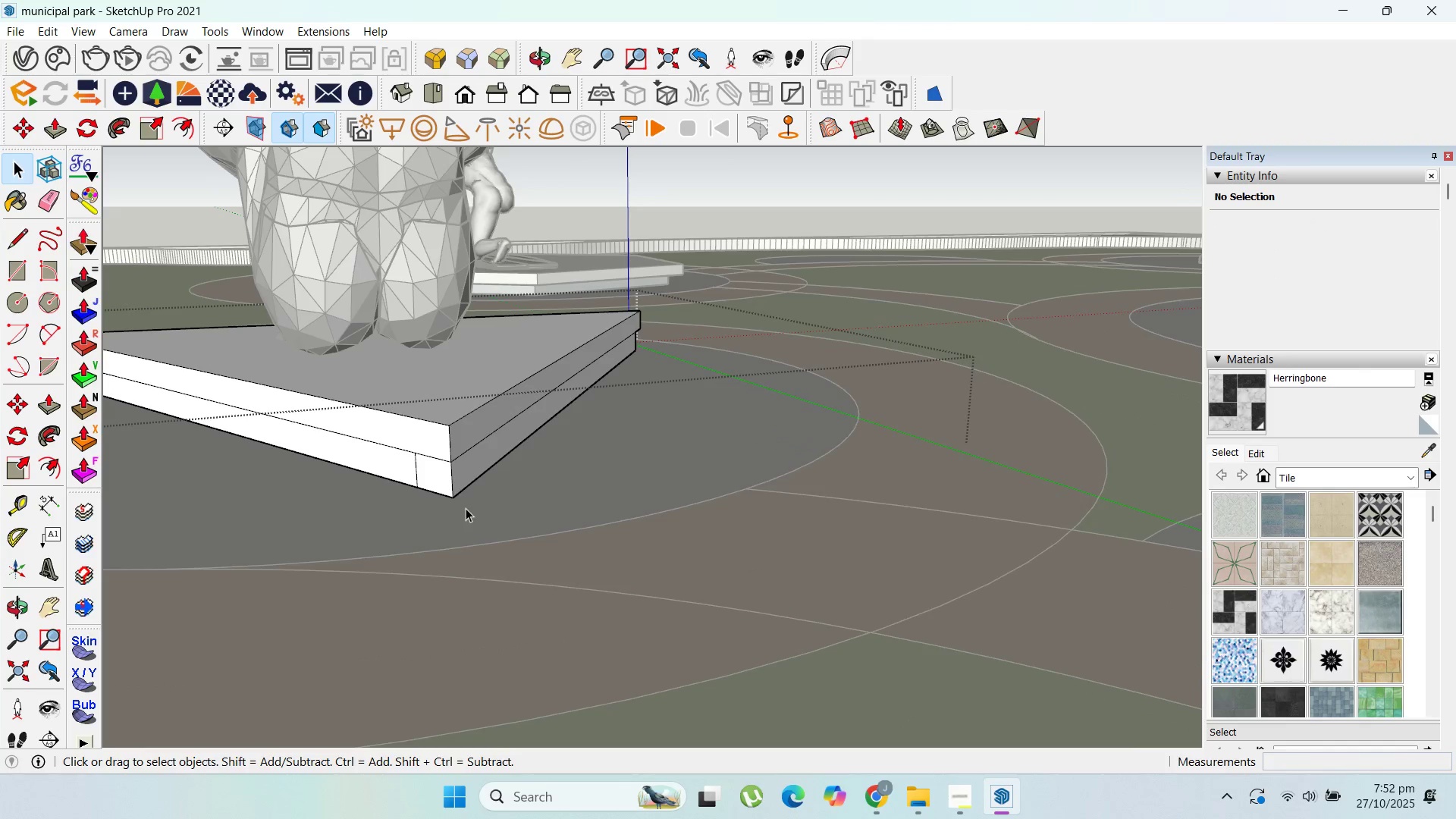 
left_click_drag(start_coordinate=[466, 508], to_coordinate=[431, 486])
 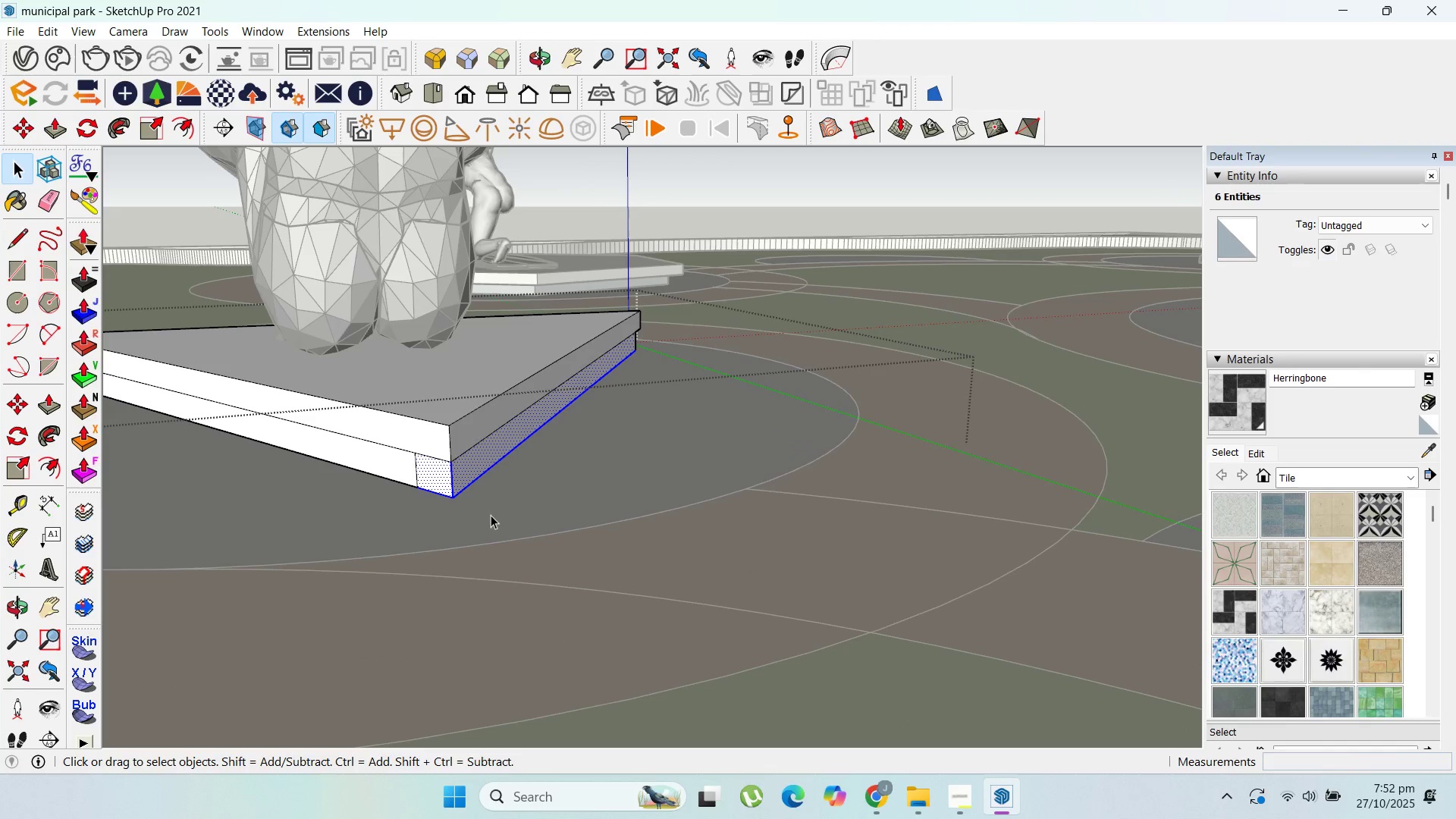 
key(Delete)
 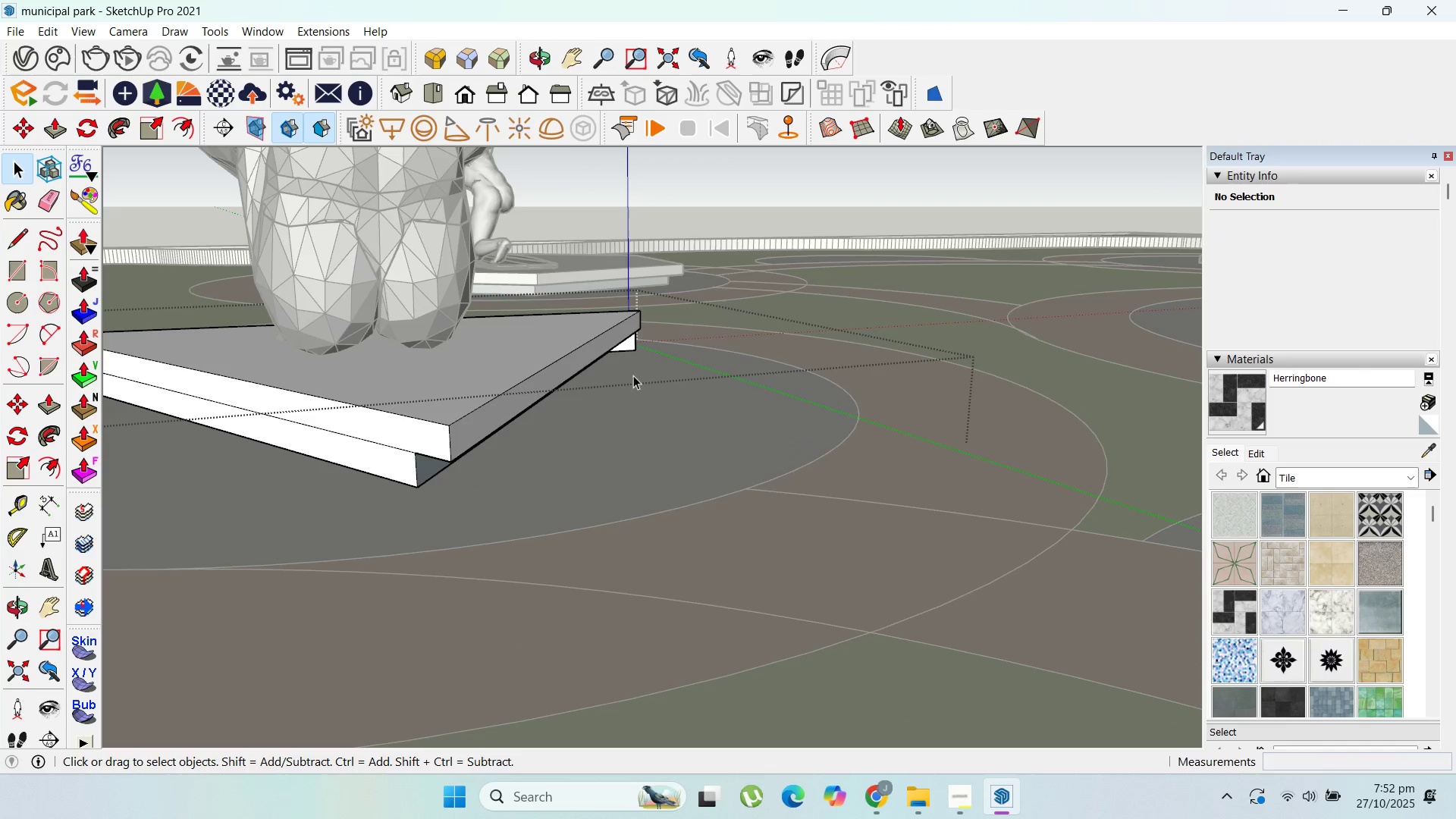 
left_click_drag(start_coordinate=[643, 359], to_coordinate=[633, 343])
 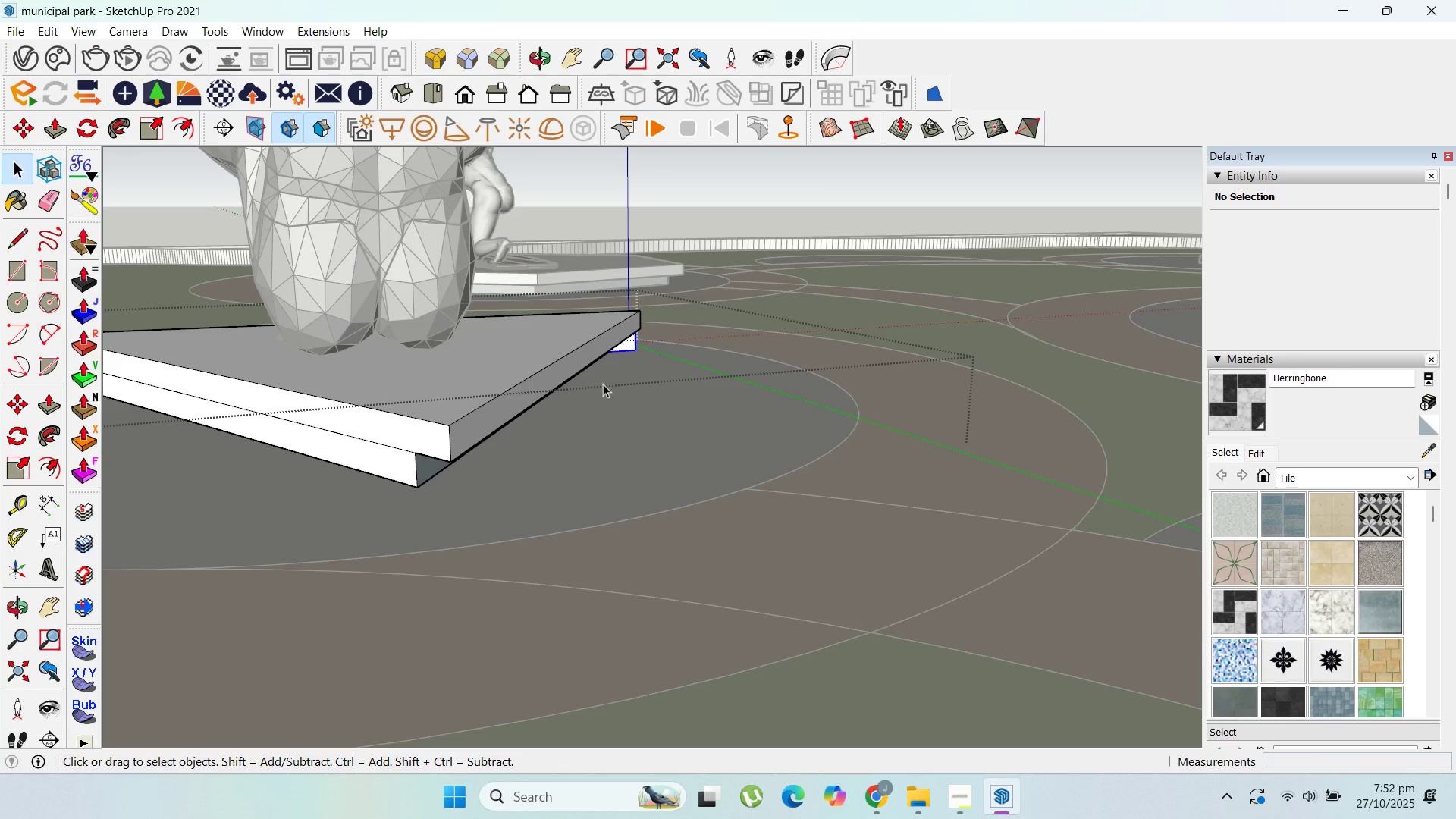 
key(Delete)
 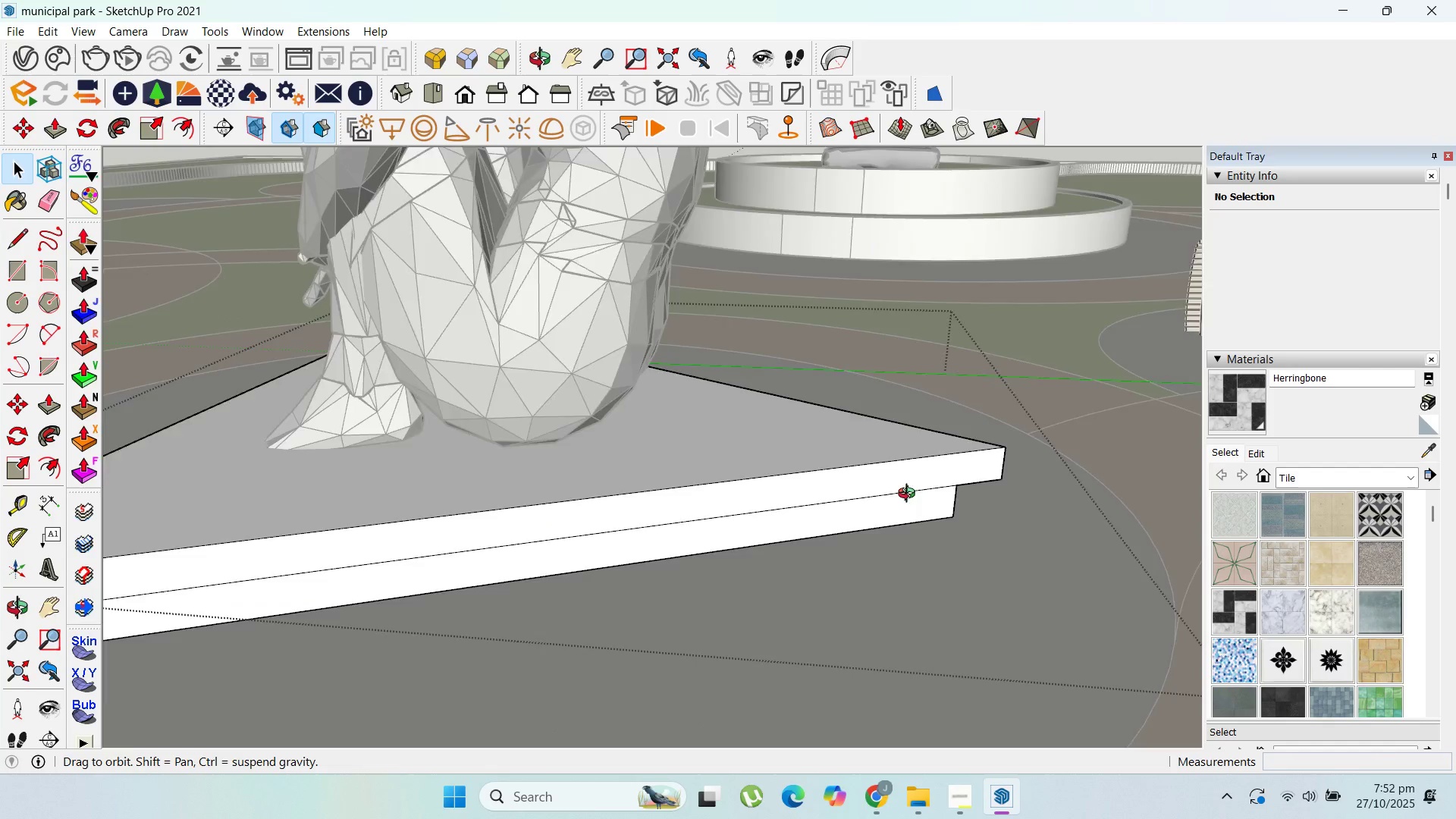 
scroll: coordinate [964, 438], scroll_direction: down, amount: 4.0
 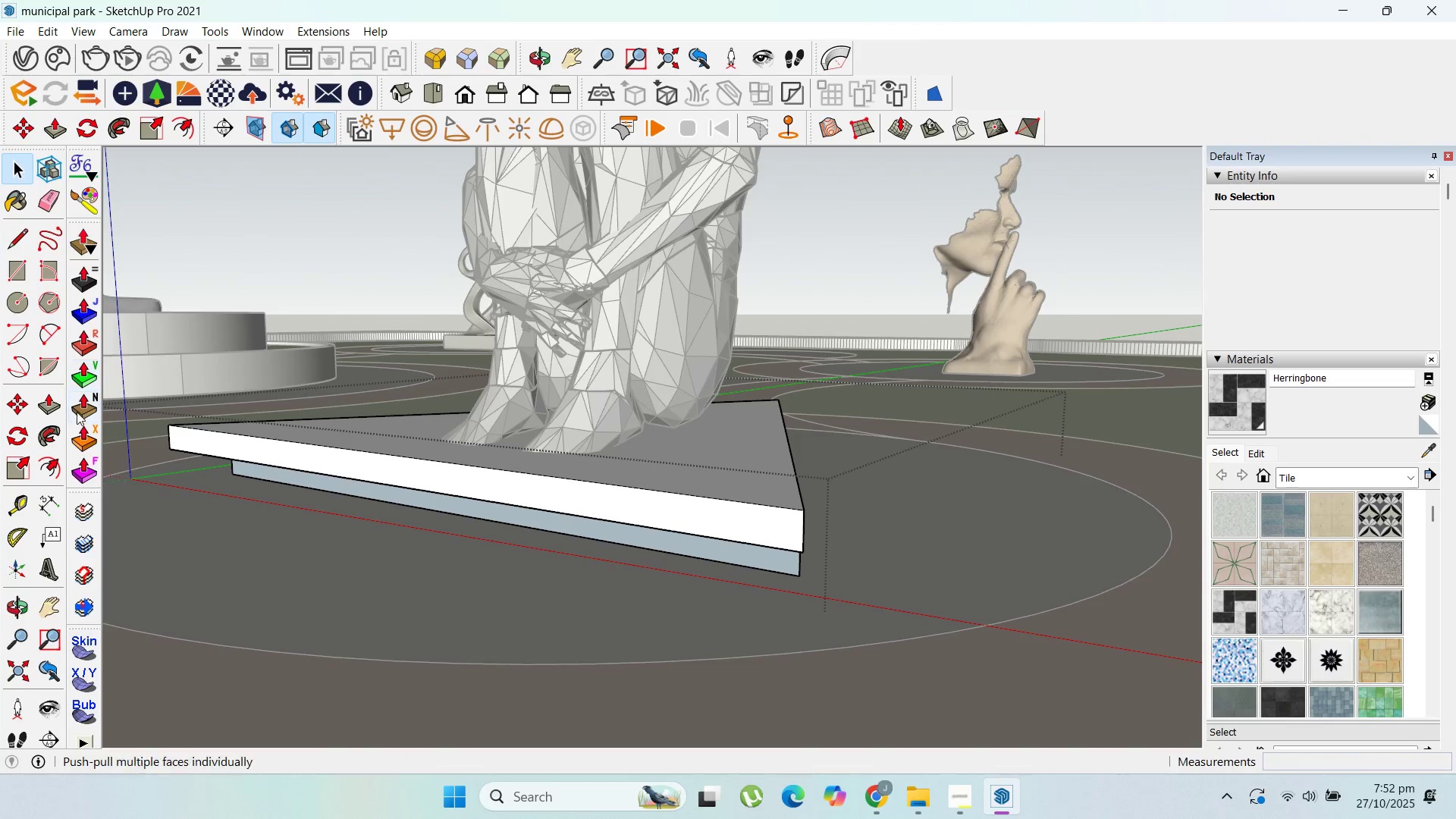 
left_click([82, 463])
 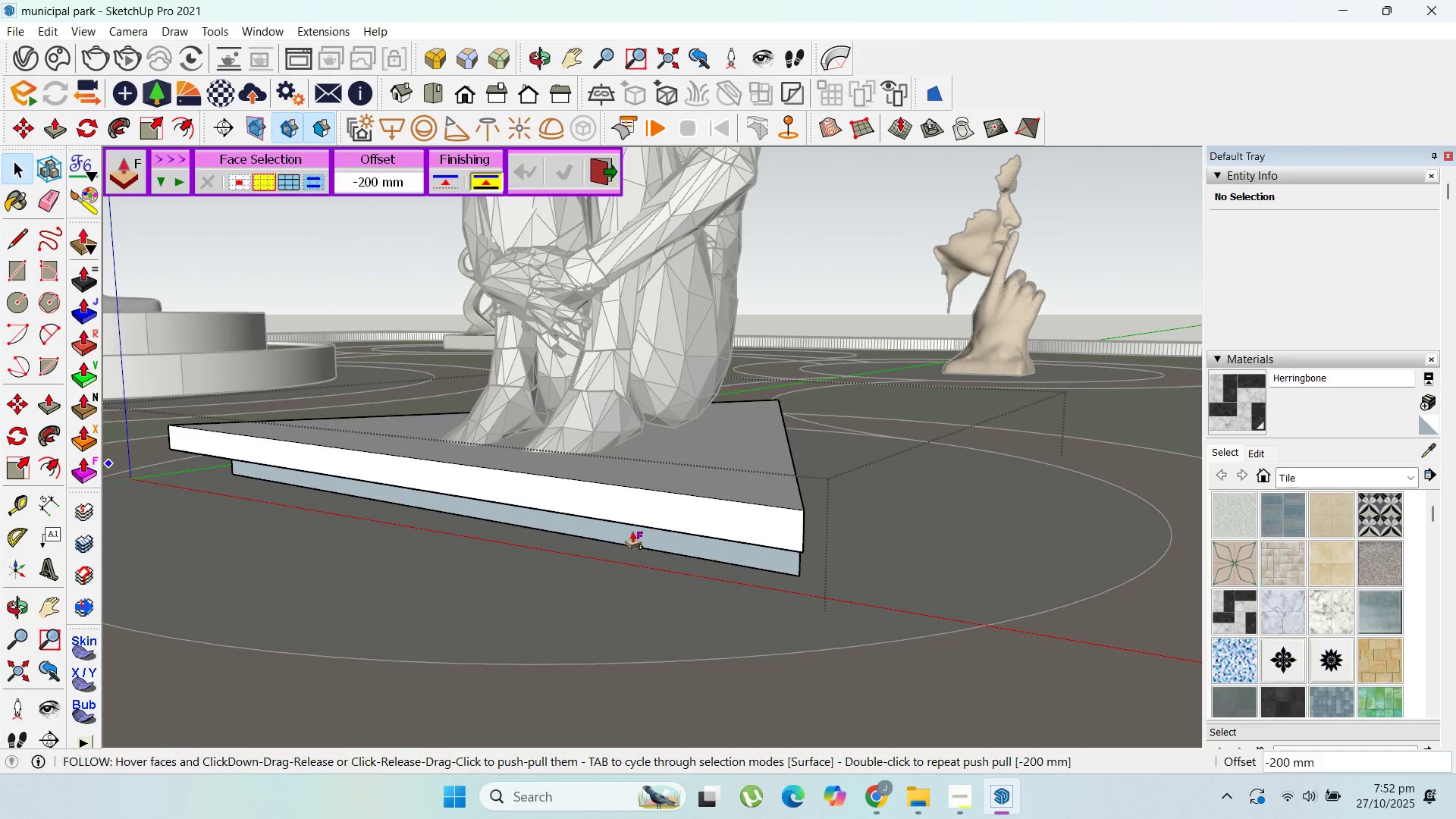 
scroll: coordinate [659, 468], scroll_direction: up, amount: 3.0
 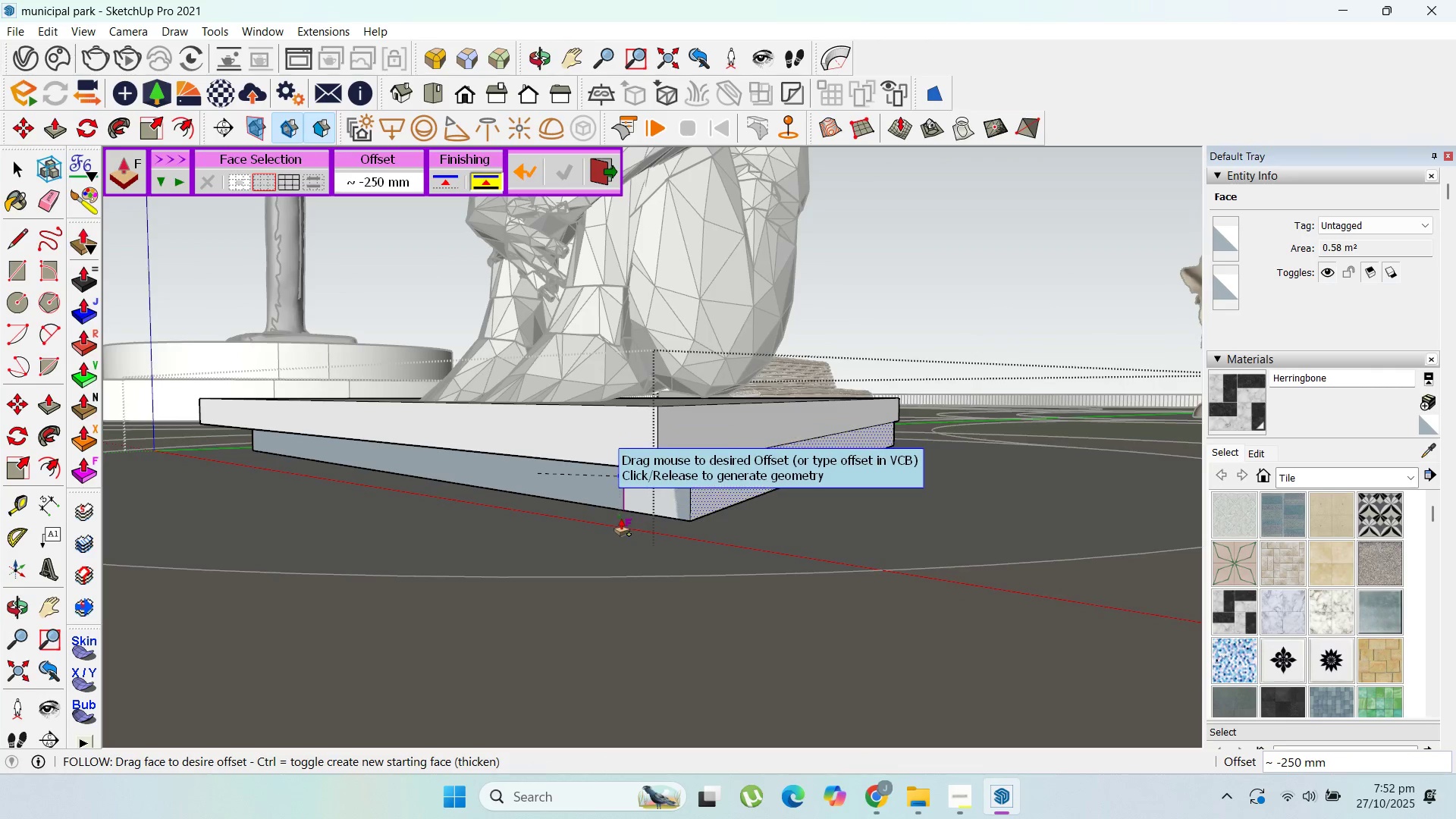 
type(200)
 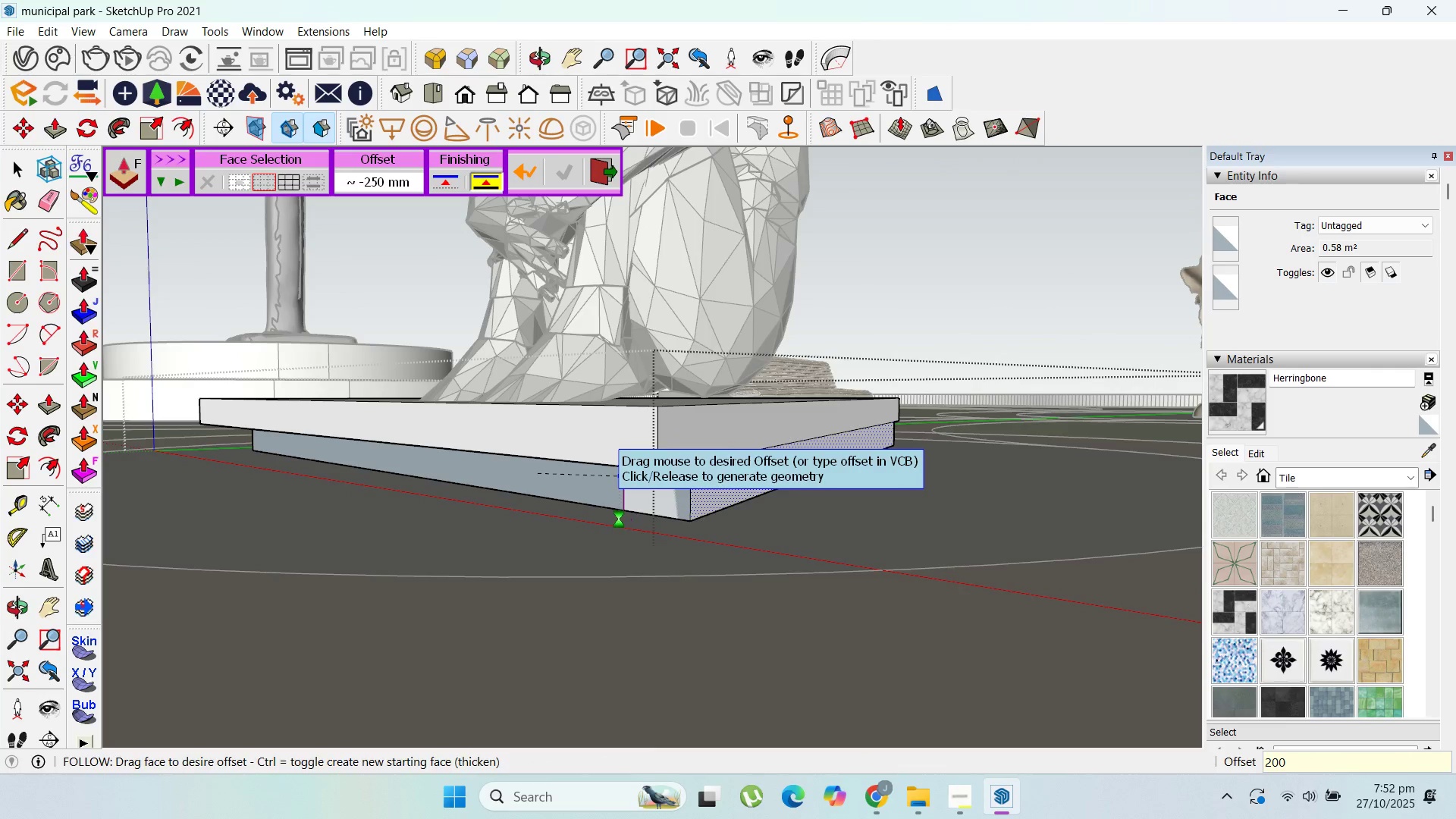 
key(Enter)
 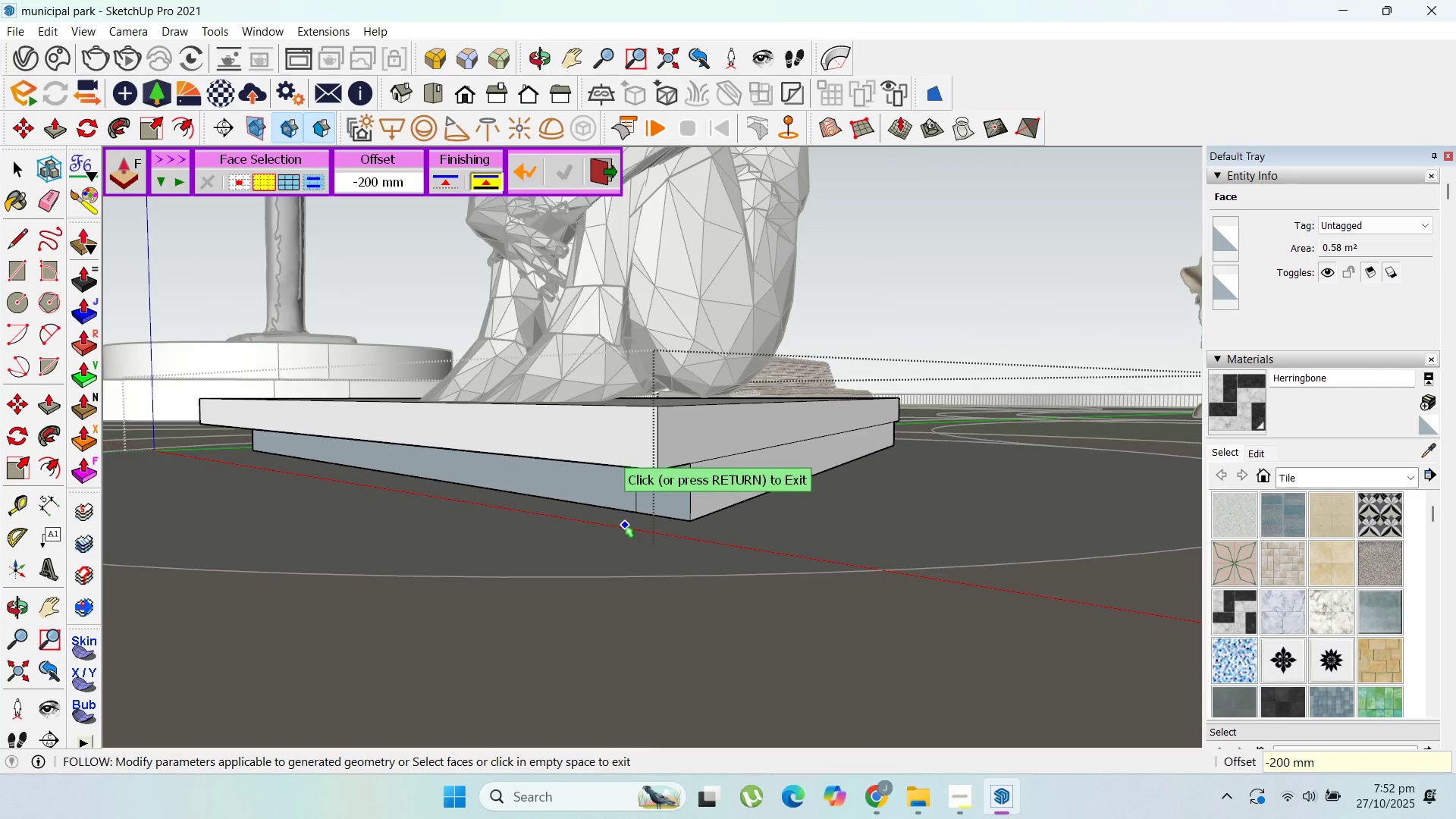 
scroll: coordinate [654, 554], scroll_direction: down, amount: 2.0
 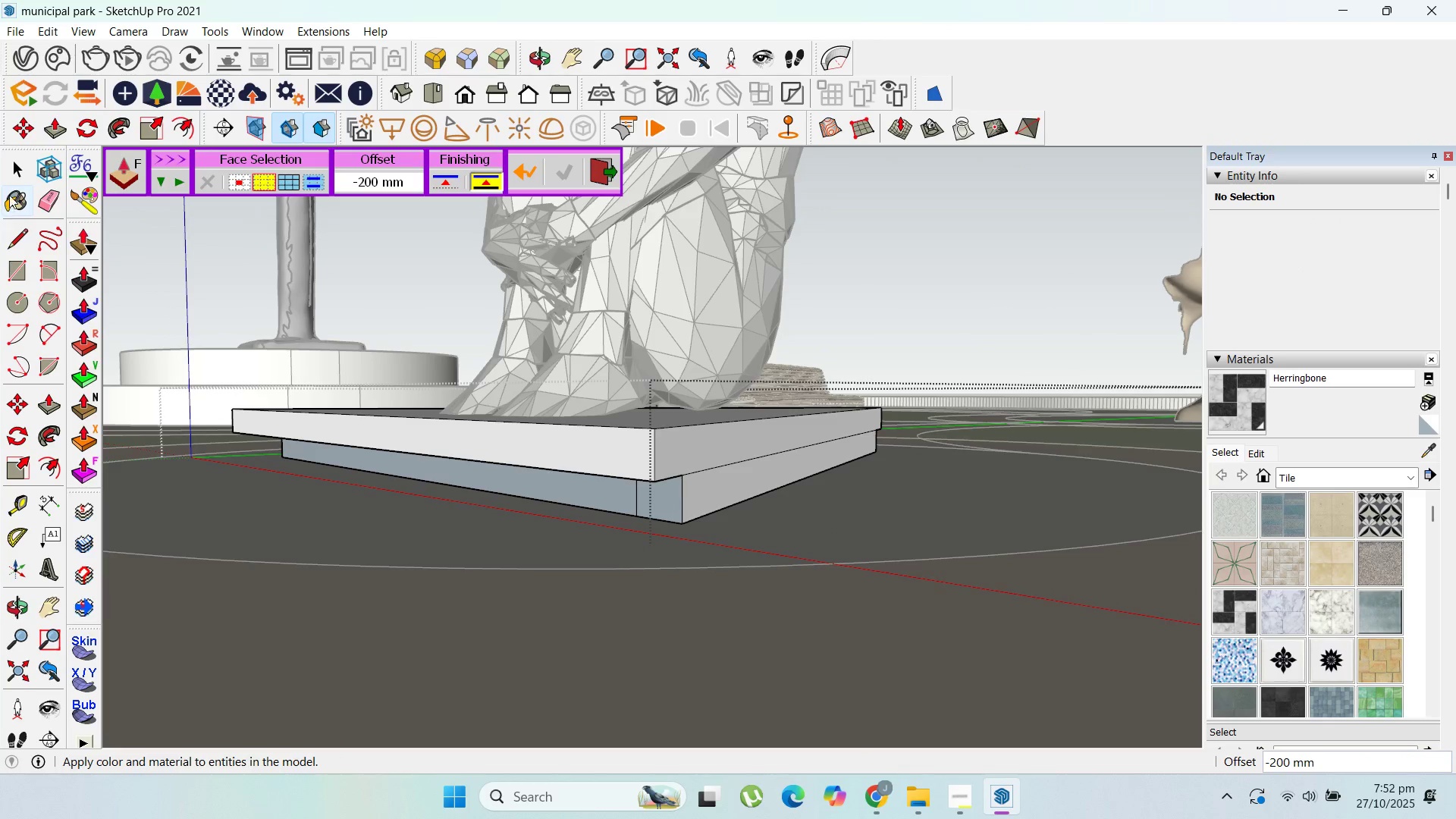 
left_click([14, 178])
 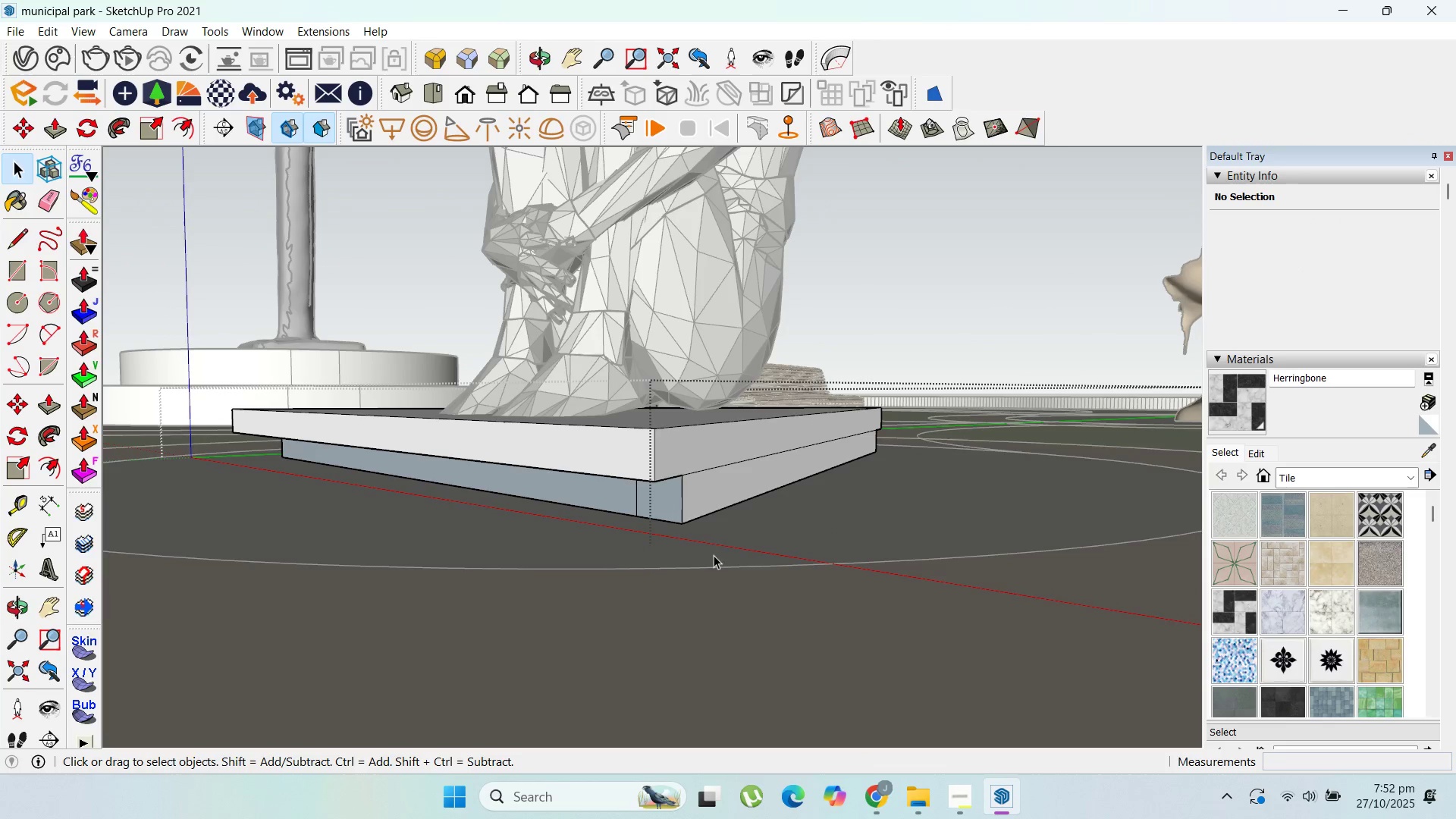 
left_click_drag(start_coordinate=[714, 543], to_coordinate=[679, 515])
 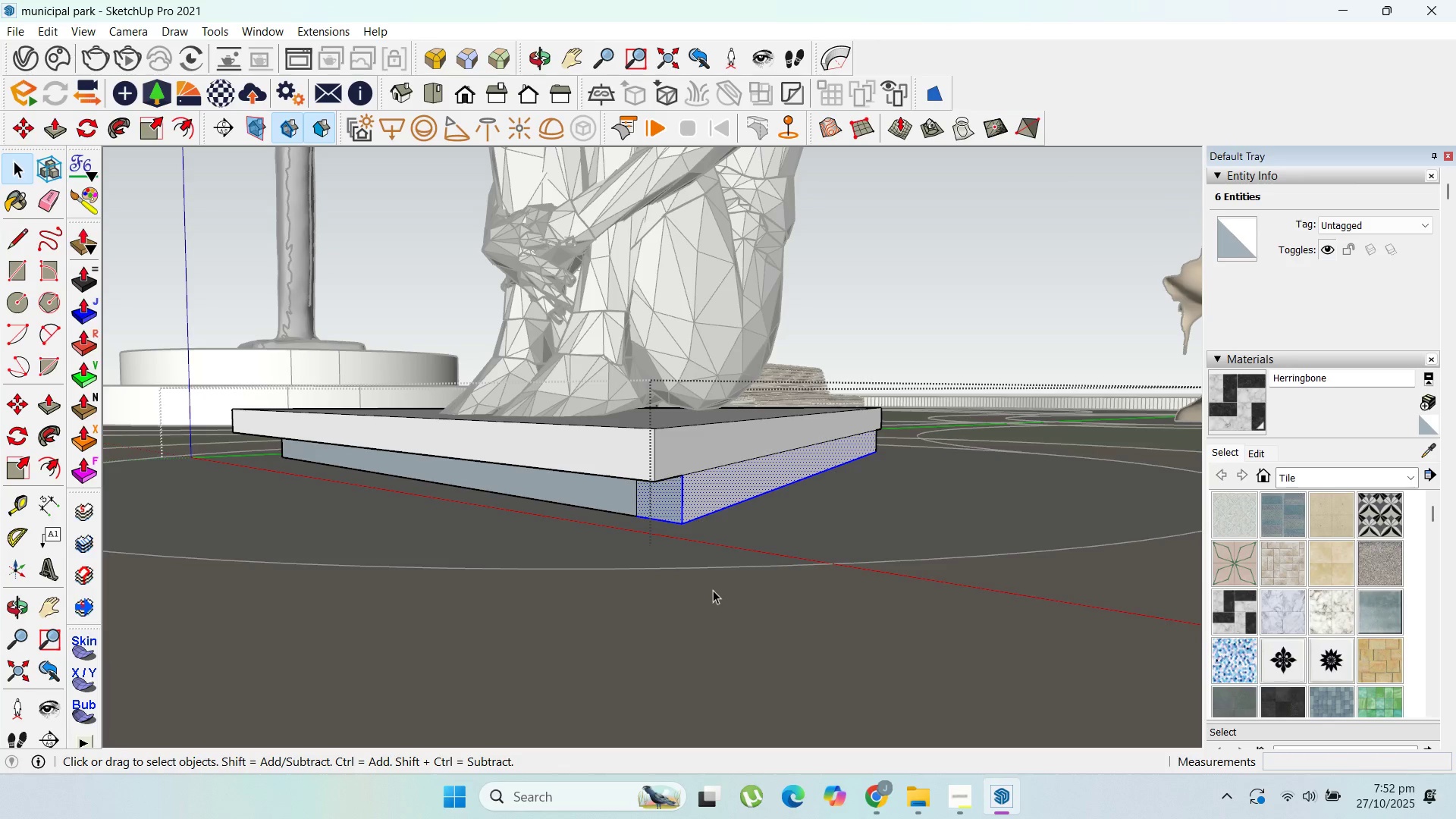 
key(Delete)
 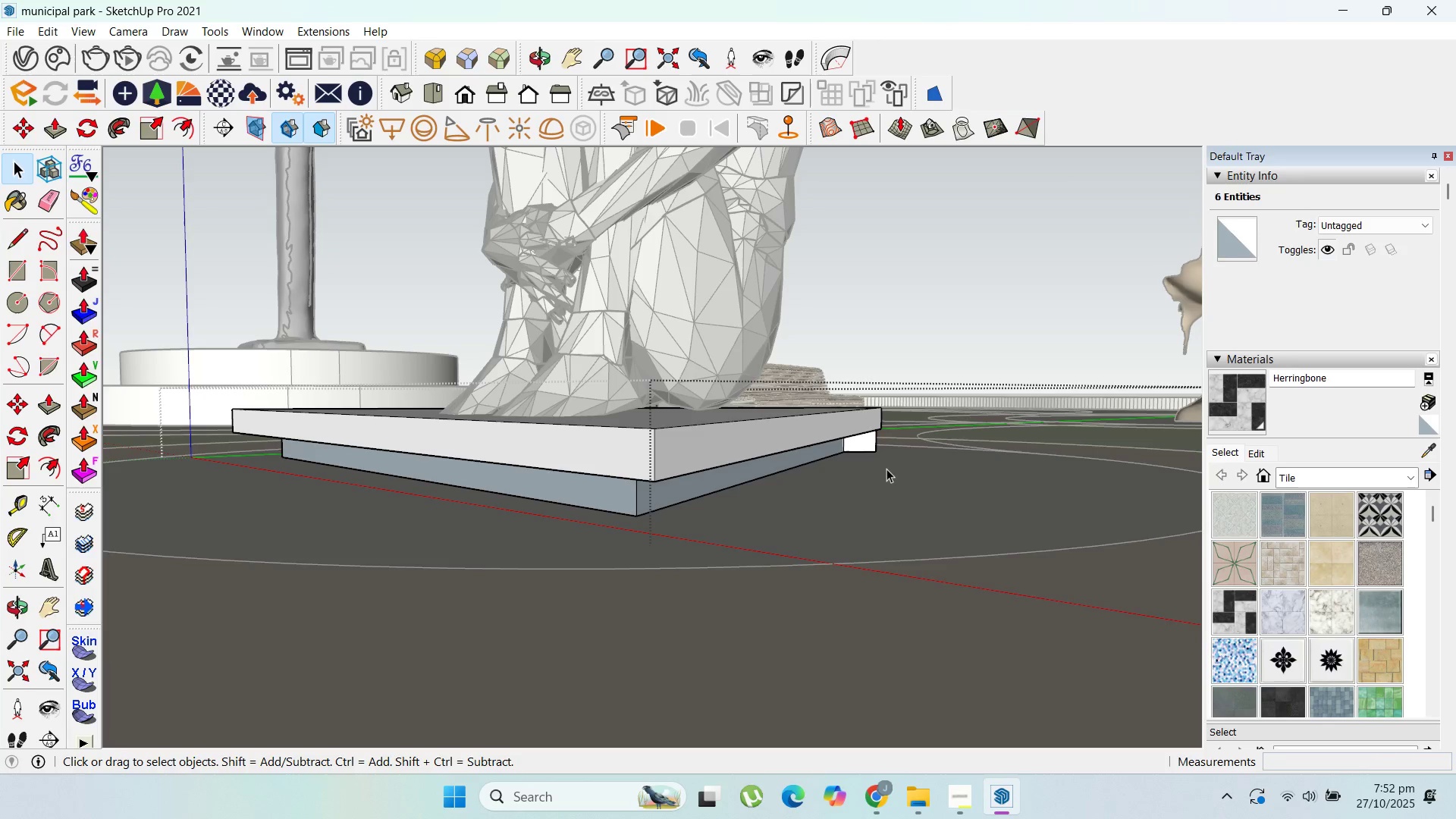 
left_click_drag(start_coordinate=[891, 466], to_coordinate=[871, 447])
 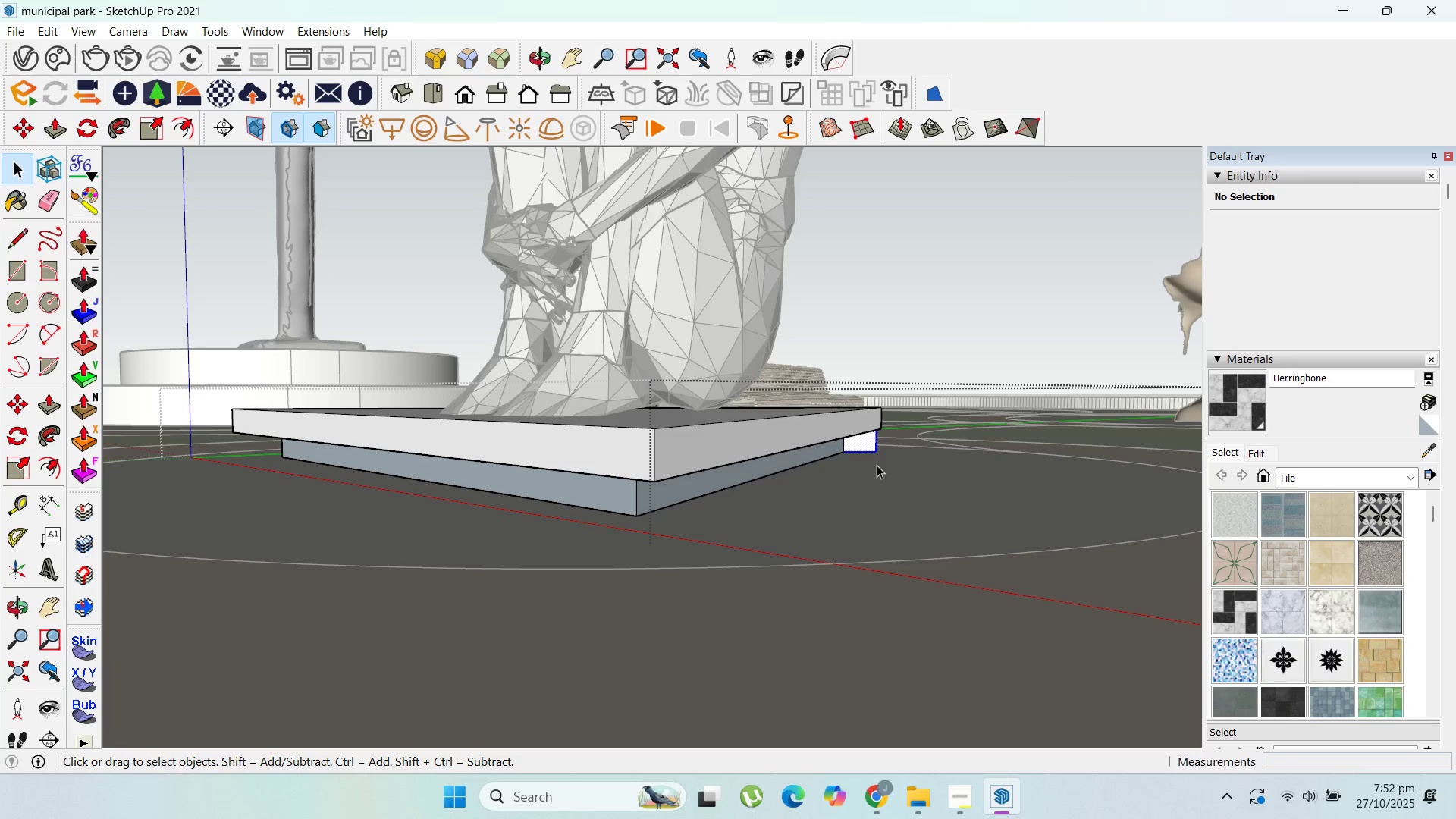 
key(Delete)
 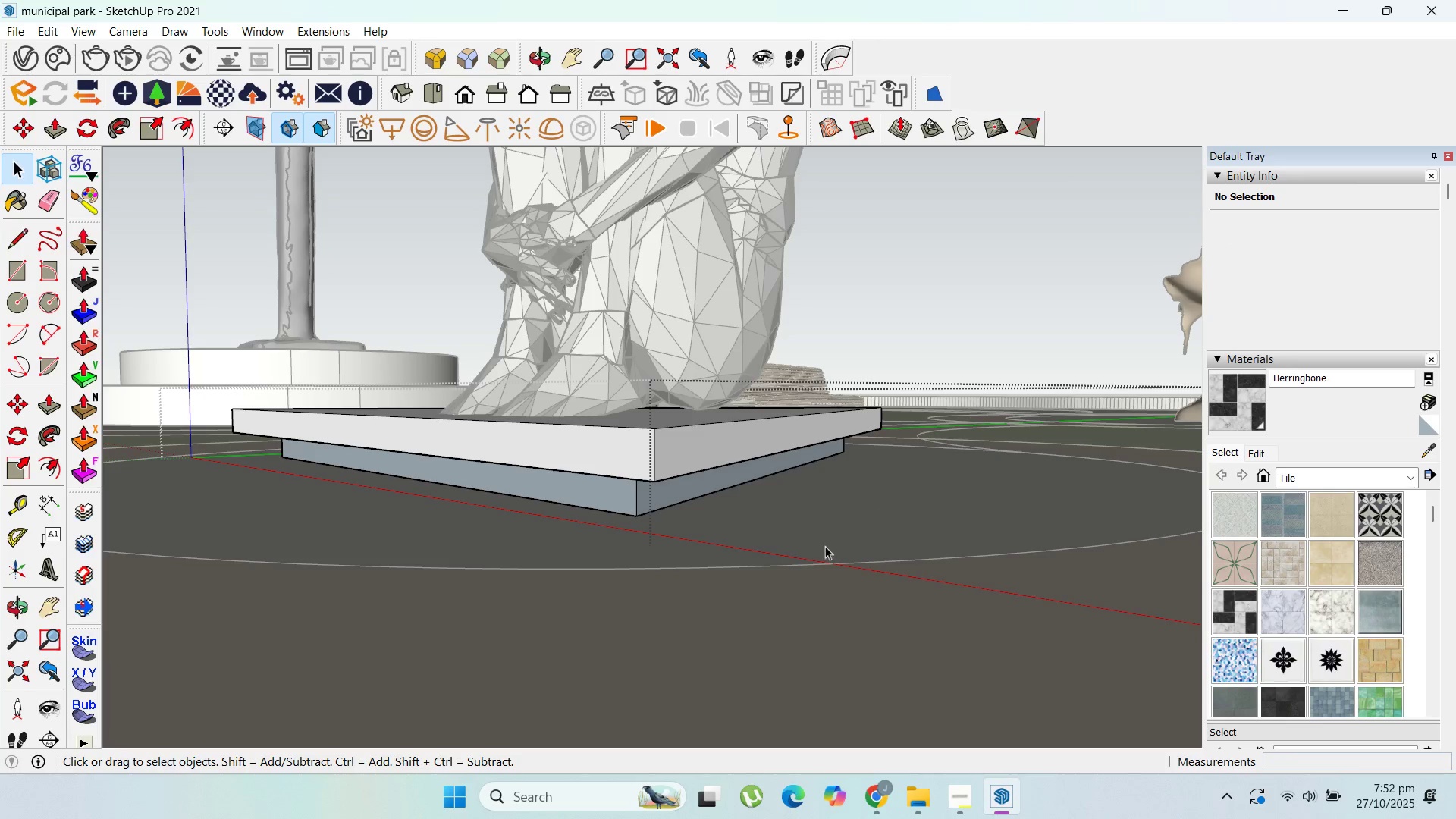 
scroll: coordinate [657, 452], scroll_direction: down, amount: 34.0
 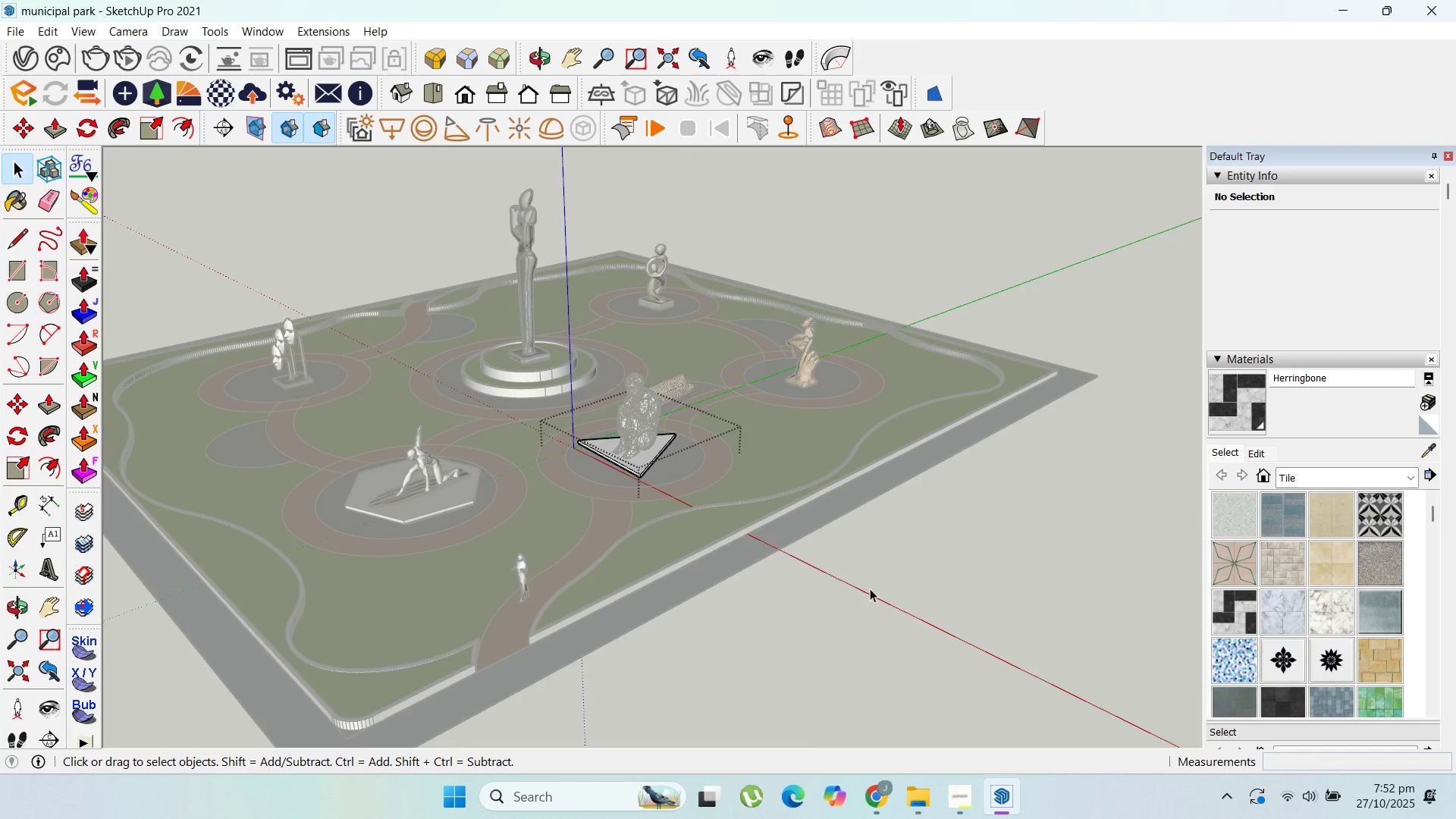 
left_click([870, 588])
 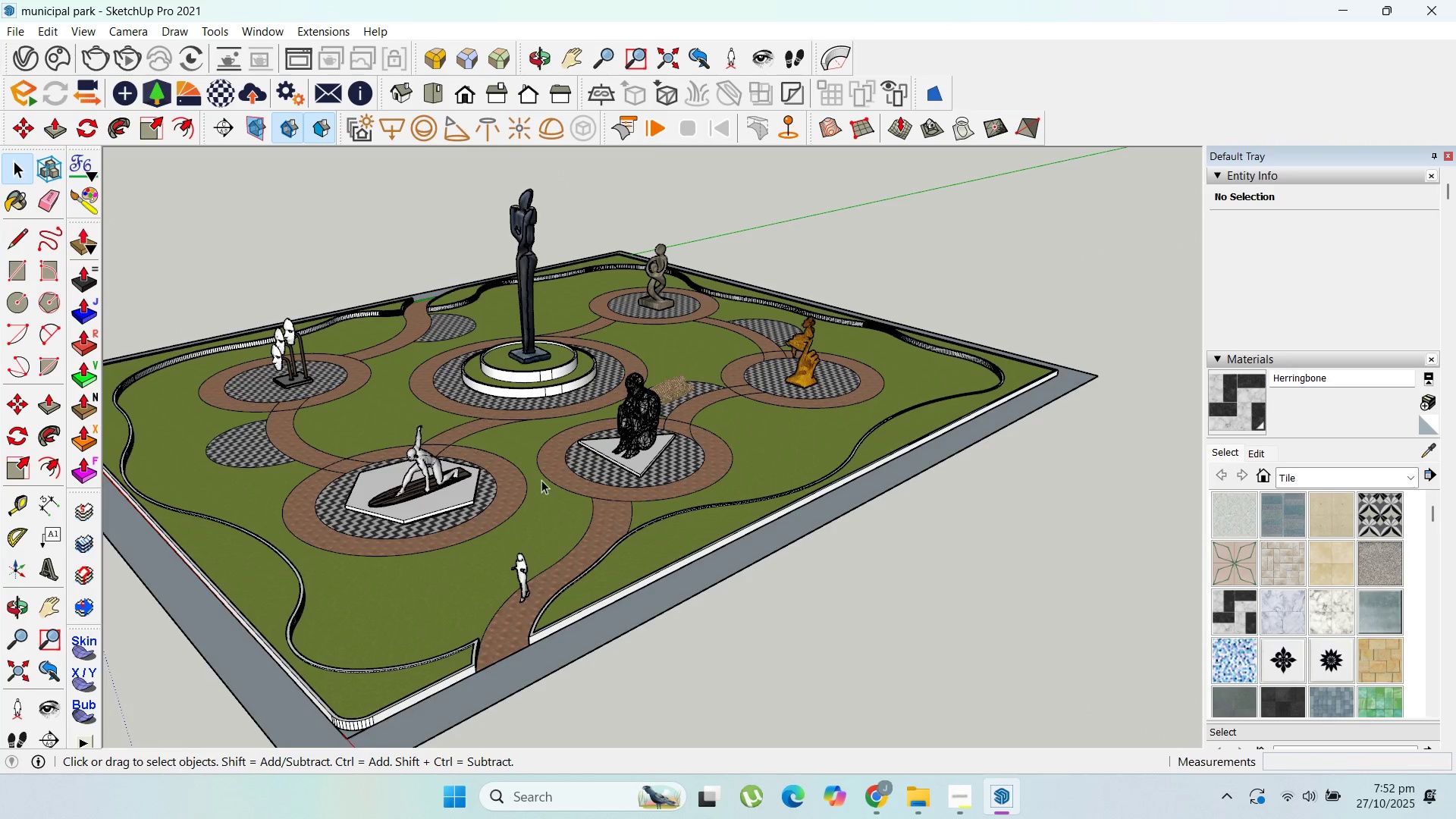 
scroll: coordinate [733, 481], scroll_direction: up, amount: 13.0
 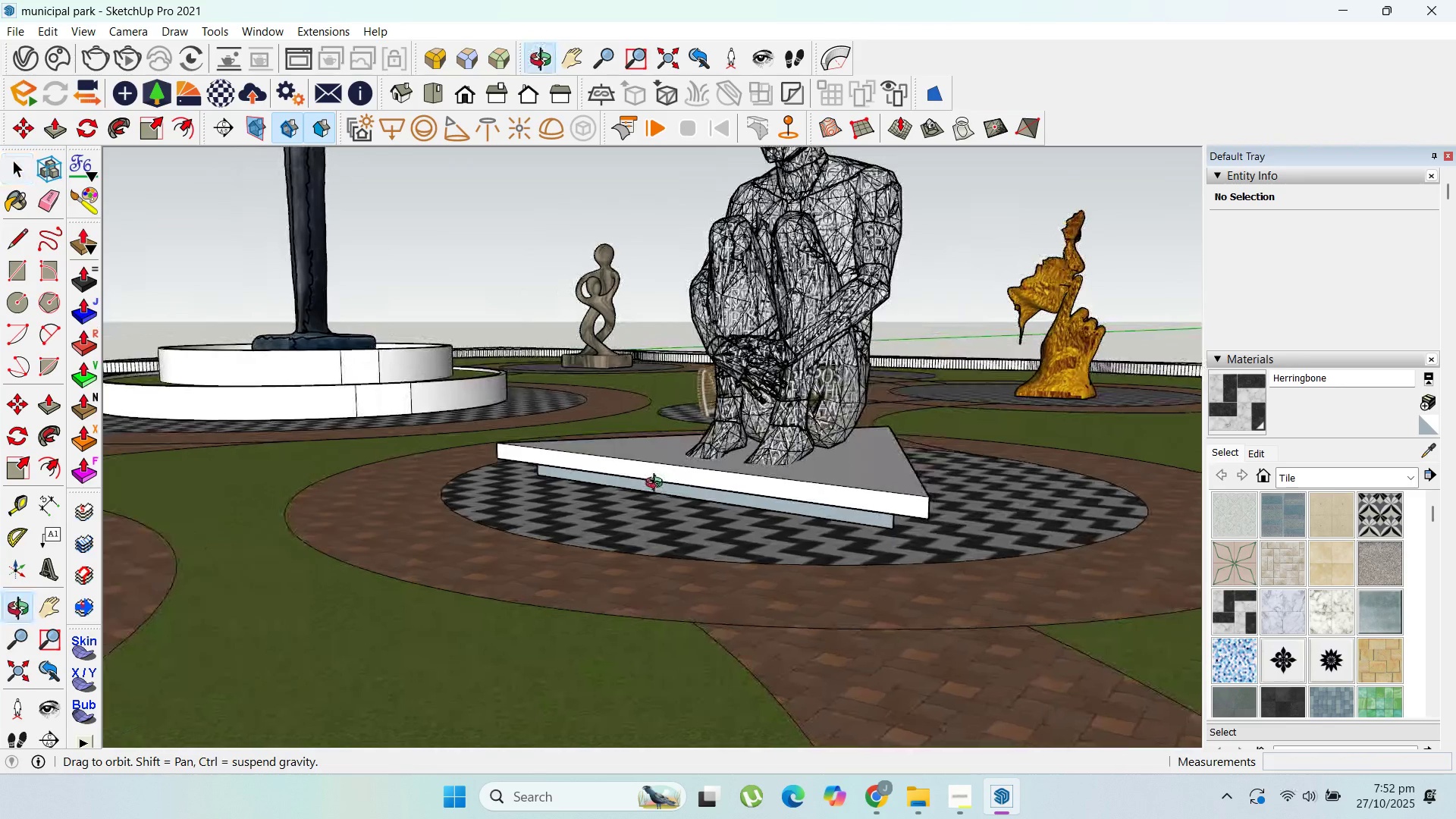 
scroll: coordinate [652, 479], scroll_direction: down, amount: 6.0
 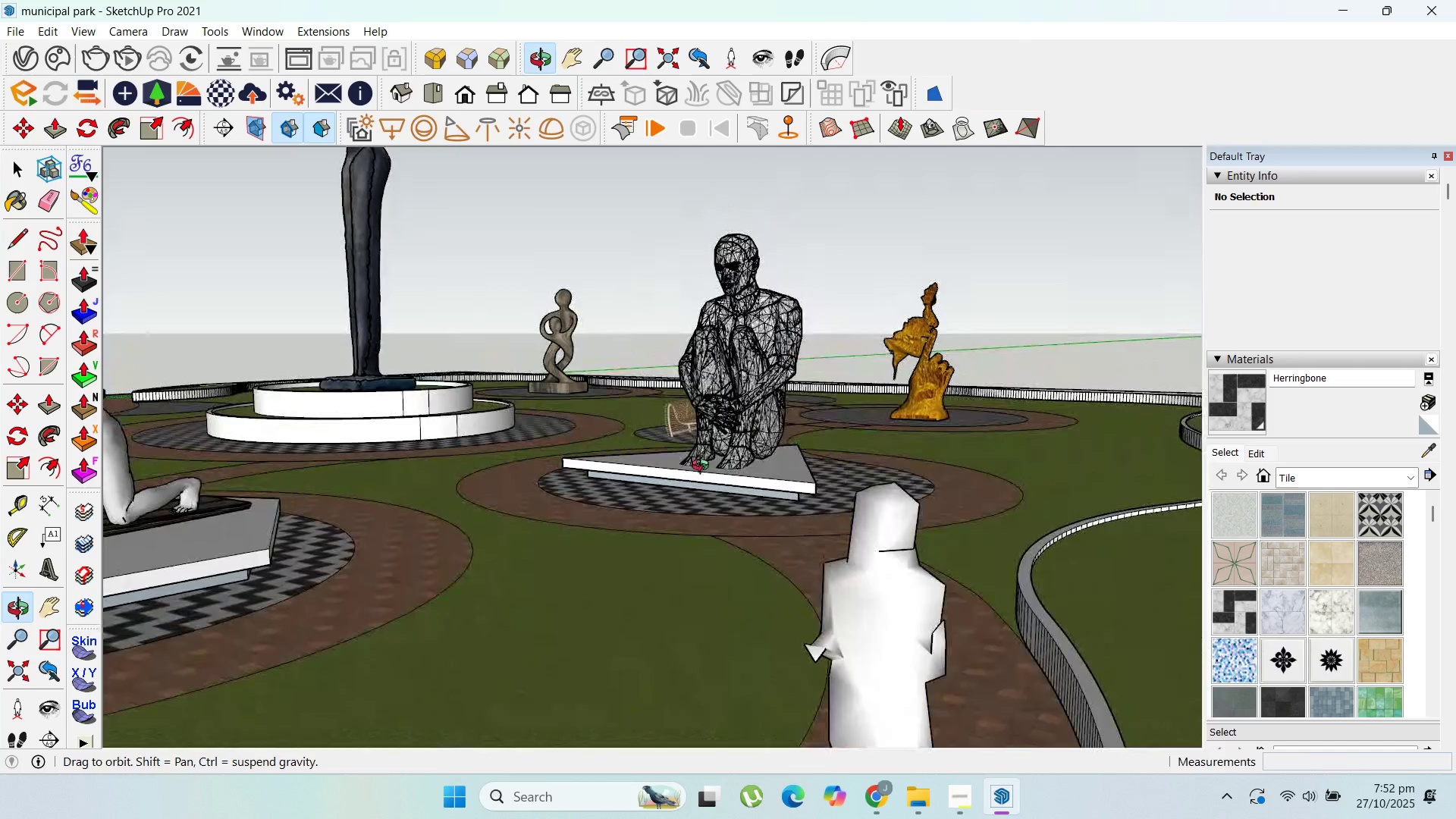 
scroll: coordinate [811, 501], scroll_direction: up, amount: 4.0
 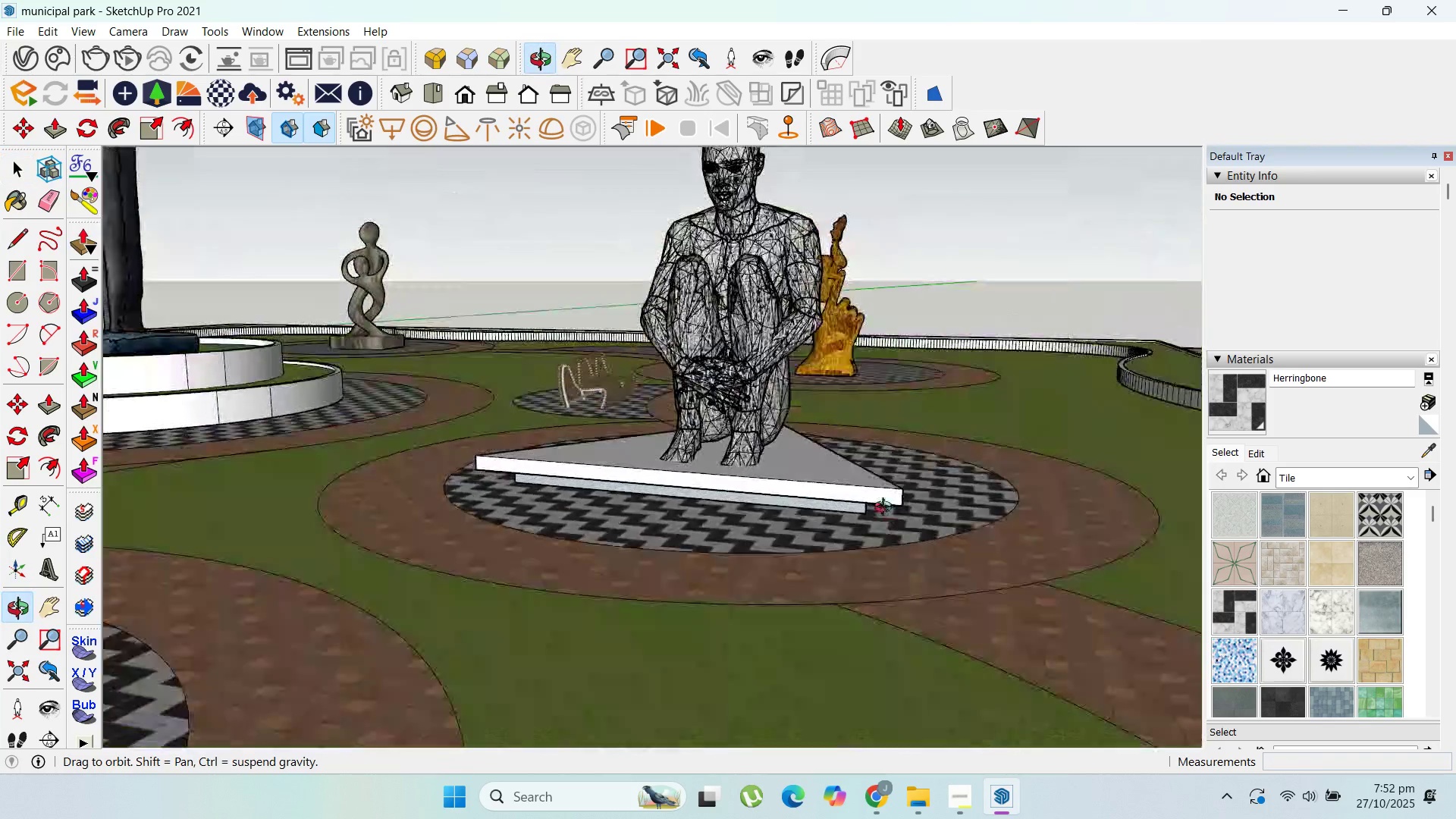 
scroll: coordinate [730, 503], scroll_direction: down, amount: 13.0
 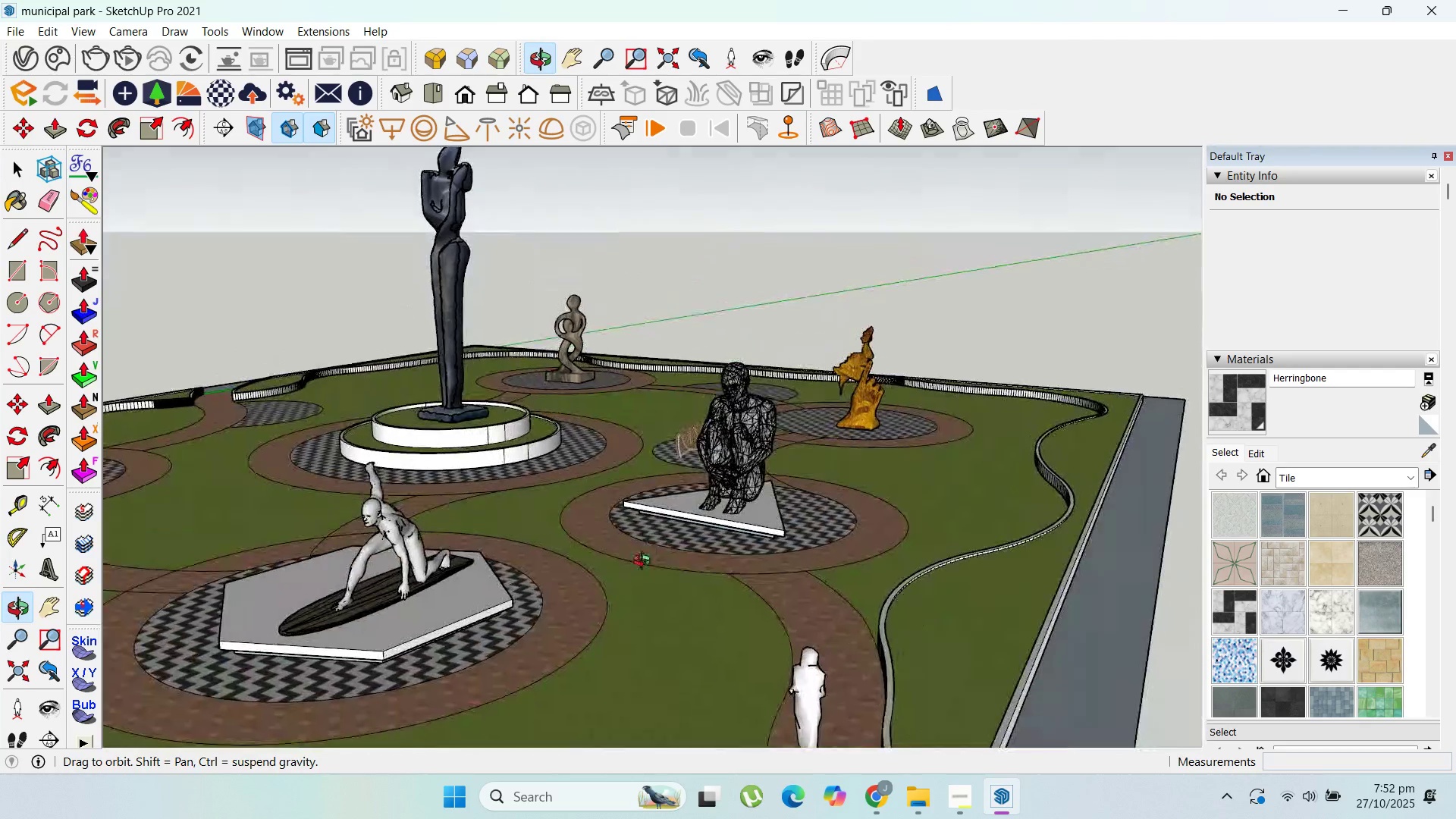 
scroll: coordinate [833, 424], scroll_direction: up, amount: 17.0
 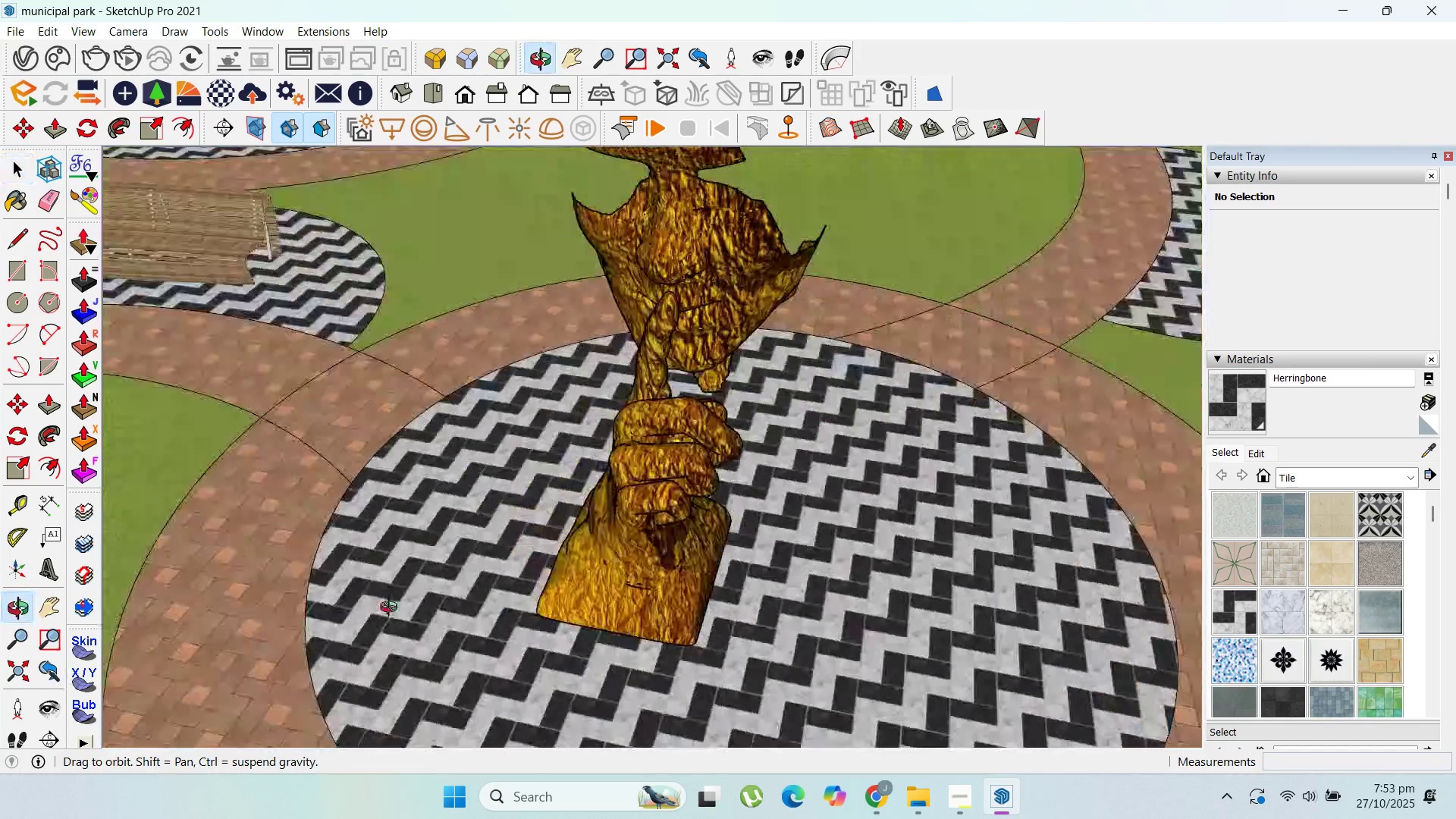 
scroll: coordinate [566, 474], scroll_direction: down, amount: 18.0
 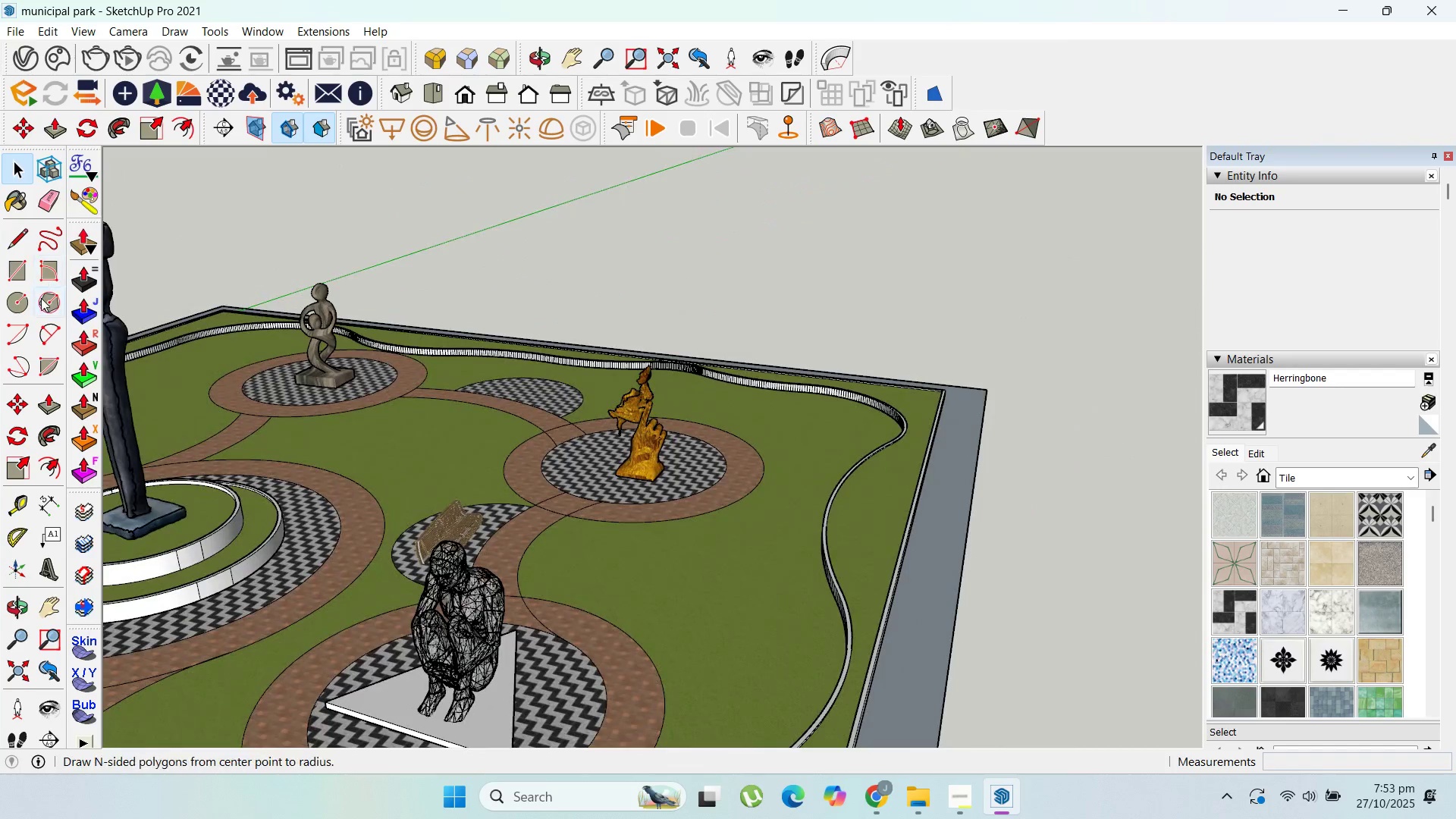 
mouse_move([41, 307])
 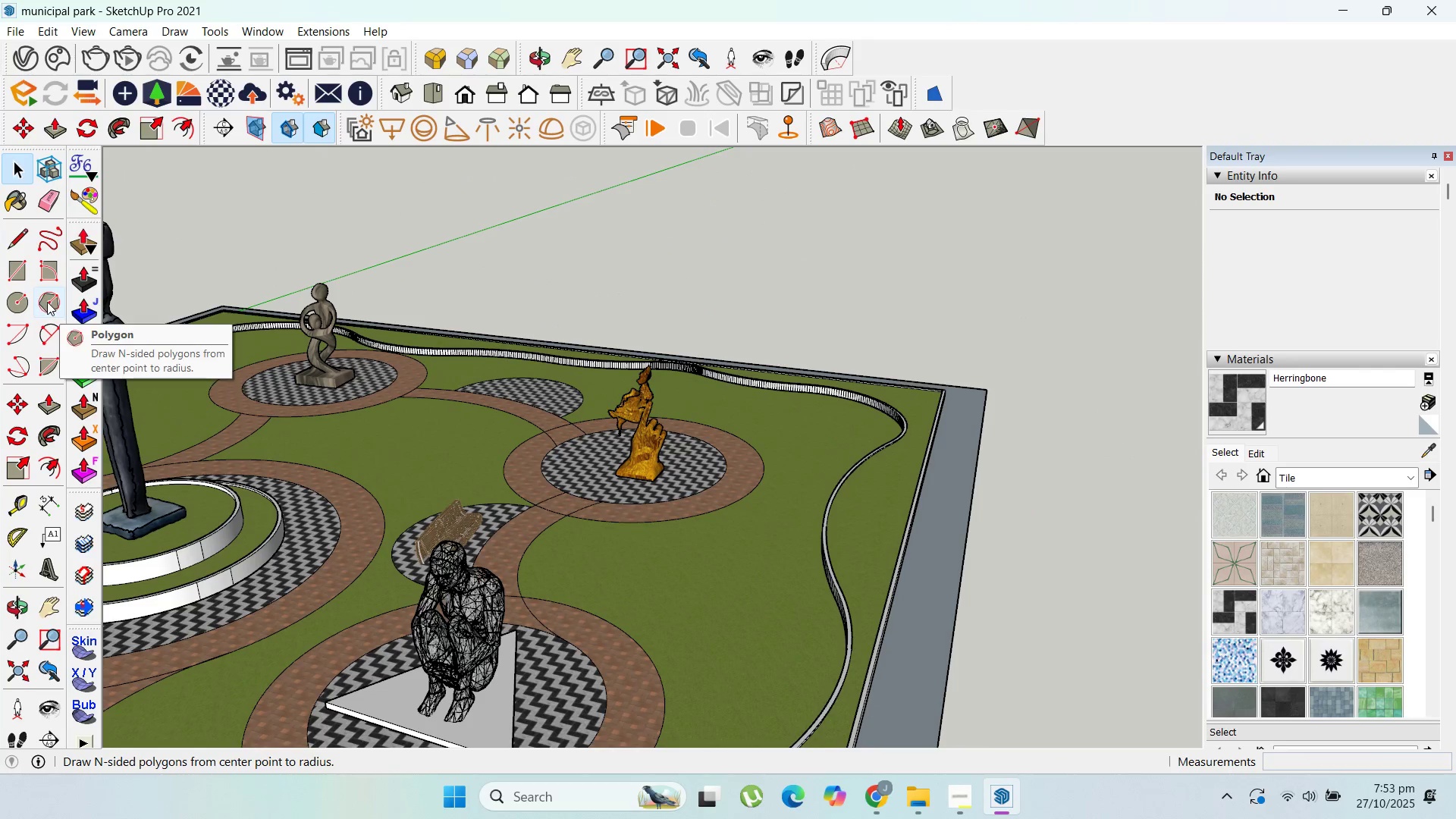 
left_click([47, 302])
 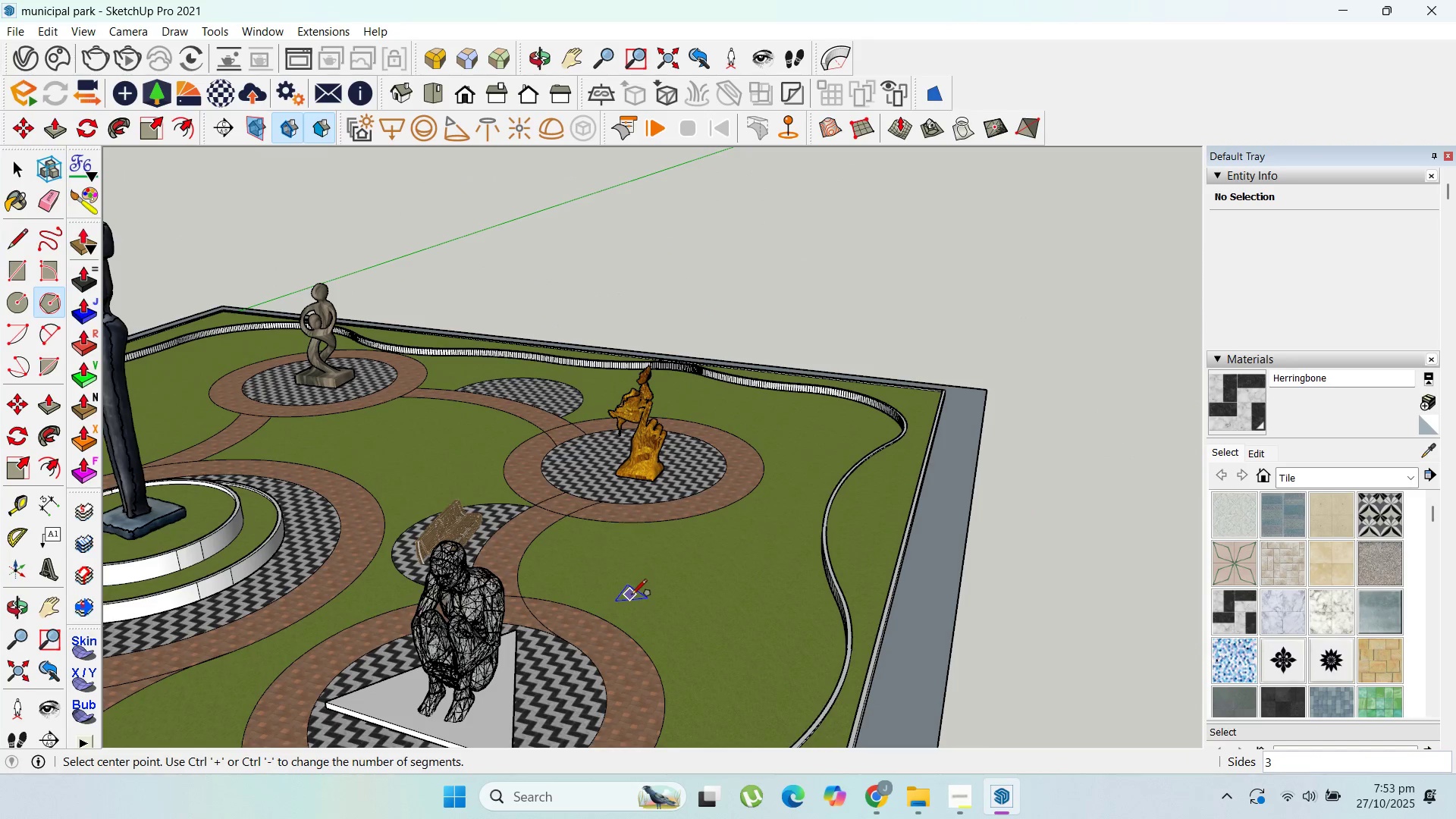 
scroll: coordinate [587, 463], scroll_direction: up, amount: 9.0
 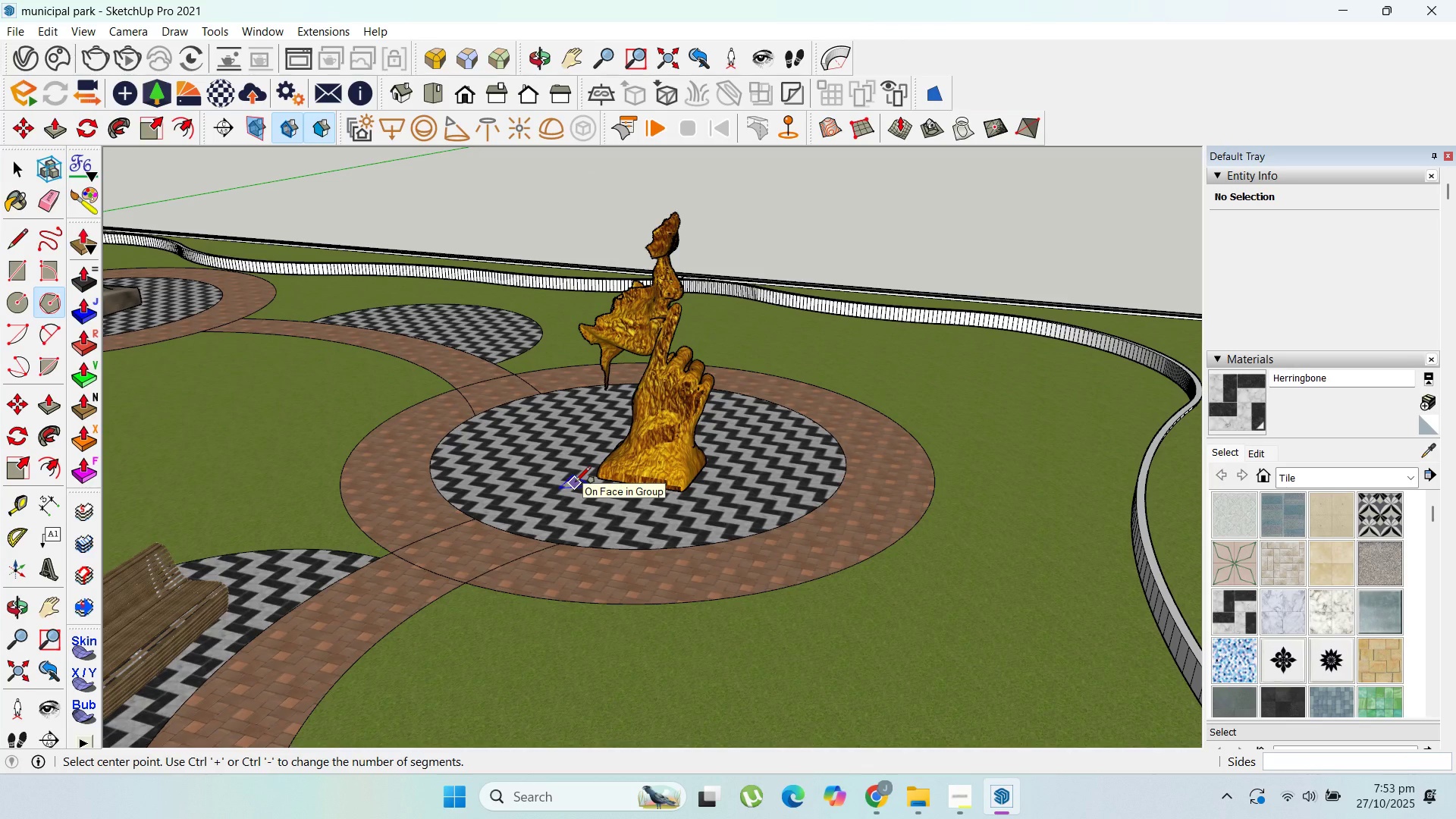 
key(4)
 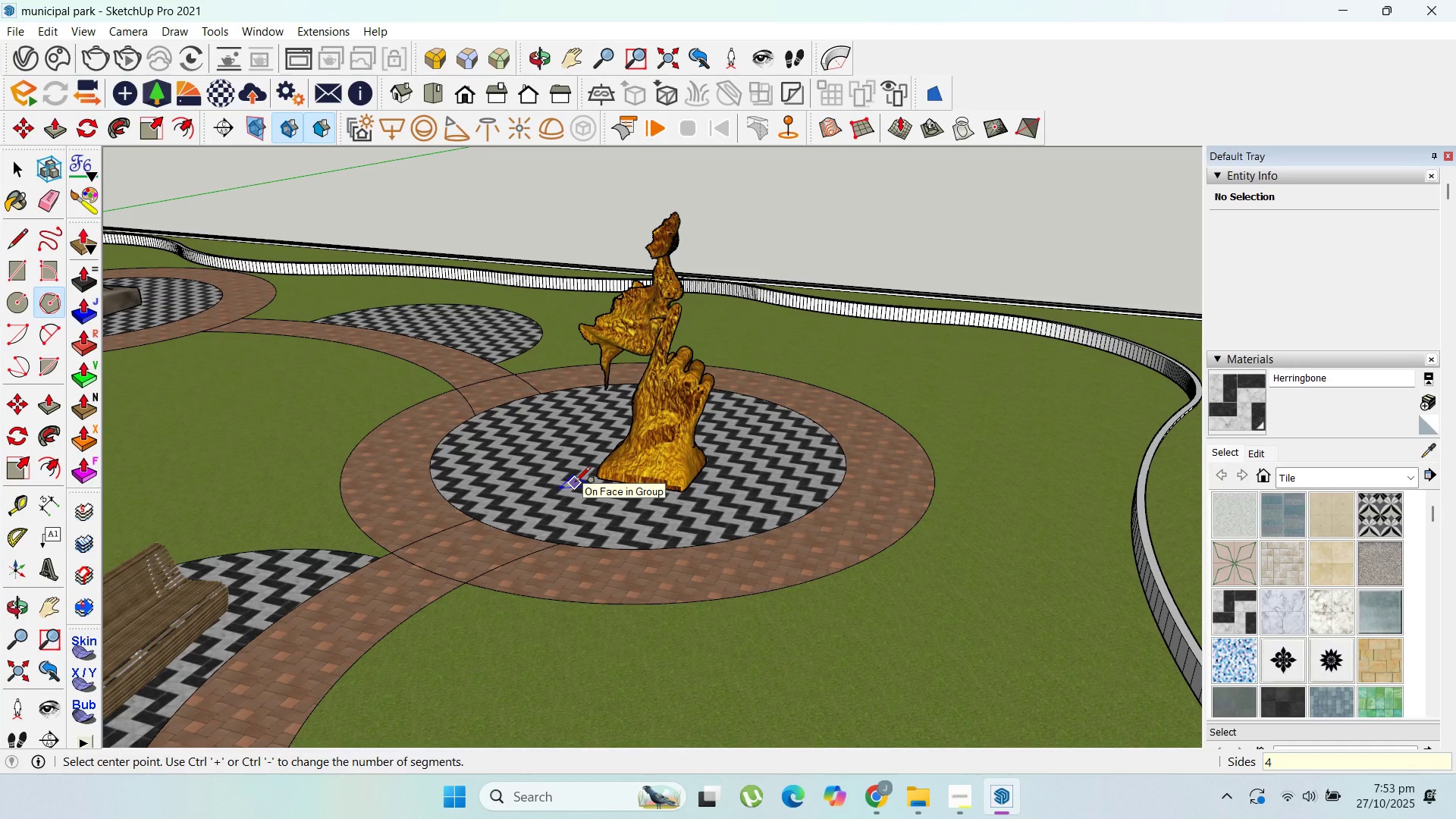 
key(Enter)
 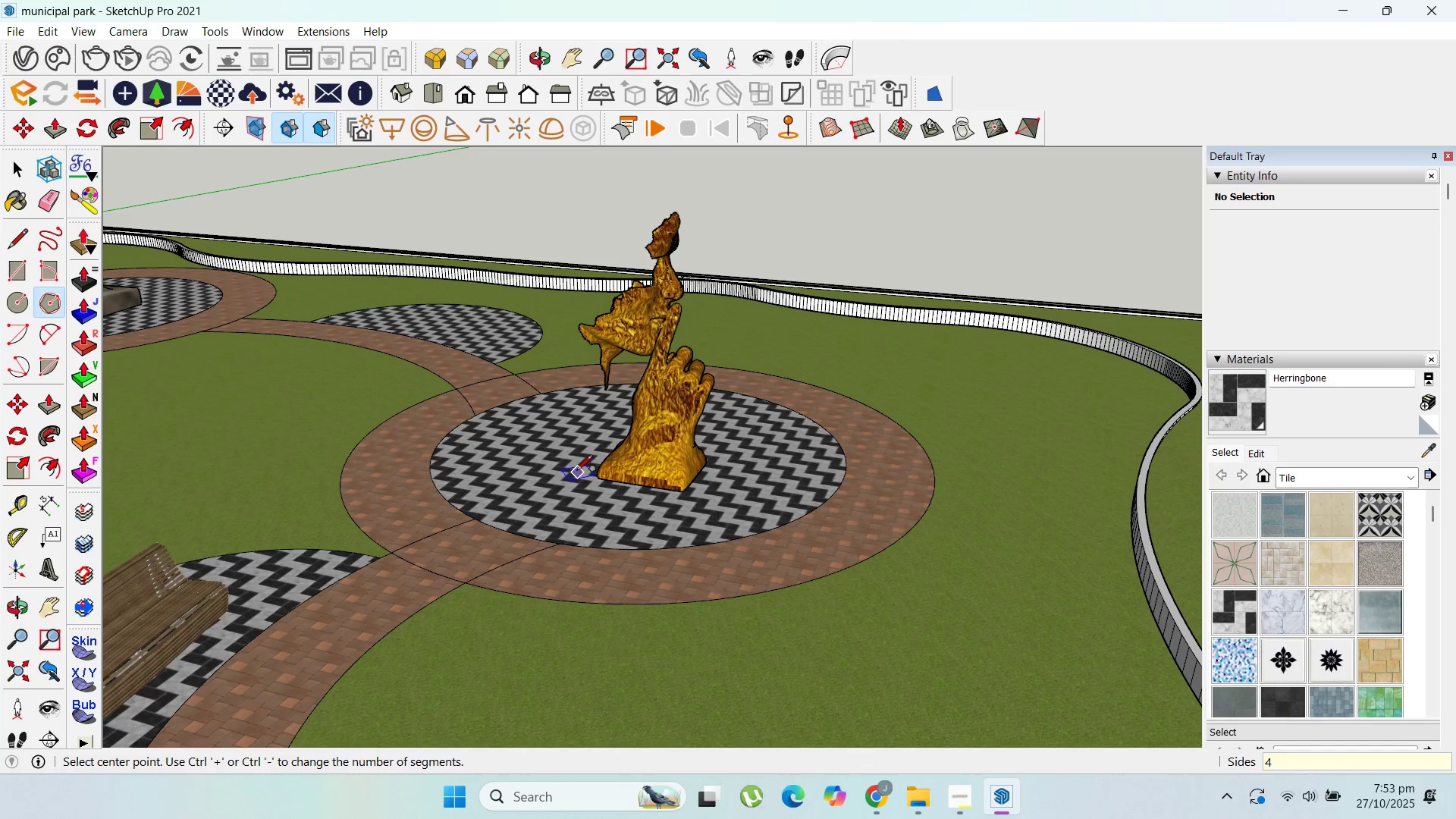 
left_click_drag(start_coordinate=[576, 468], to_coordinate=[580, 472])
 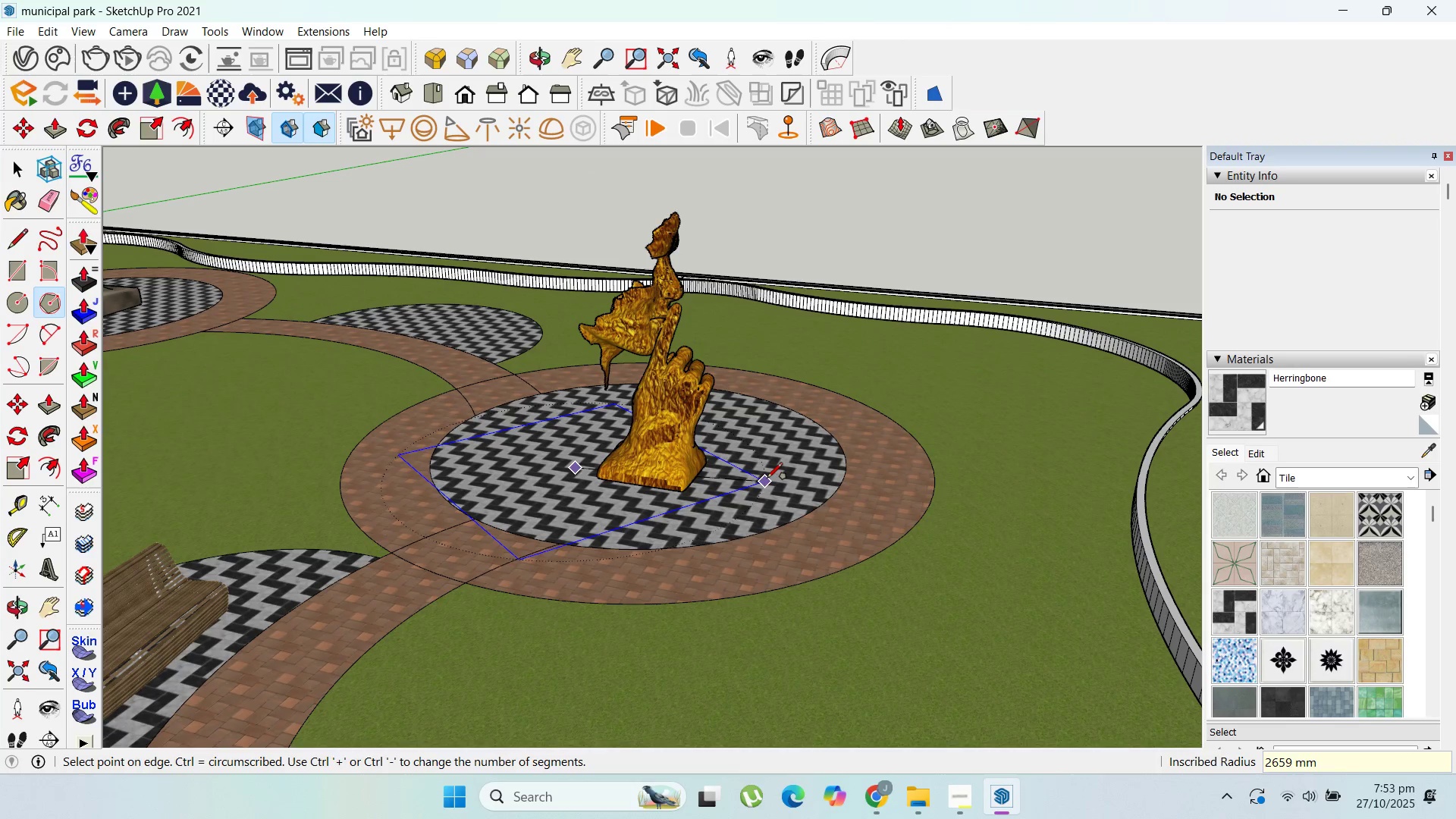 
left_click([767, 479])
 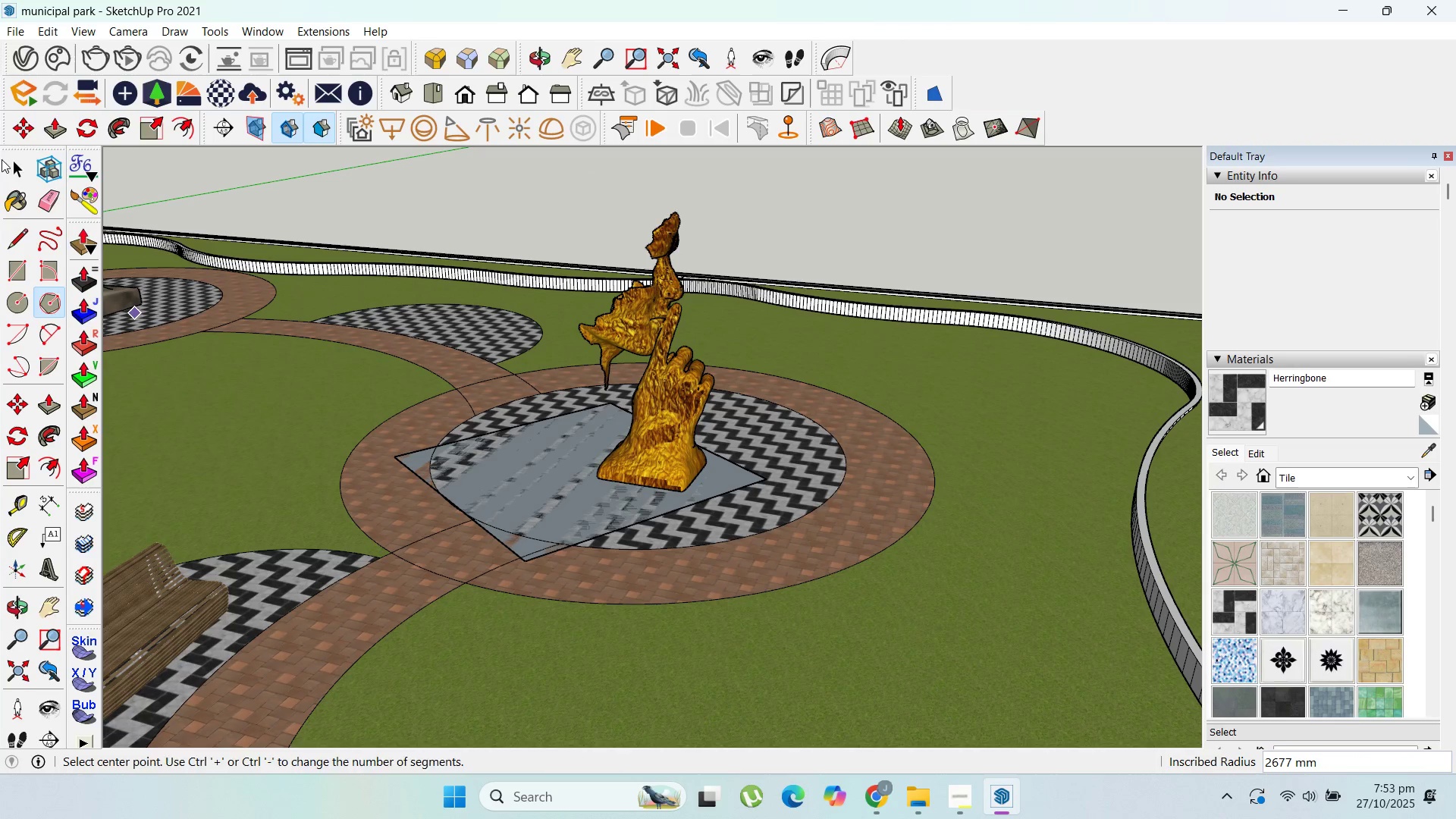 
left_click([9, 165])
 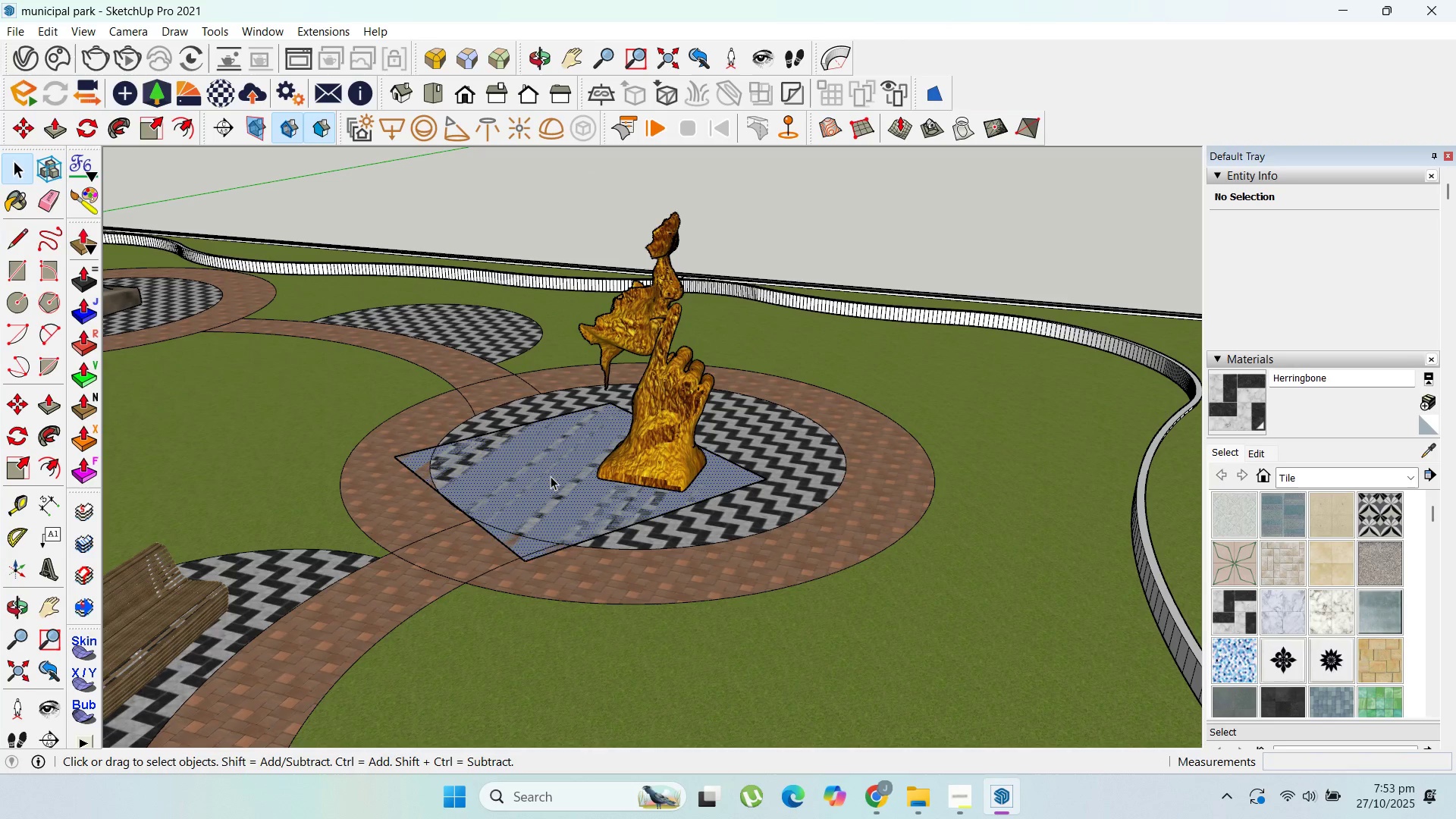 
double_click([551, 476])
 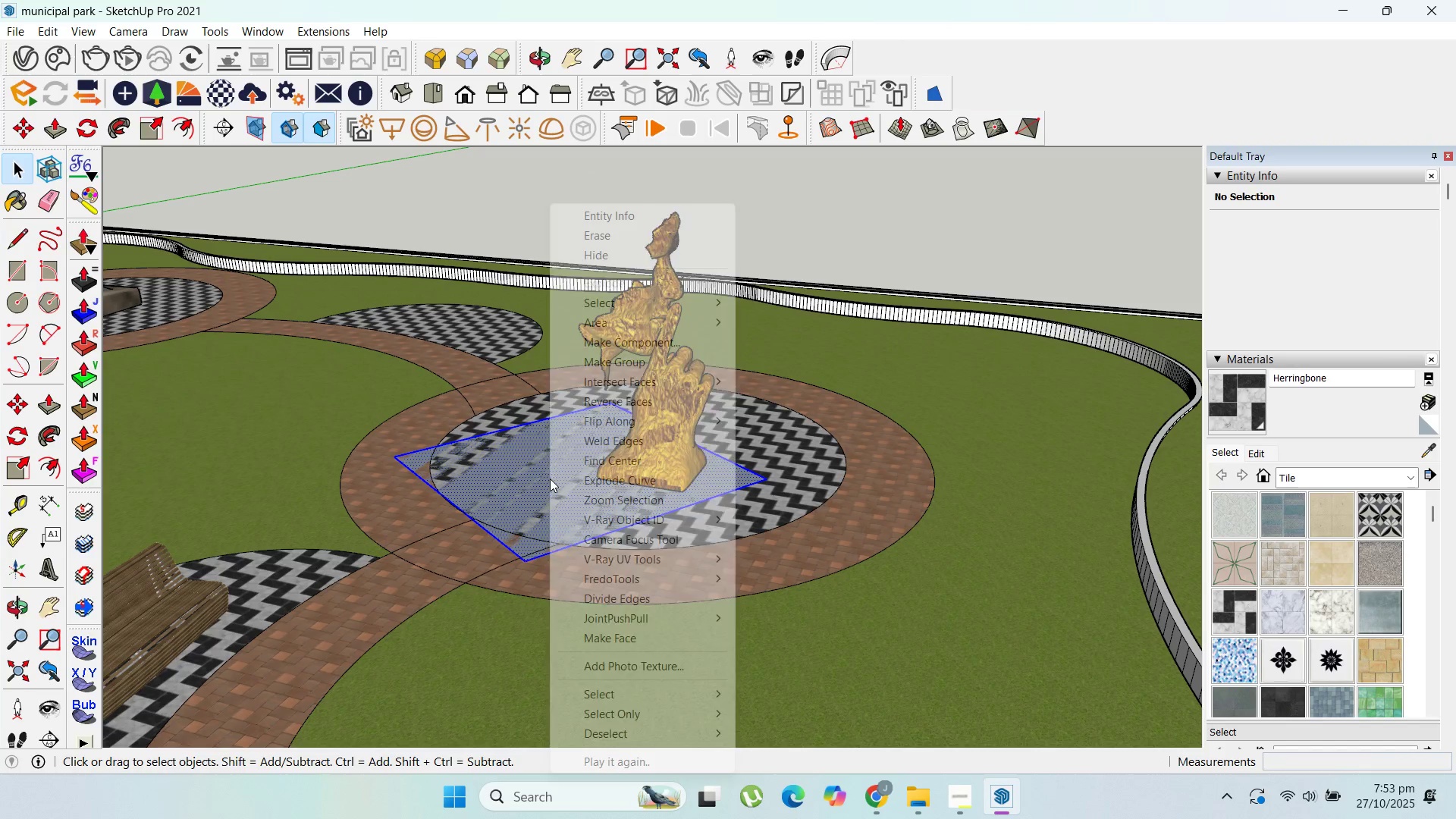 
right_click([550, 479])
 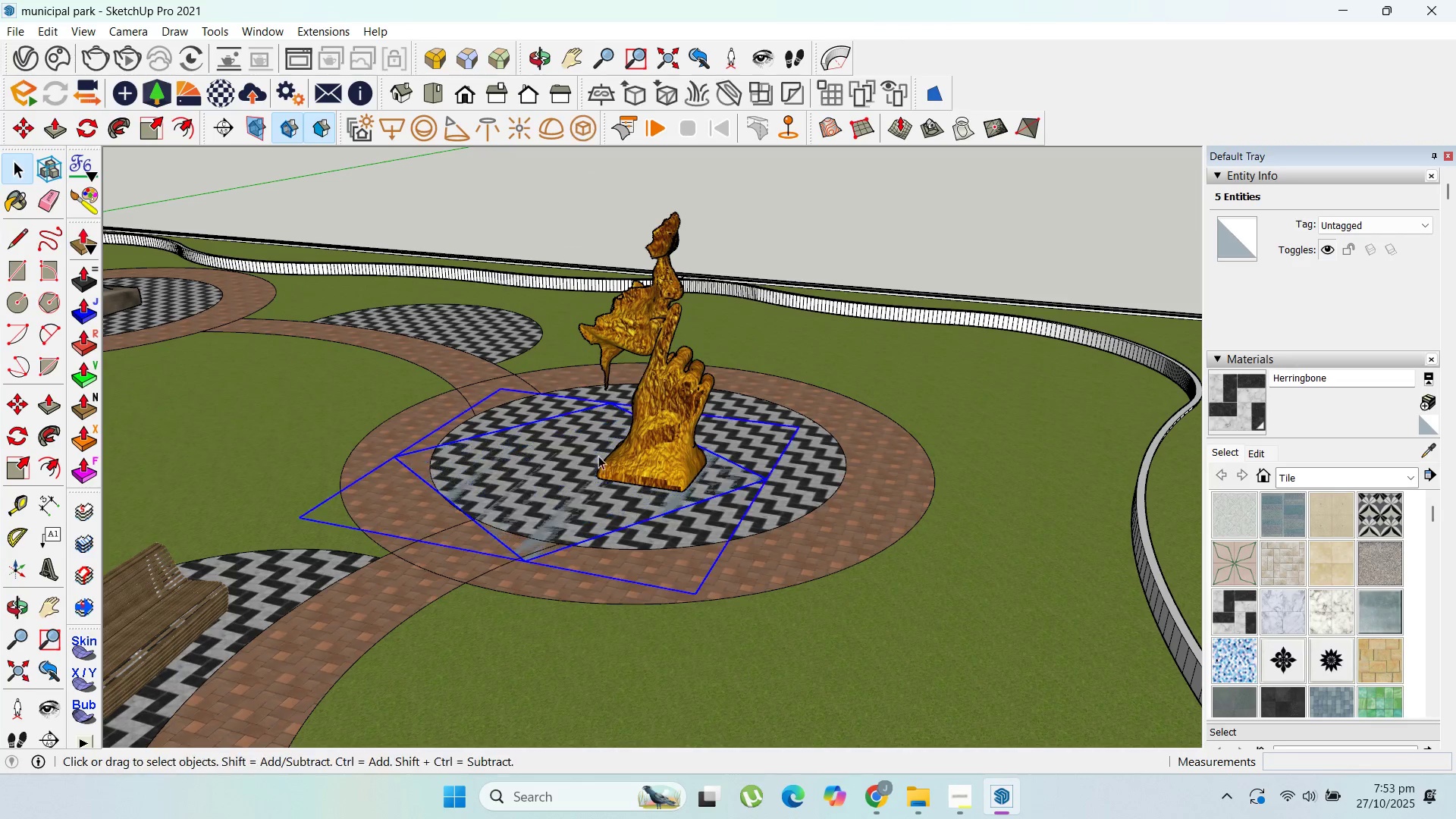 
double_click([573, 494])
 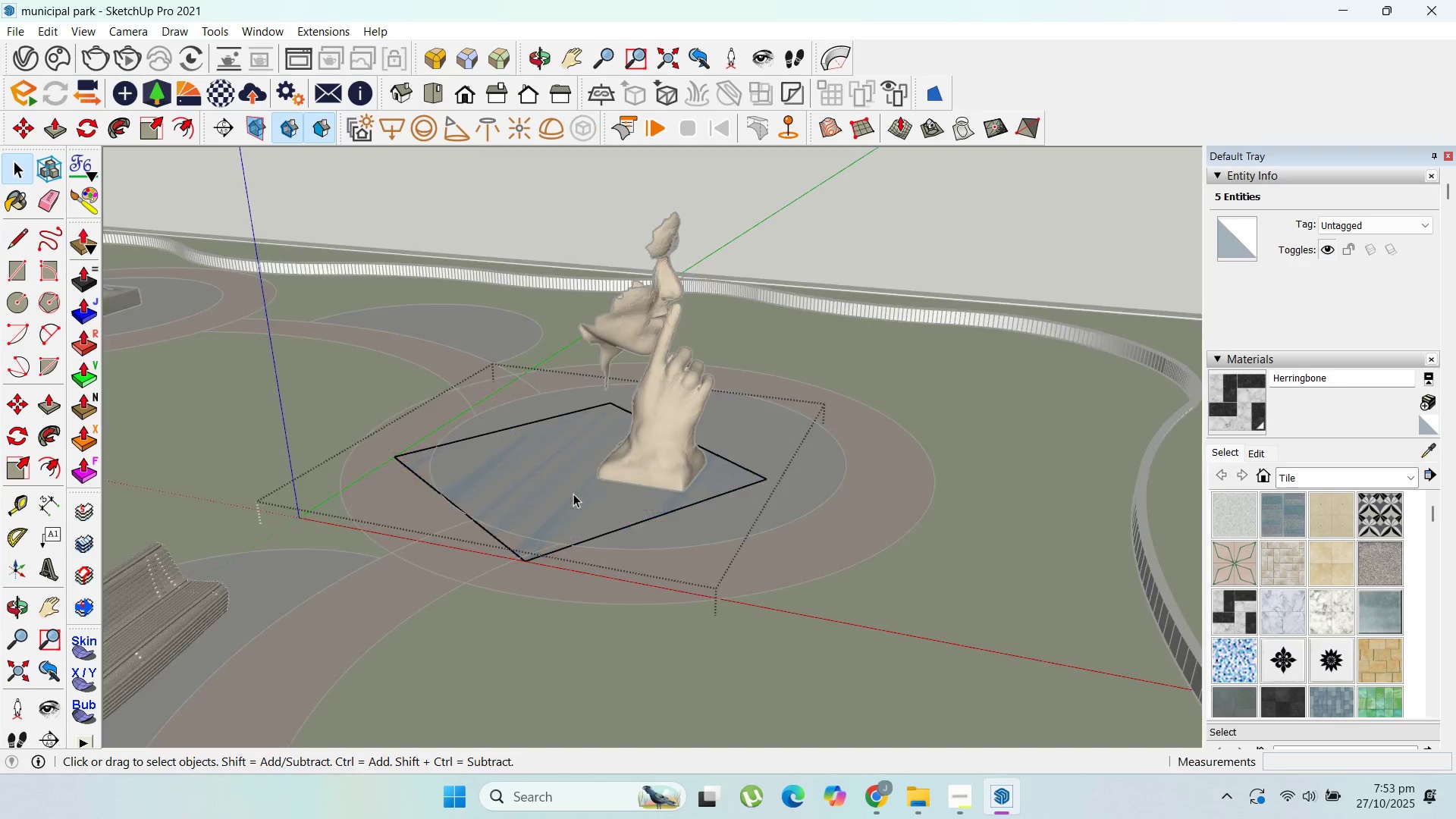 
triple_click([573, 494])
 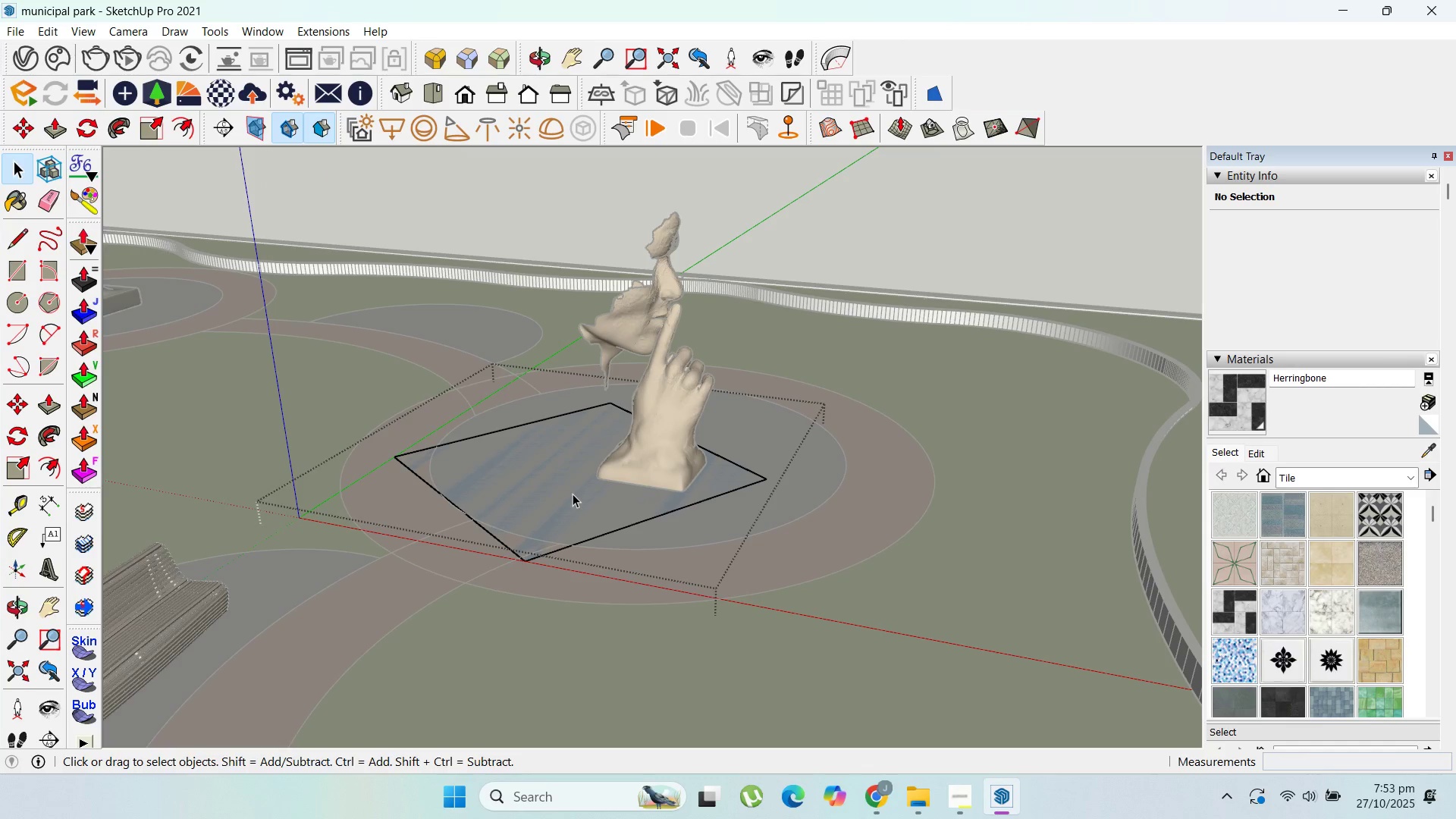 
type(p300)
 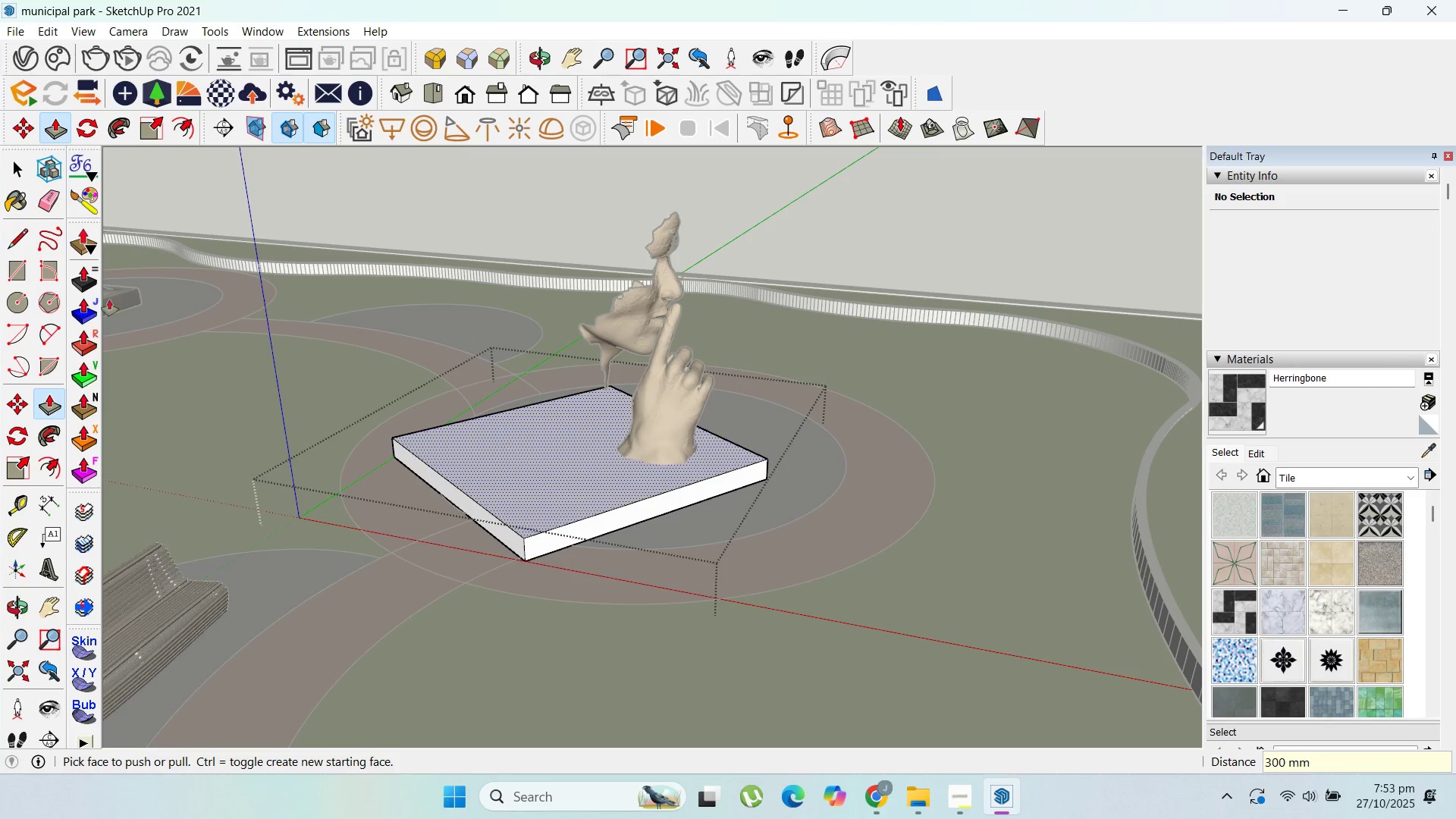 
left_click_drag(start_coordinate=[566, 494], to_coordinate=[567, 445])
 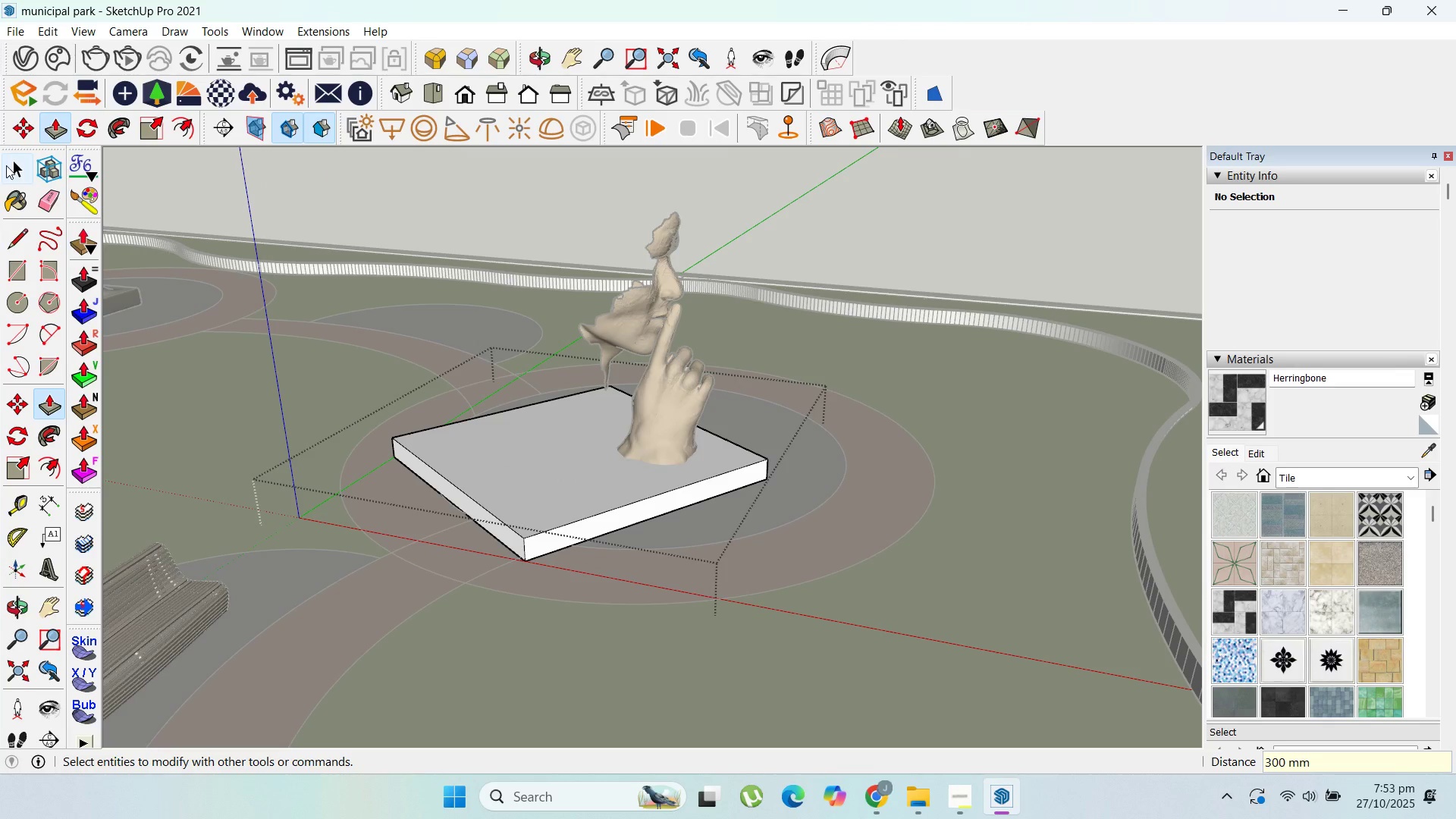 
key(Enter)
 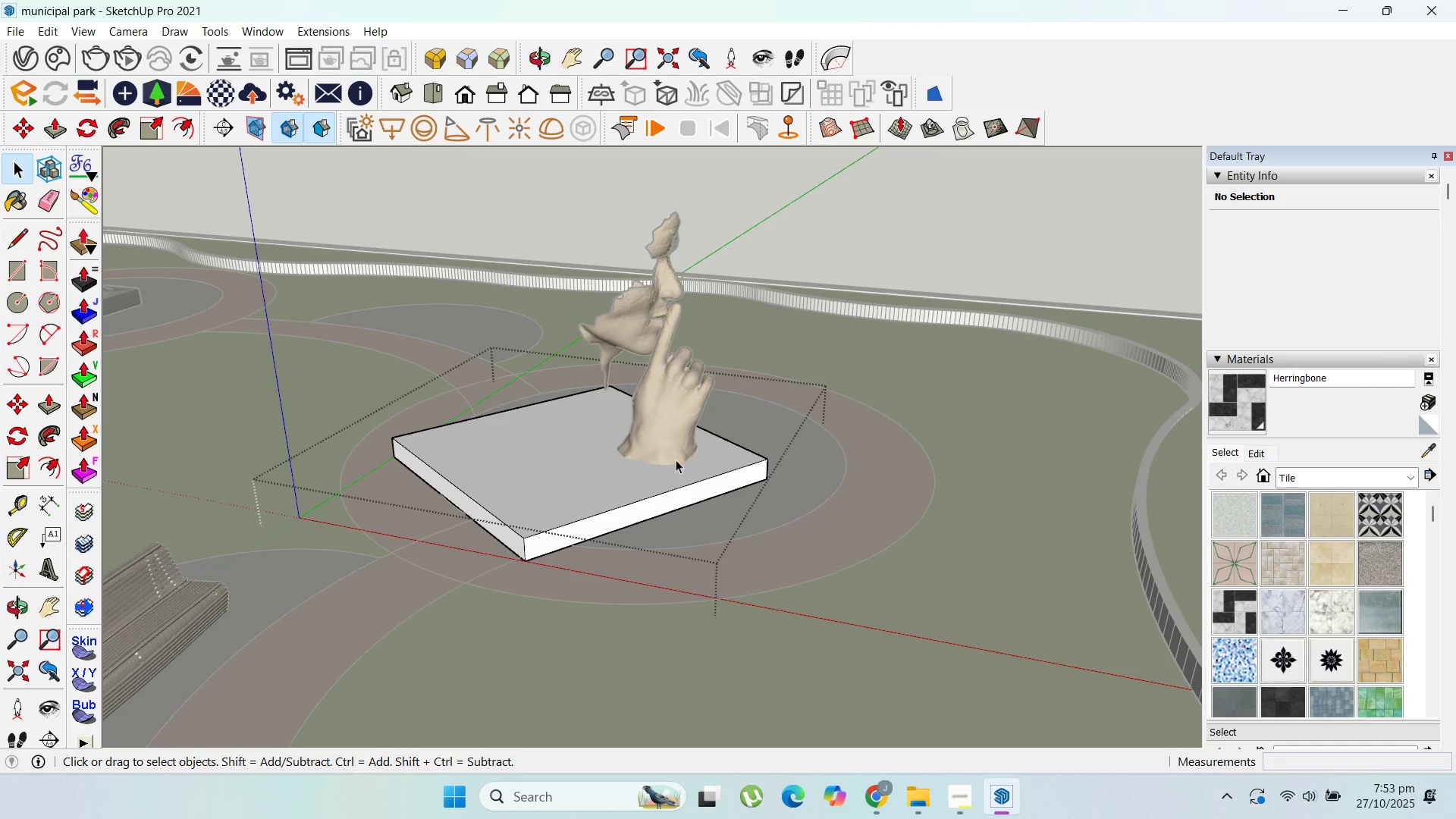 
double_click([596, 477])
 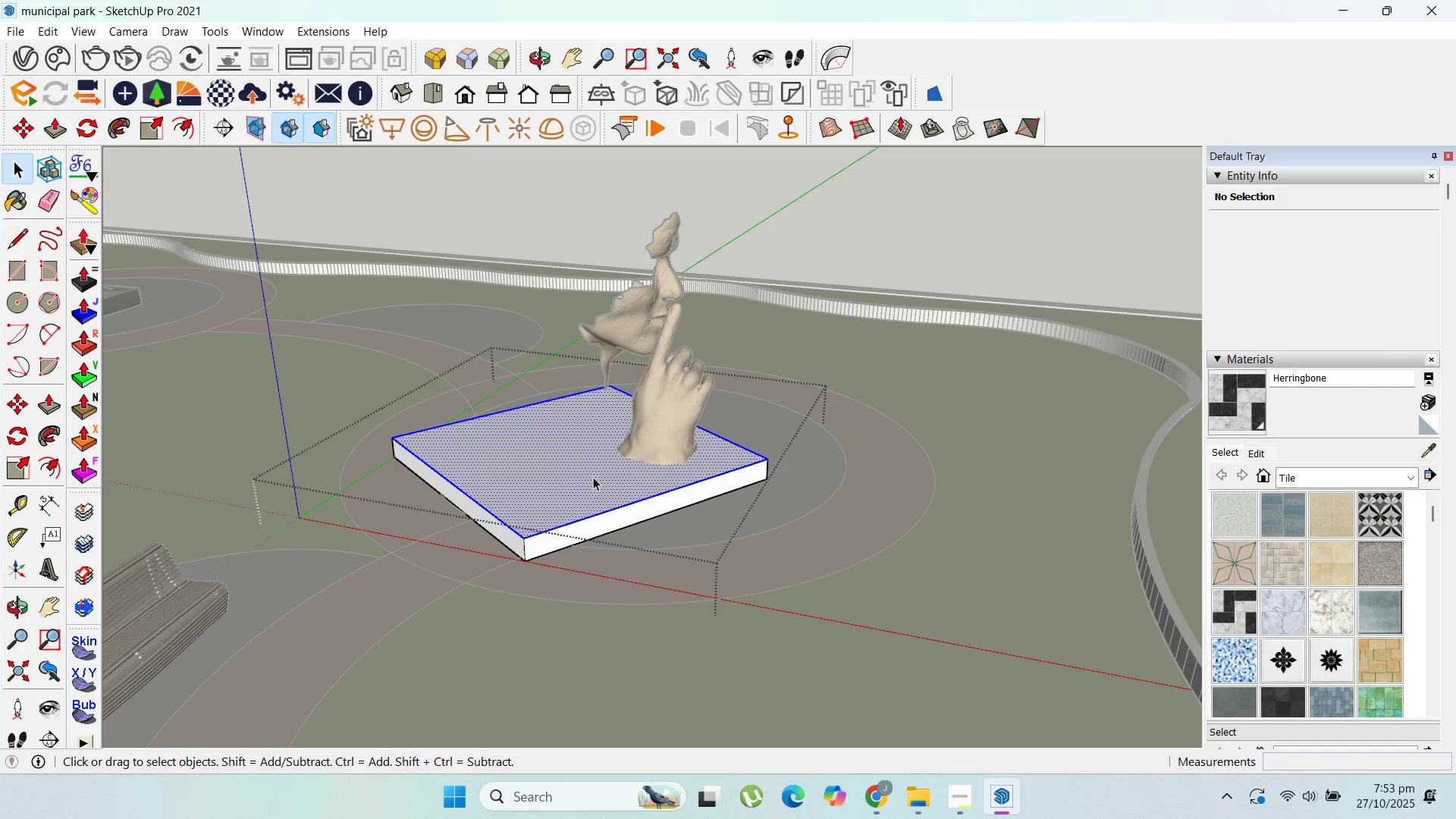 
hold_key(key=ShiftLeft, duration=0.74)
left_click([592, 476])
 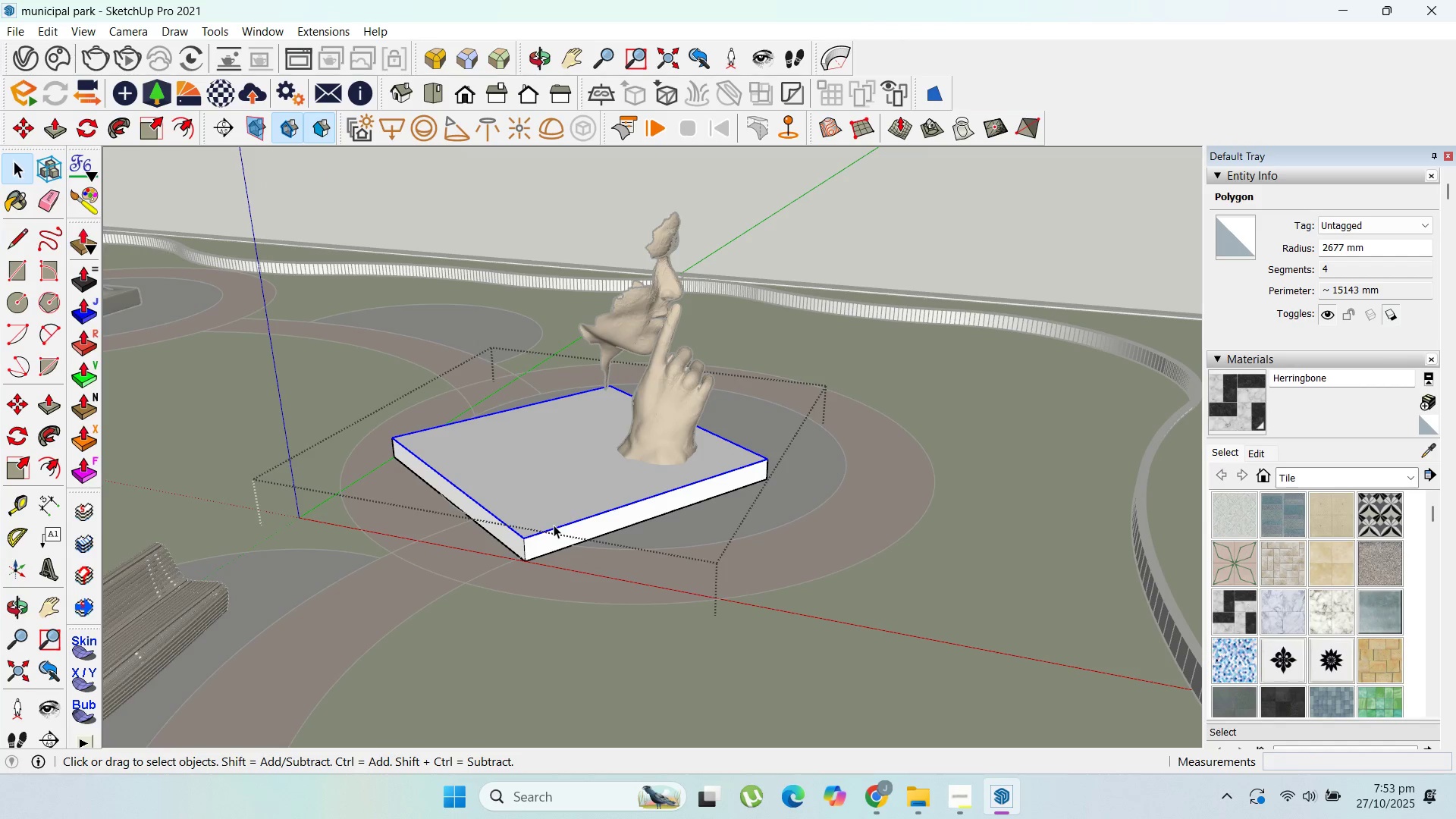 
key(M)
 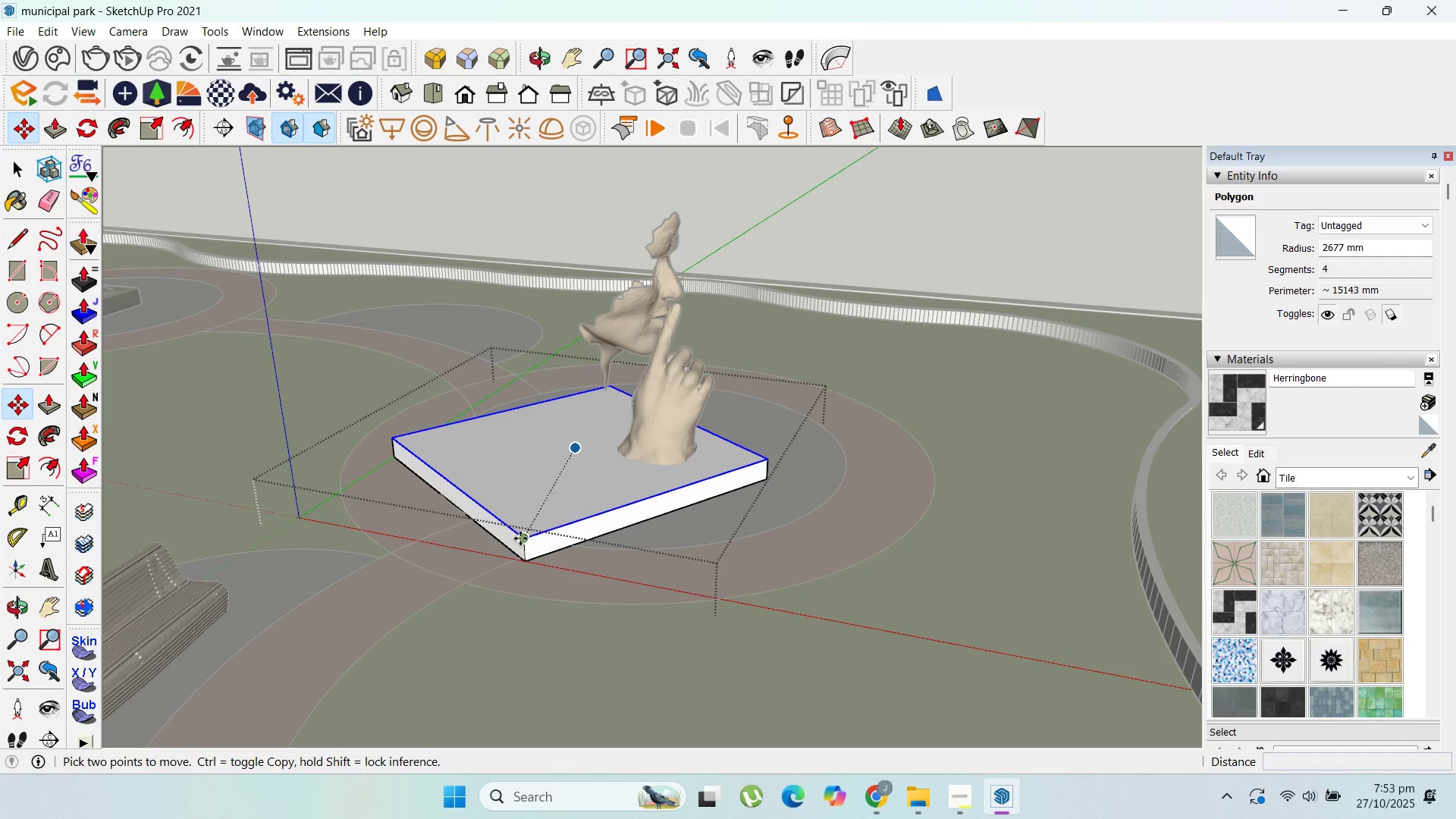 
key(Control+ControlLeft)
 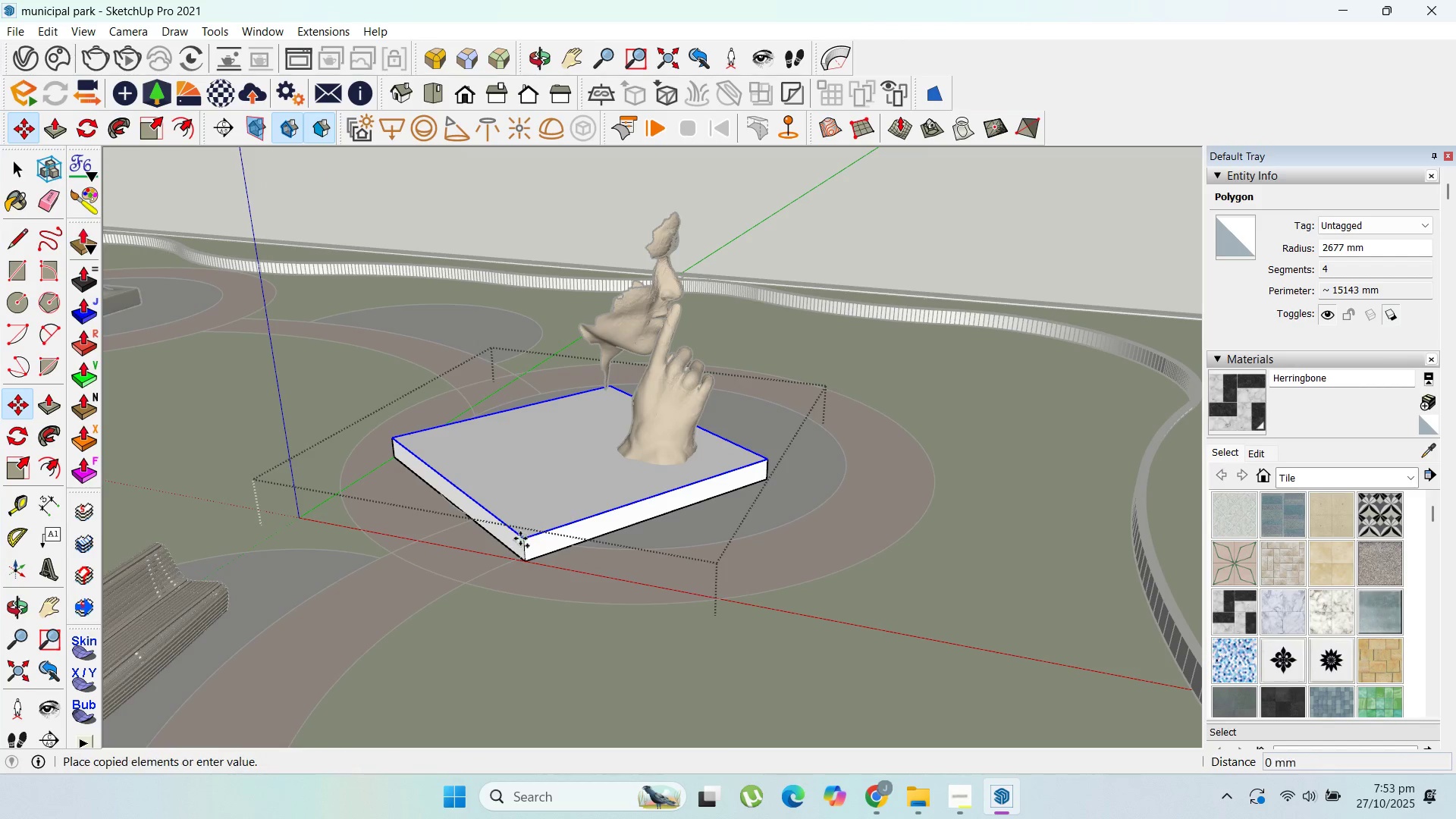 
left_click([520, 538])
 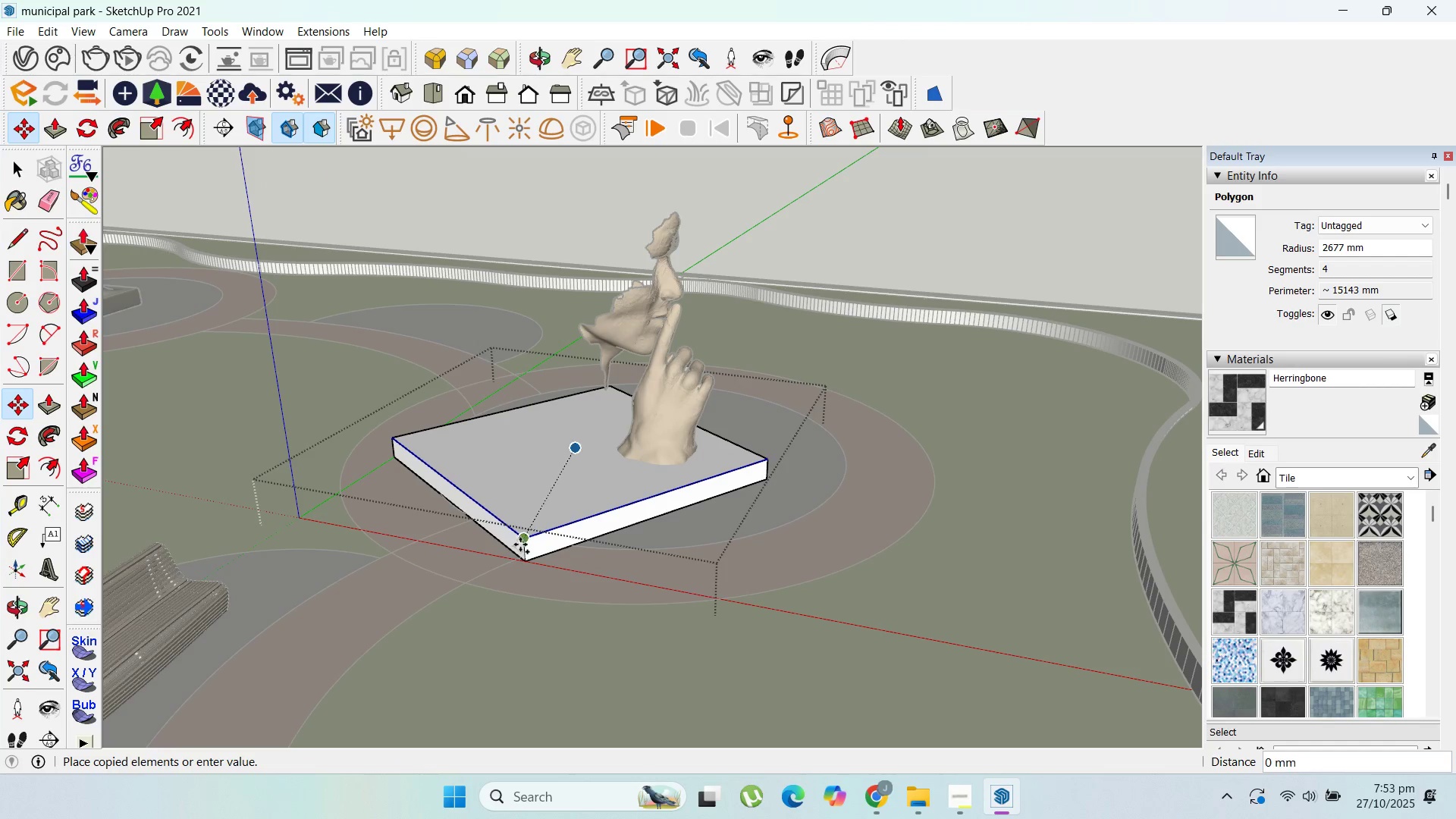 
scroll: coordinate [510, 576], scroll_direction: up, amount: 10.0
 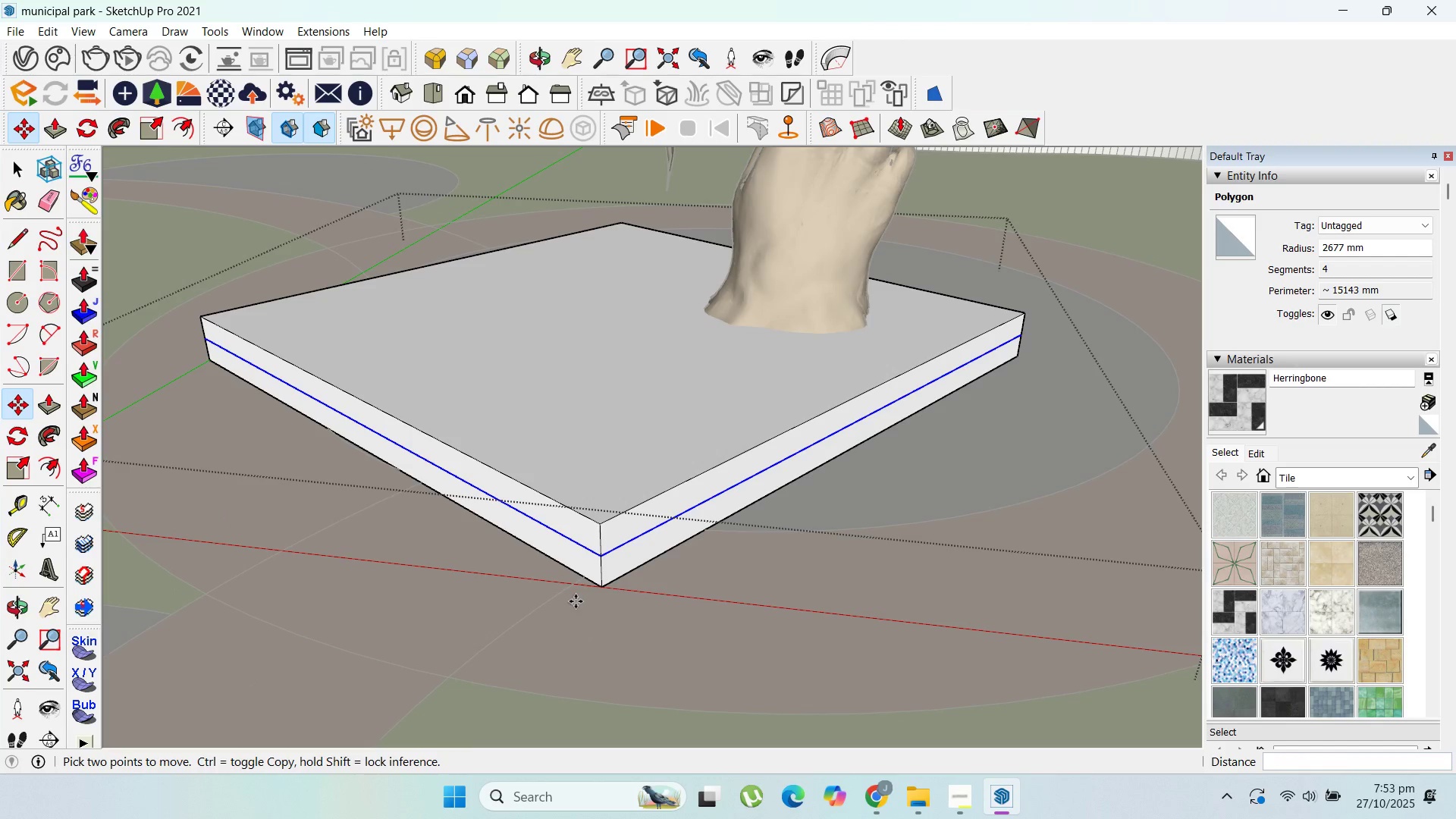 
key(P)
 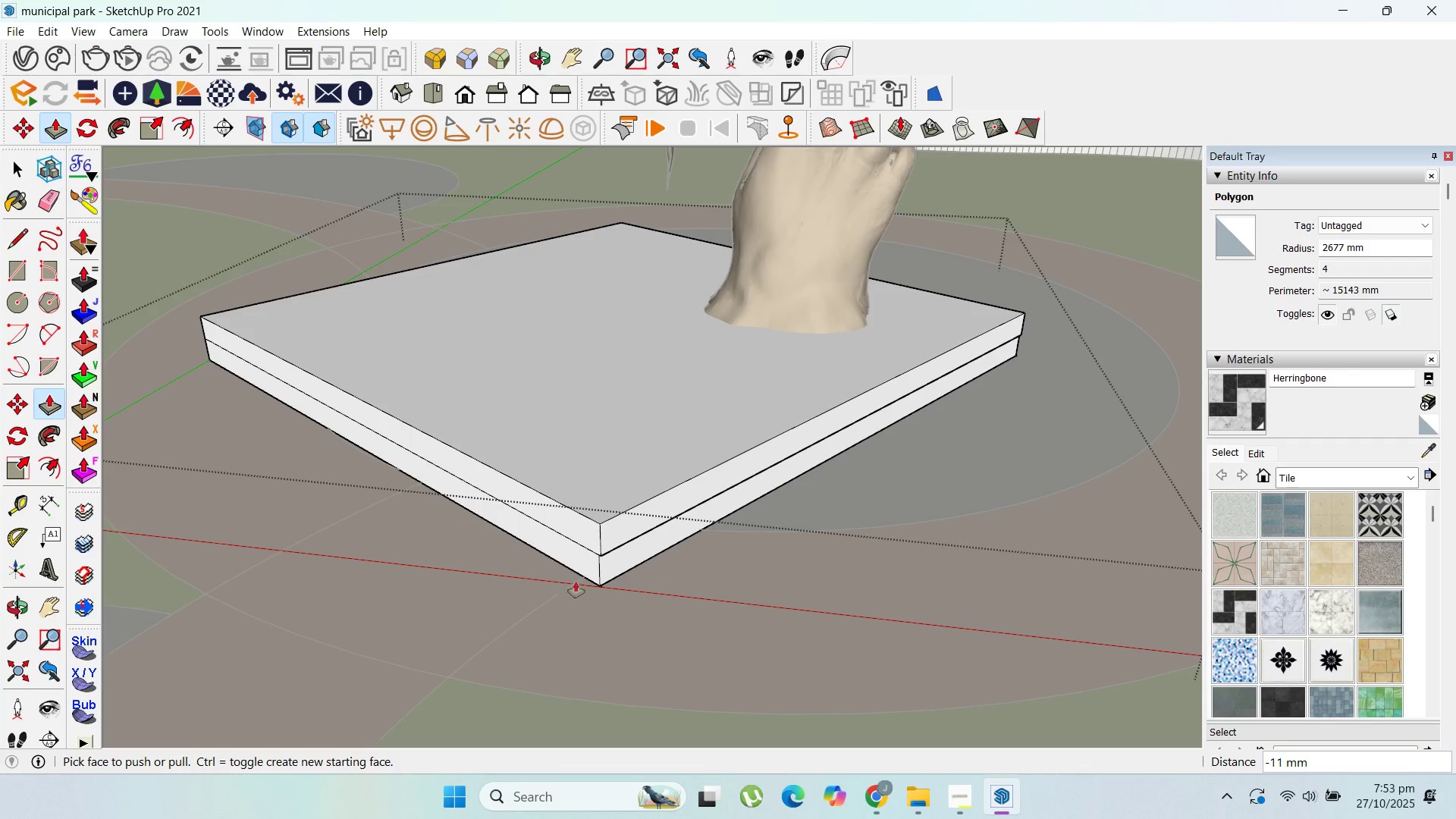 
left_click_drag(start_coordinate=[608, 563], to_coordinate=[585, 565])
 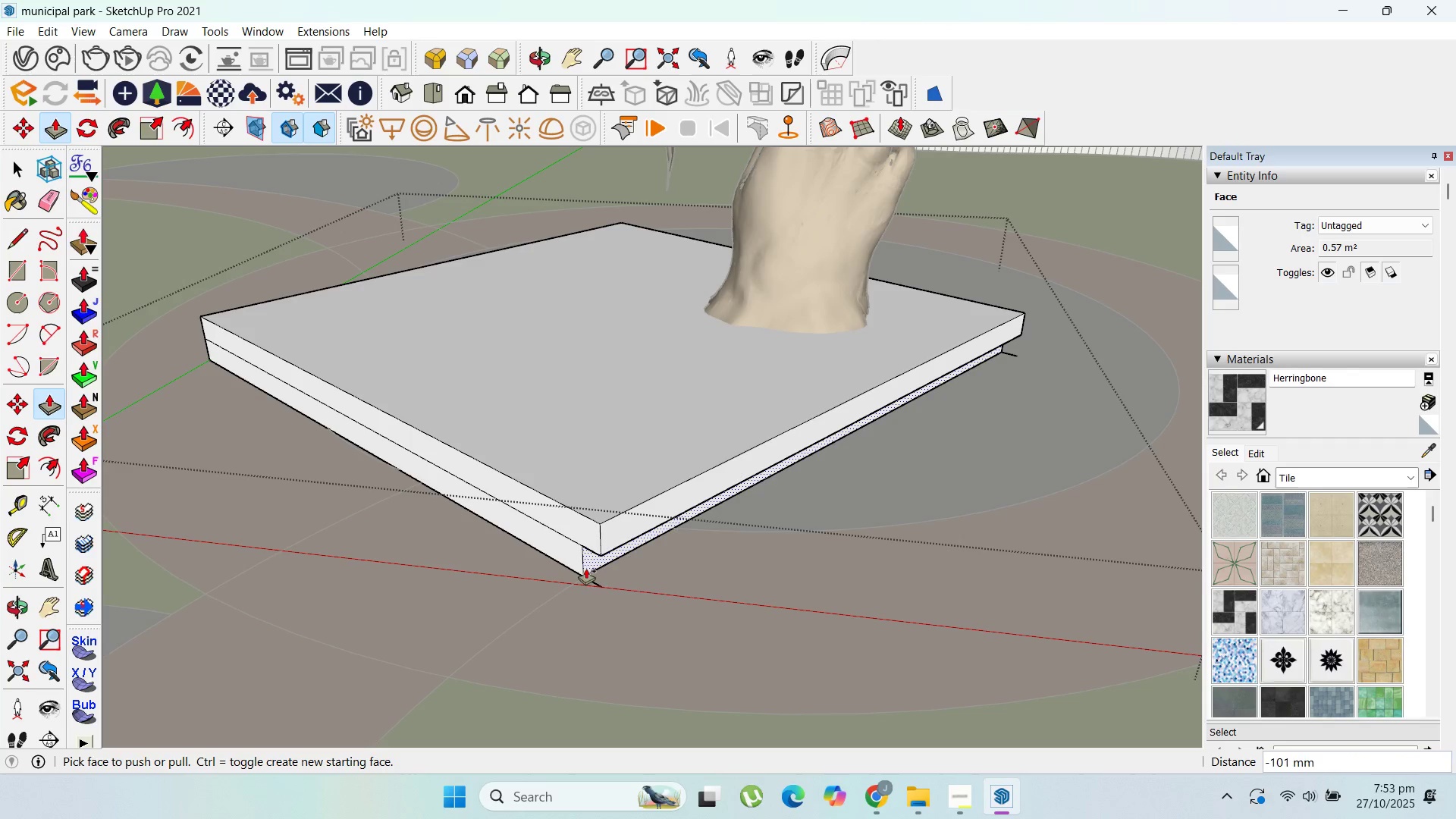 
key(Control+Z)
 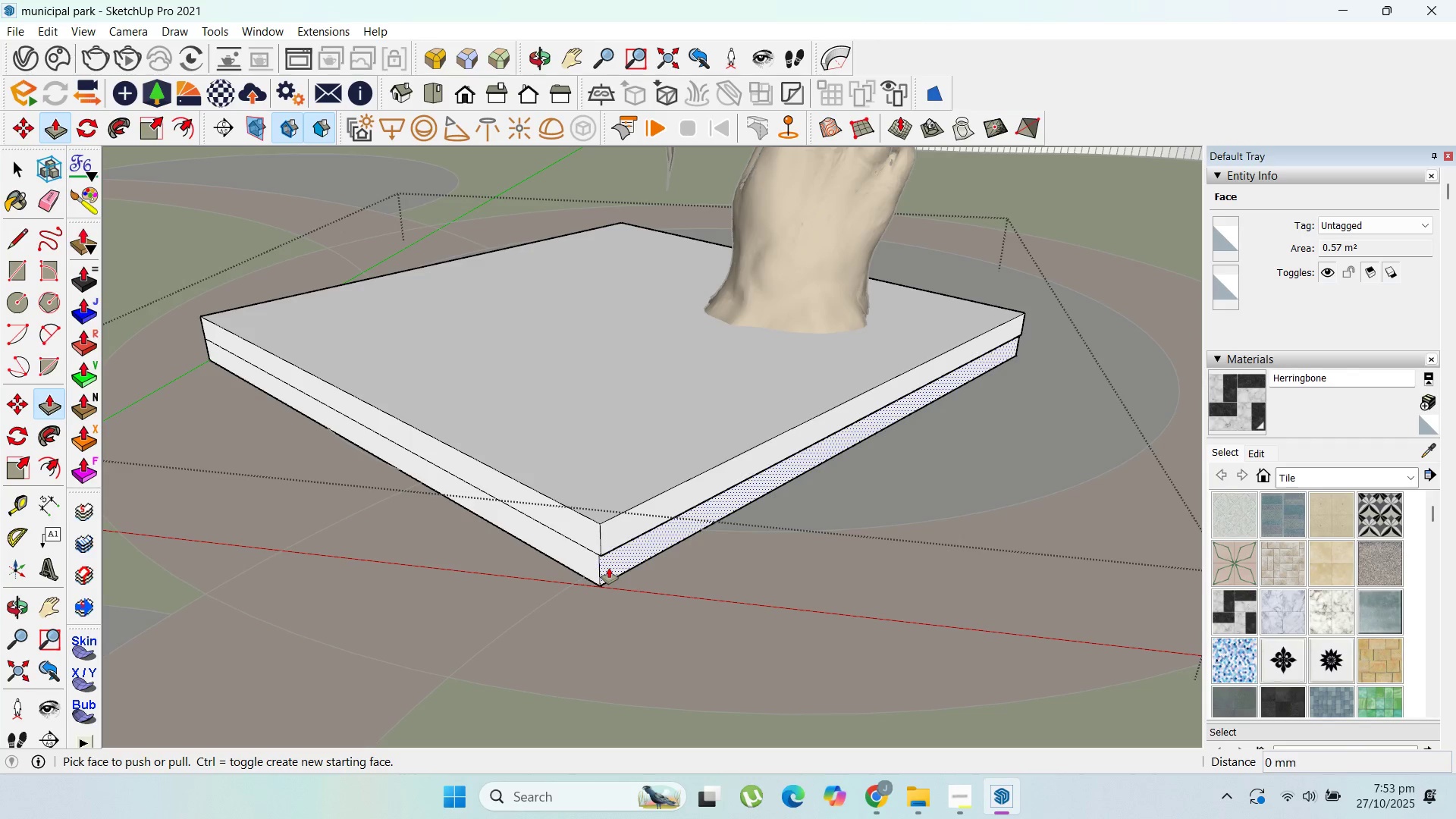 
key(Control+Z)
 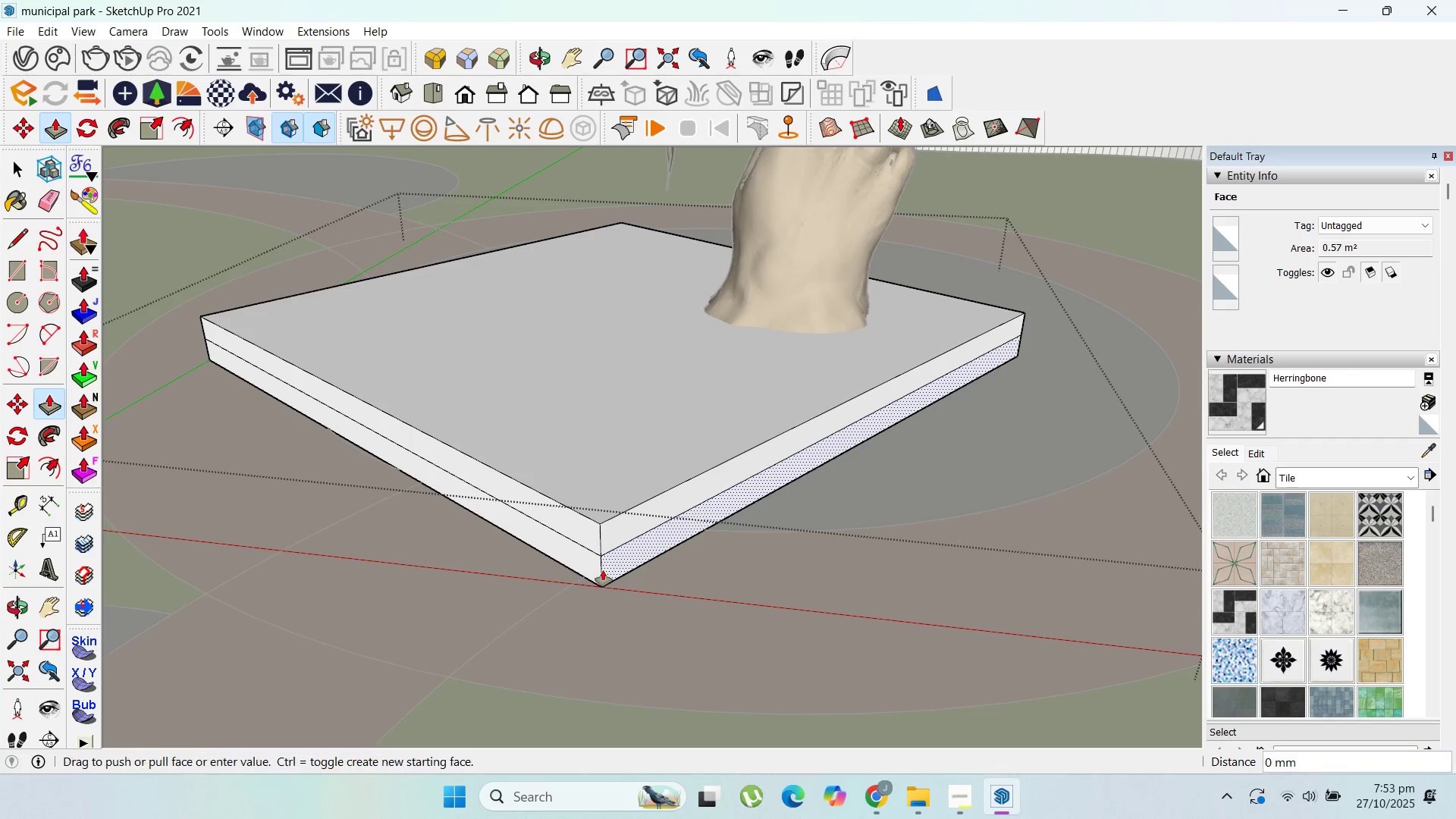 
left_click_drag(start_coordinate=[607, 570], to_coordinate=[579, 562])
 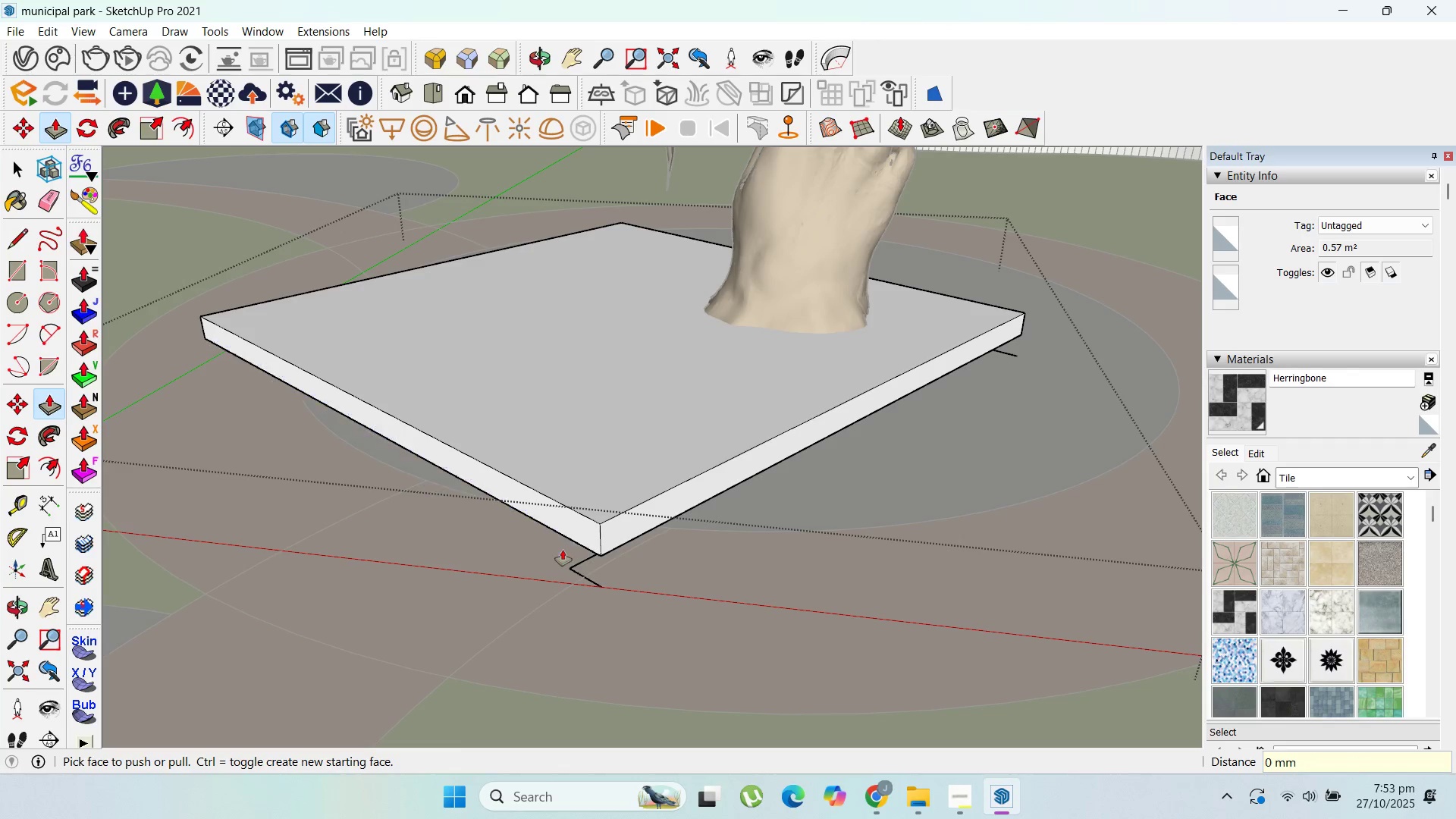 
type(200)
 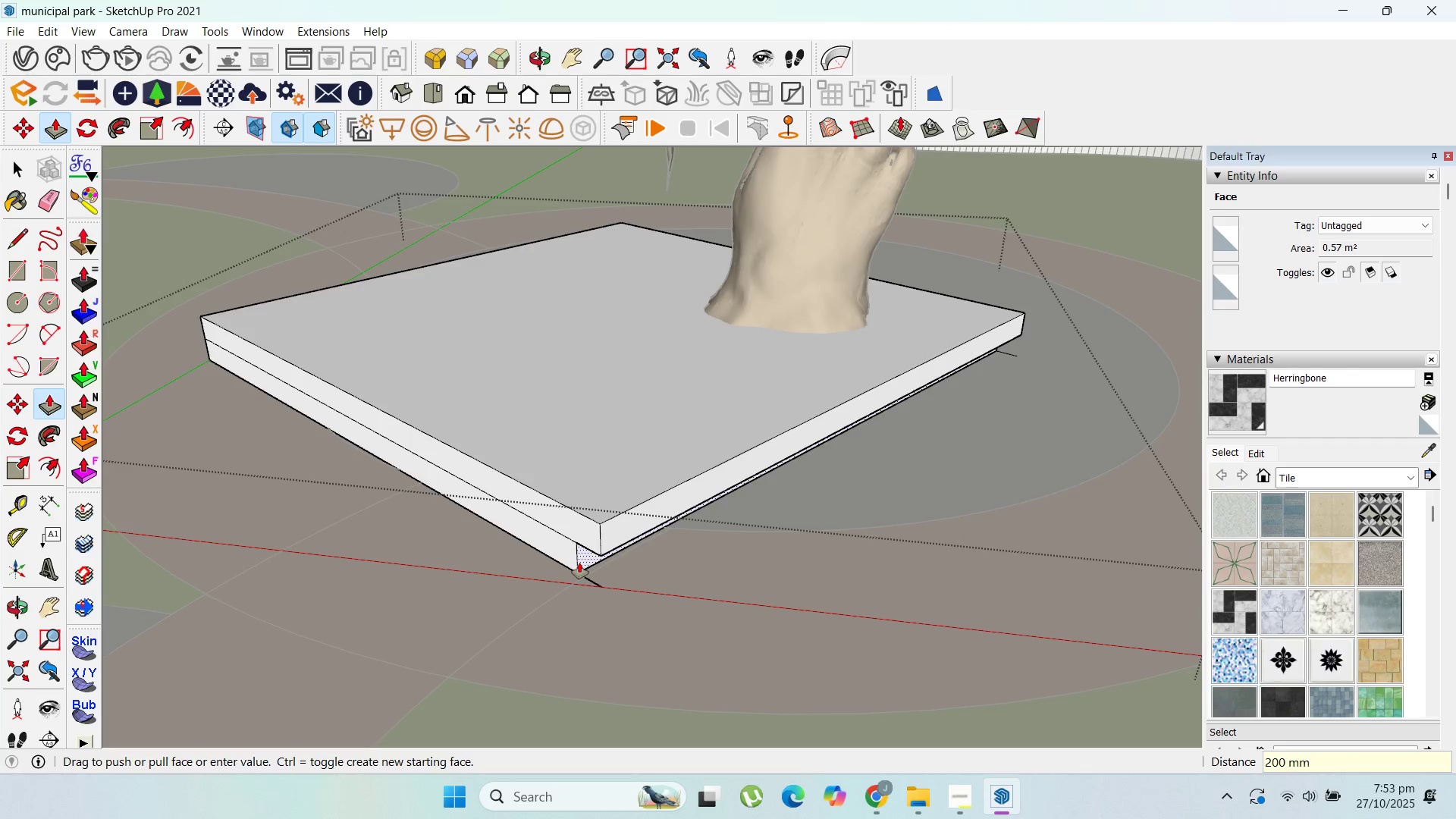 
key(Enter)
 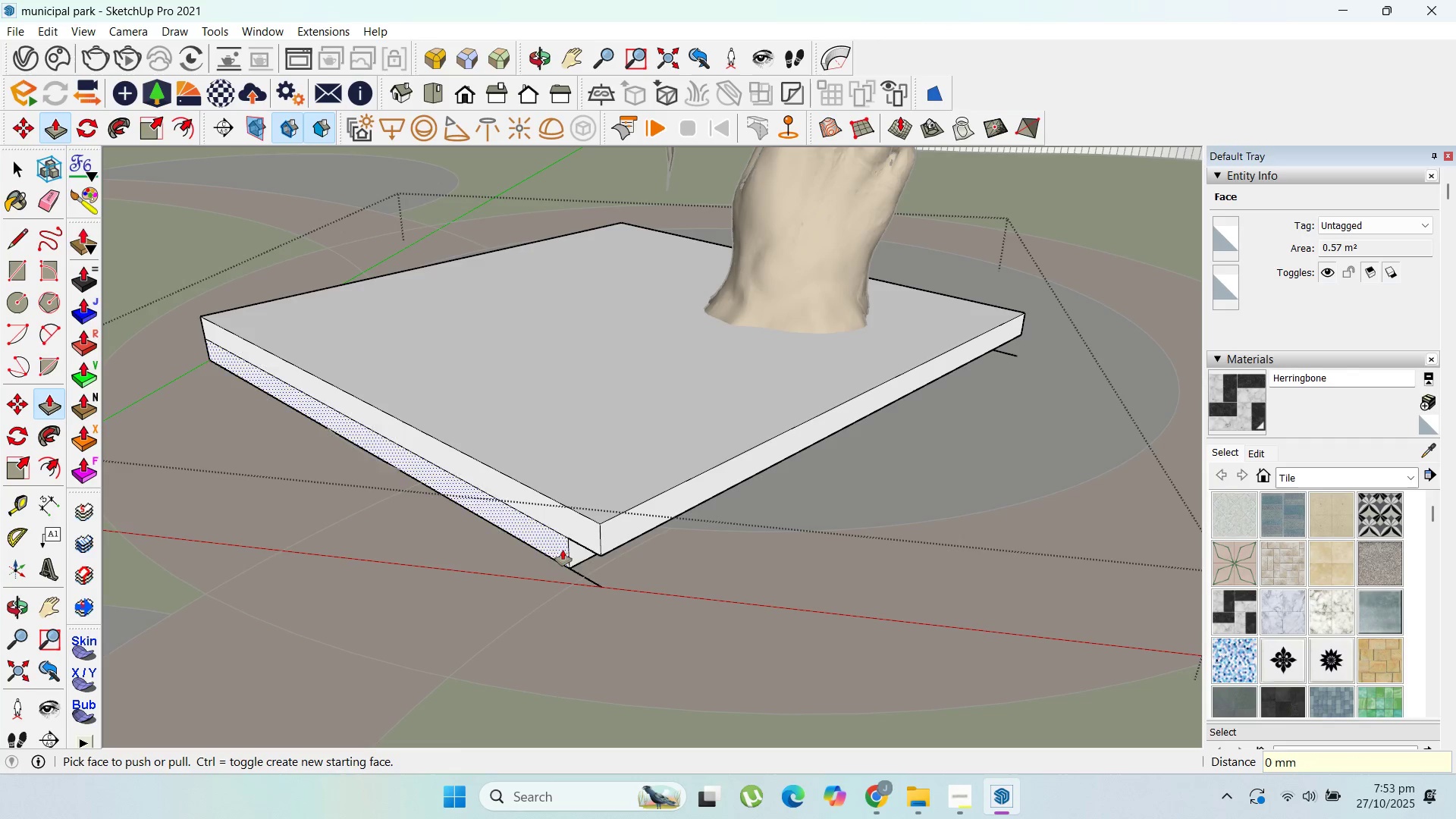 
double_click([563, 550])
 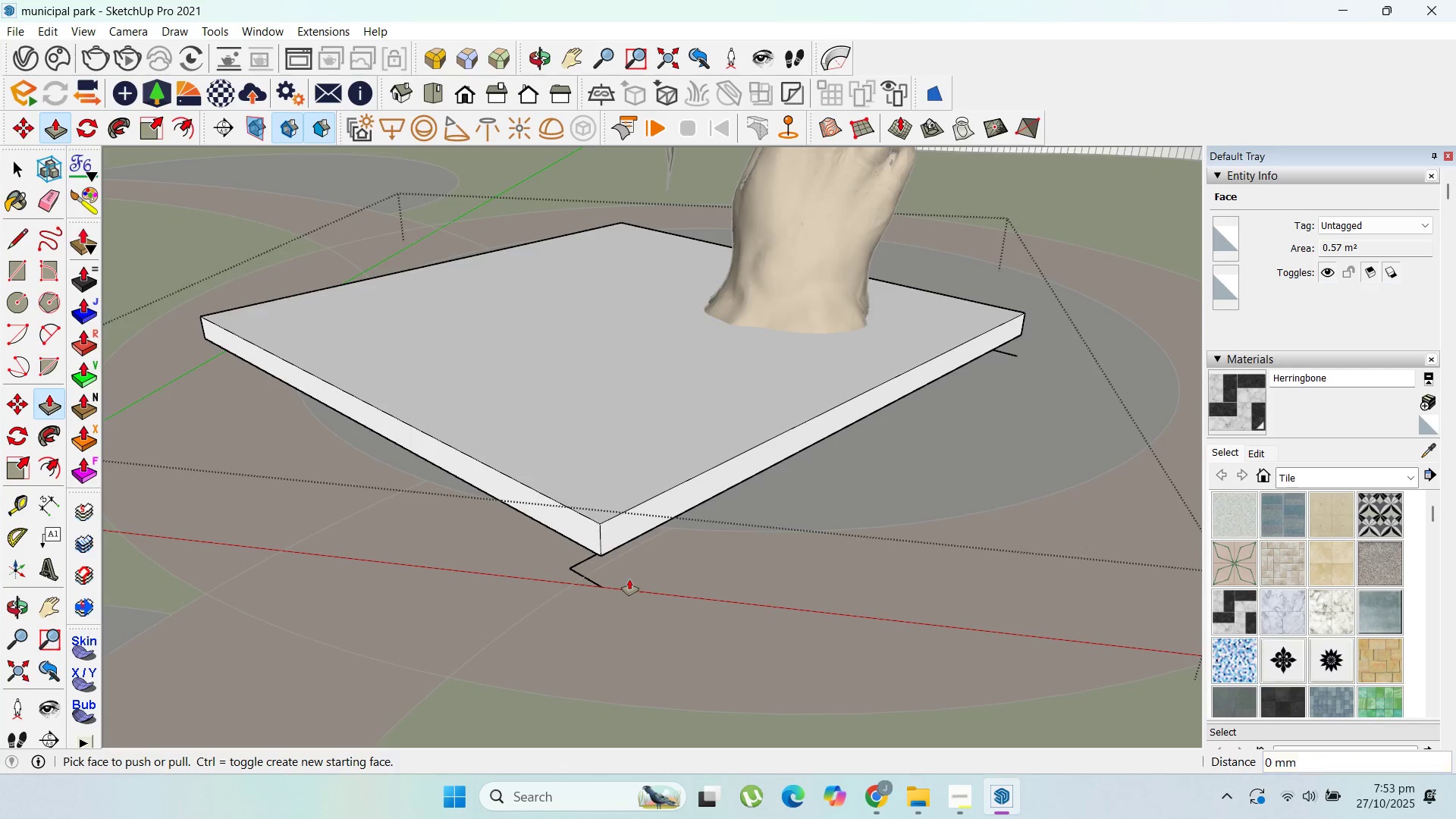 
scroll: coordinate [679, 580], scroll_direction: down, amount: 4.0
 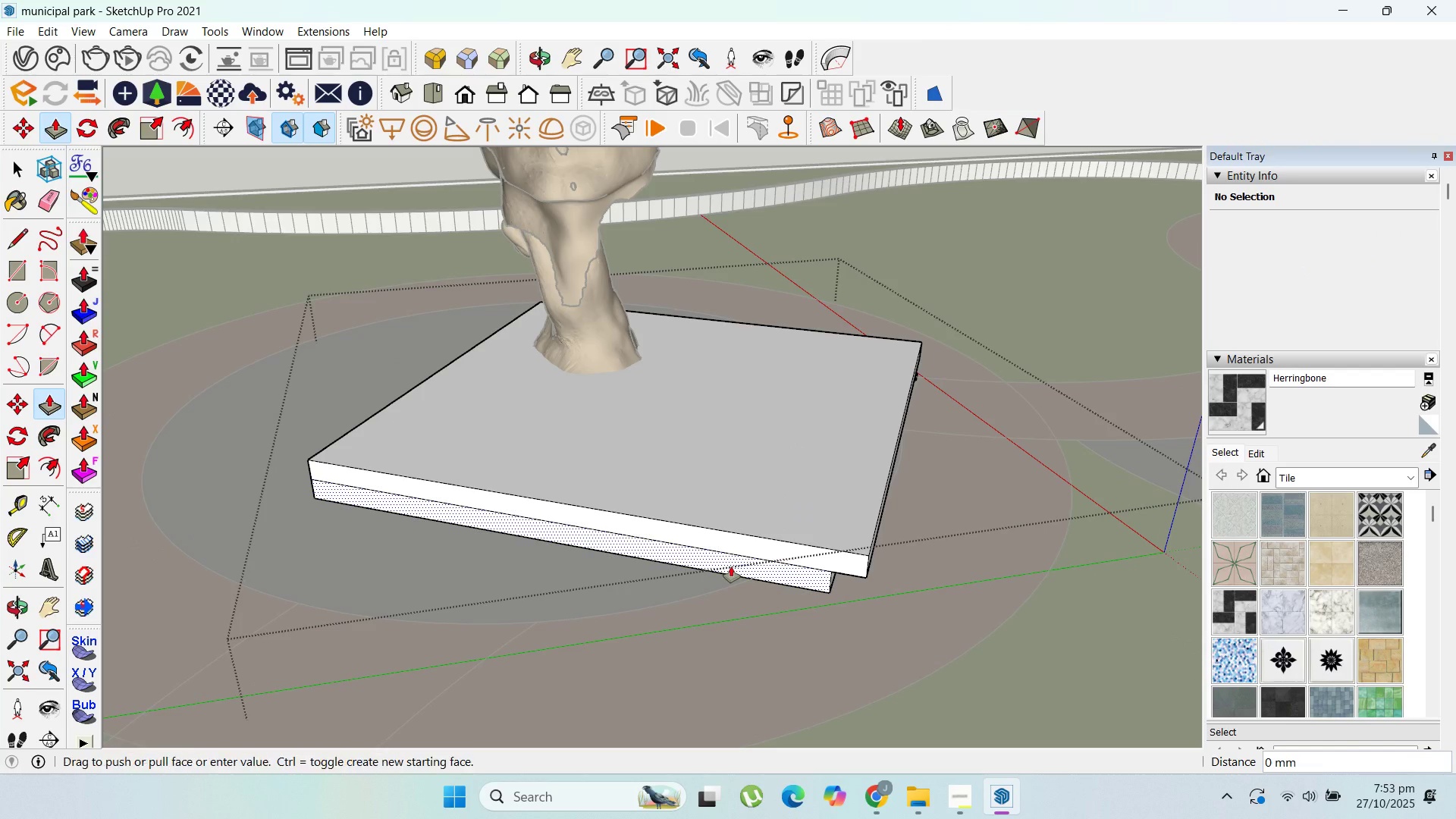 
double_click([731, 566])
 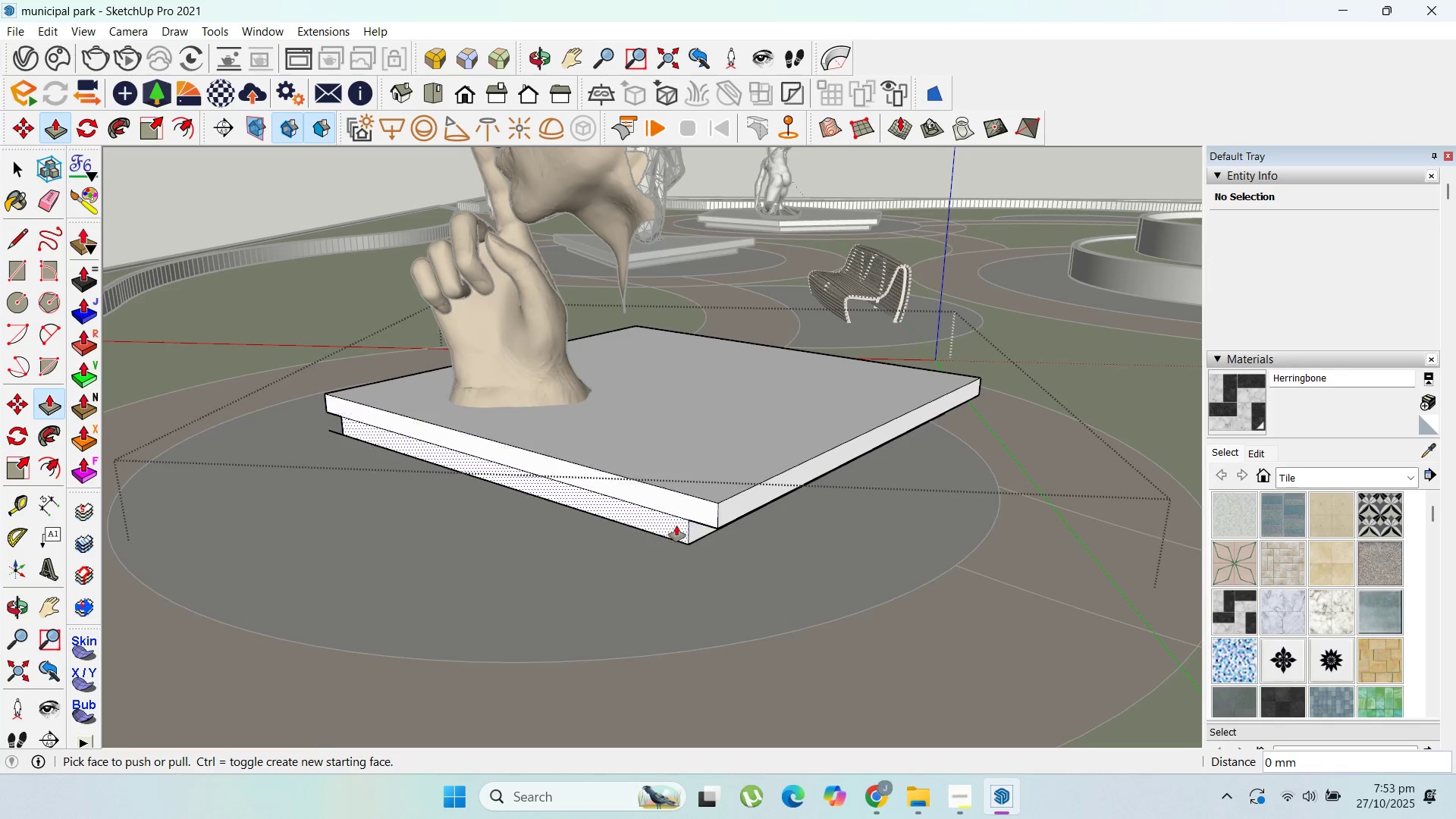 
double_click([673, 526])
 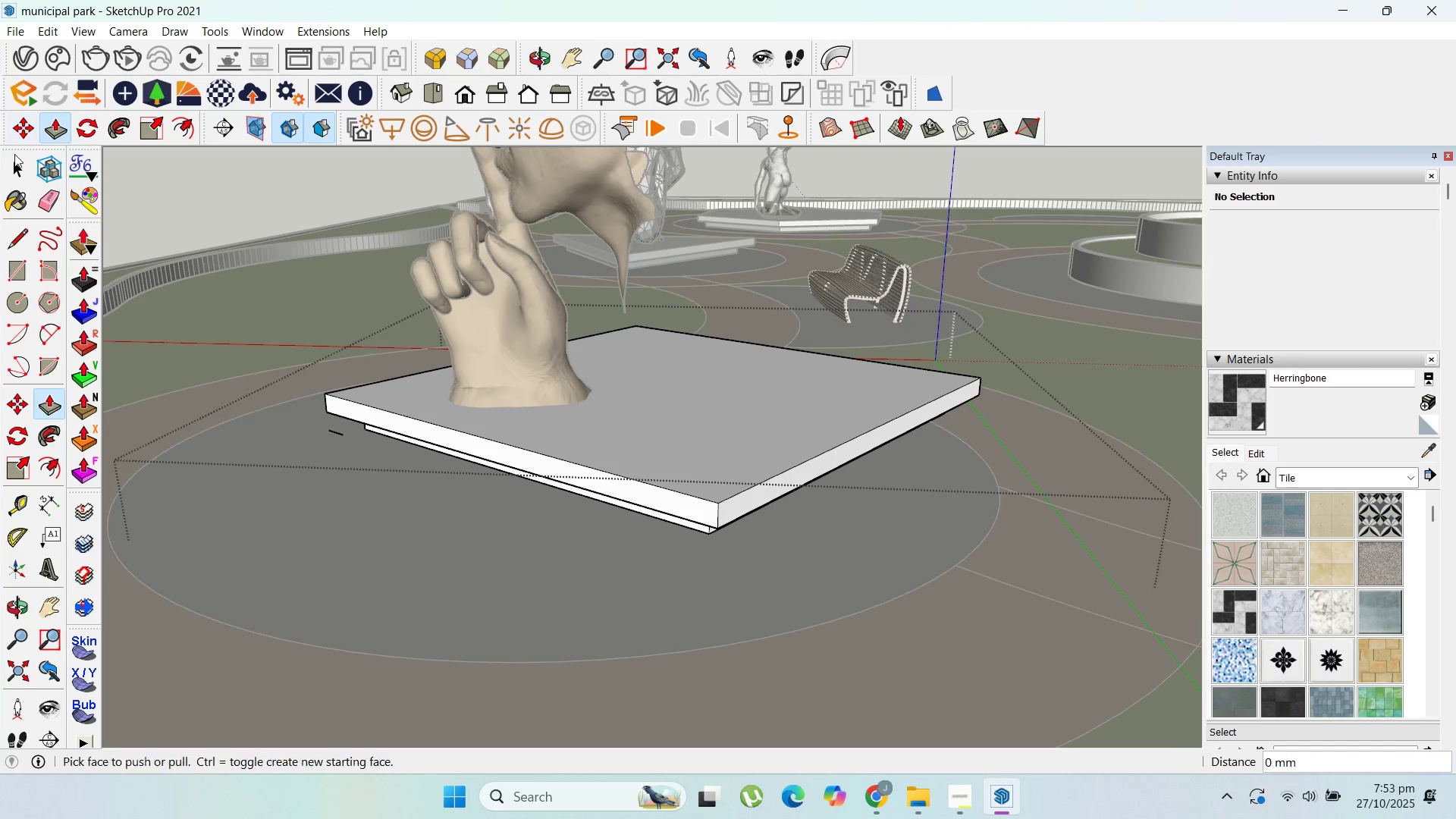 
left_click([14, 157])
 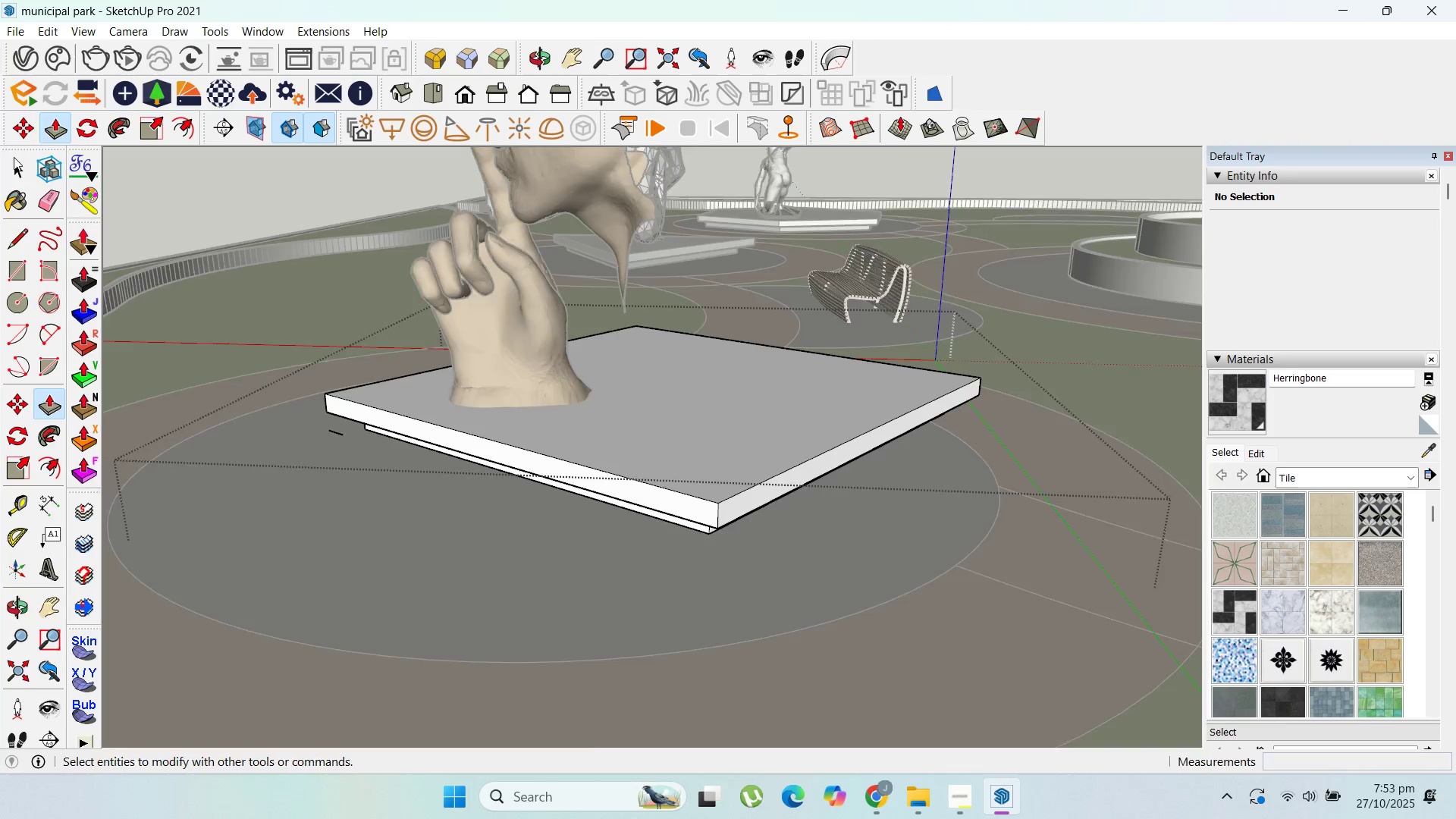 
key(Escape)
 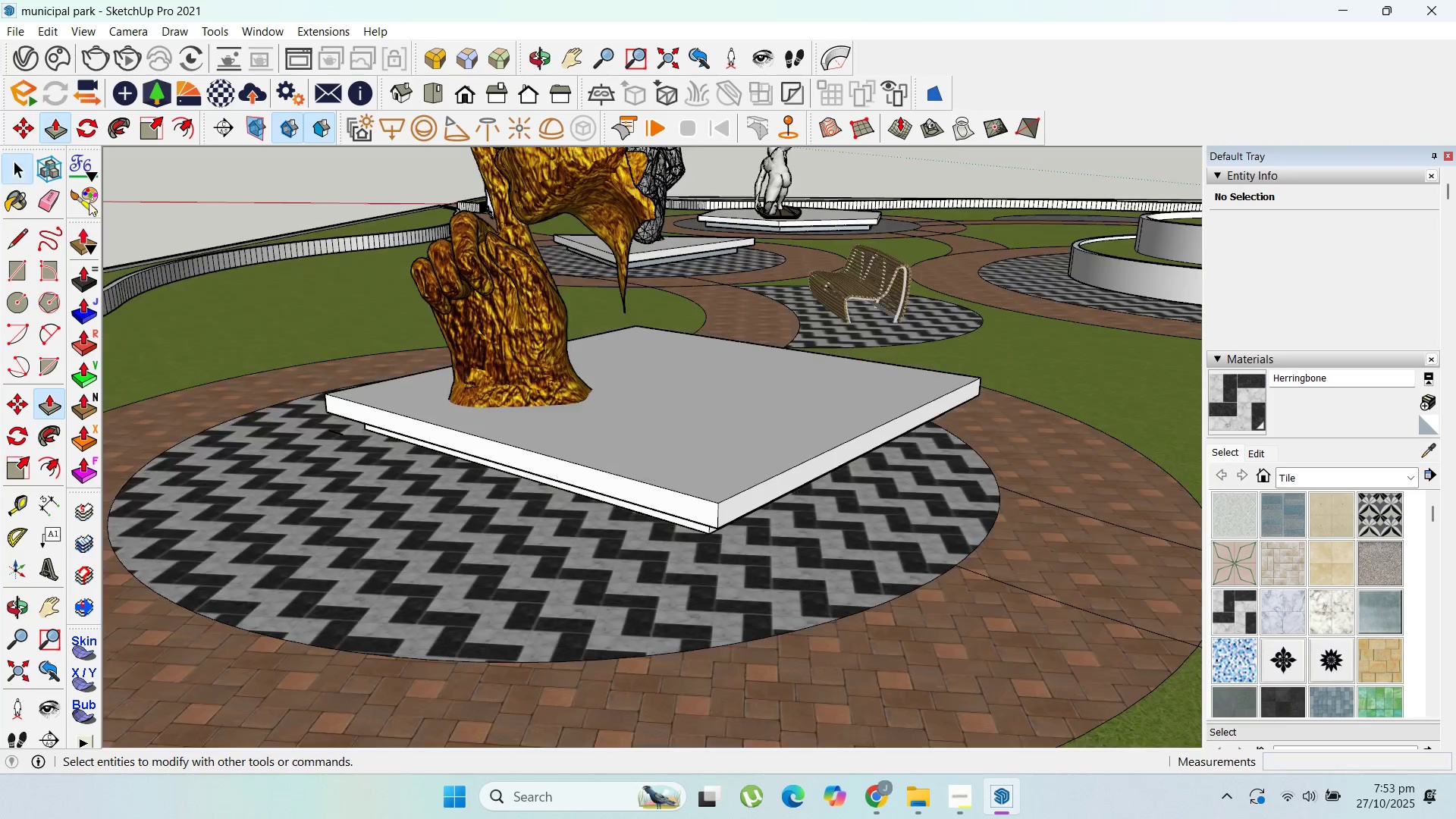 
key(Escape)
 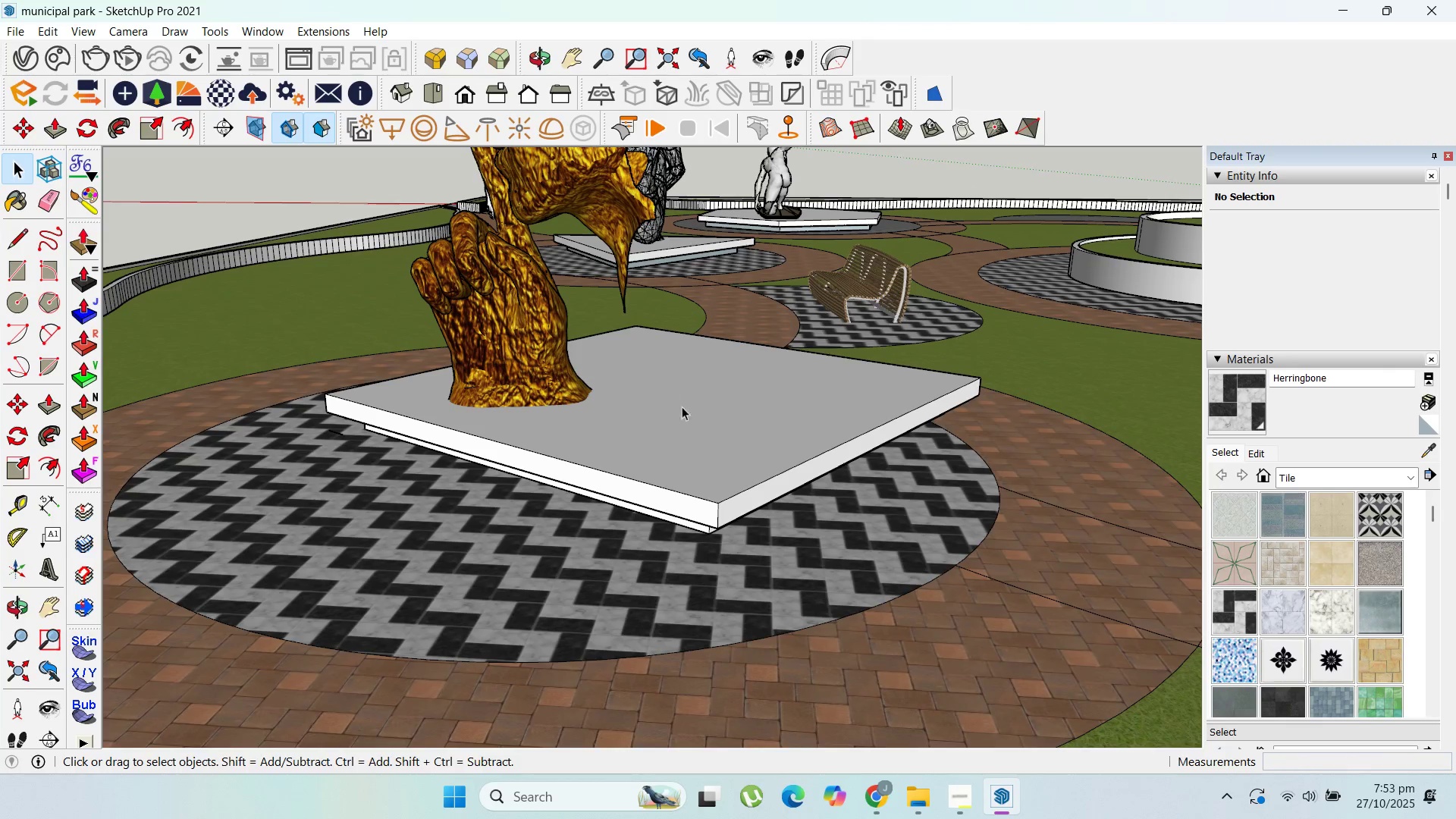 
scroll: coordinate [682, 403], scroll_direction: down, amount: 1.0
 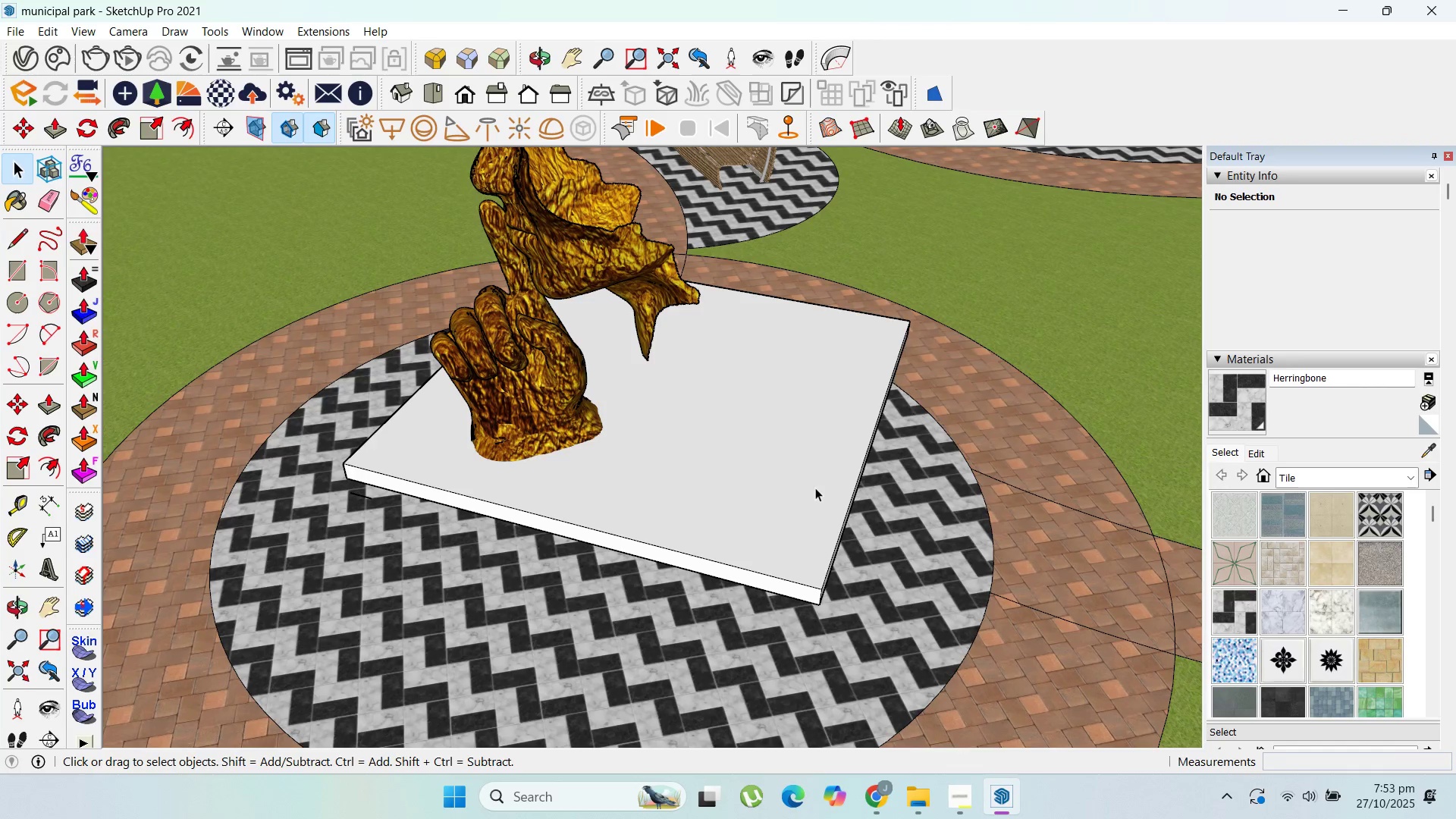 
left_click([815, 487])
 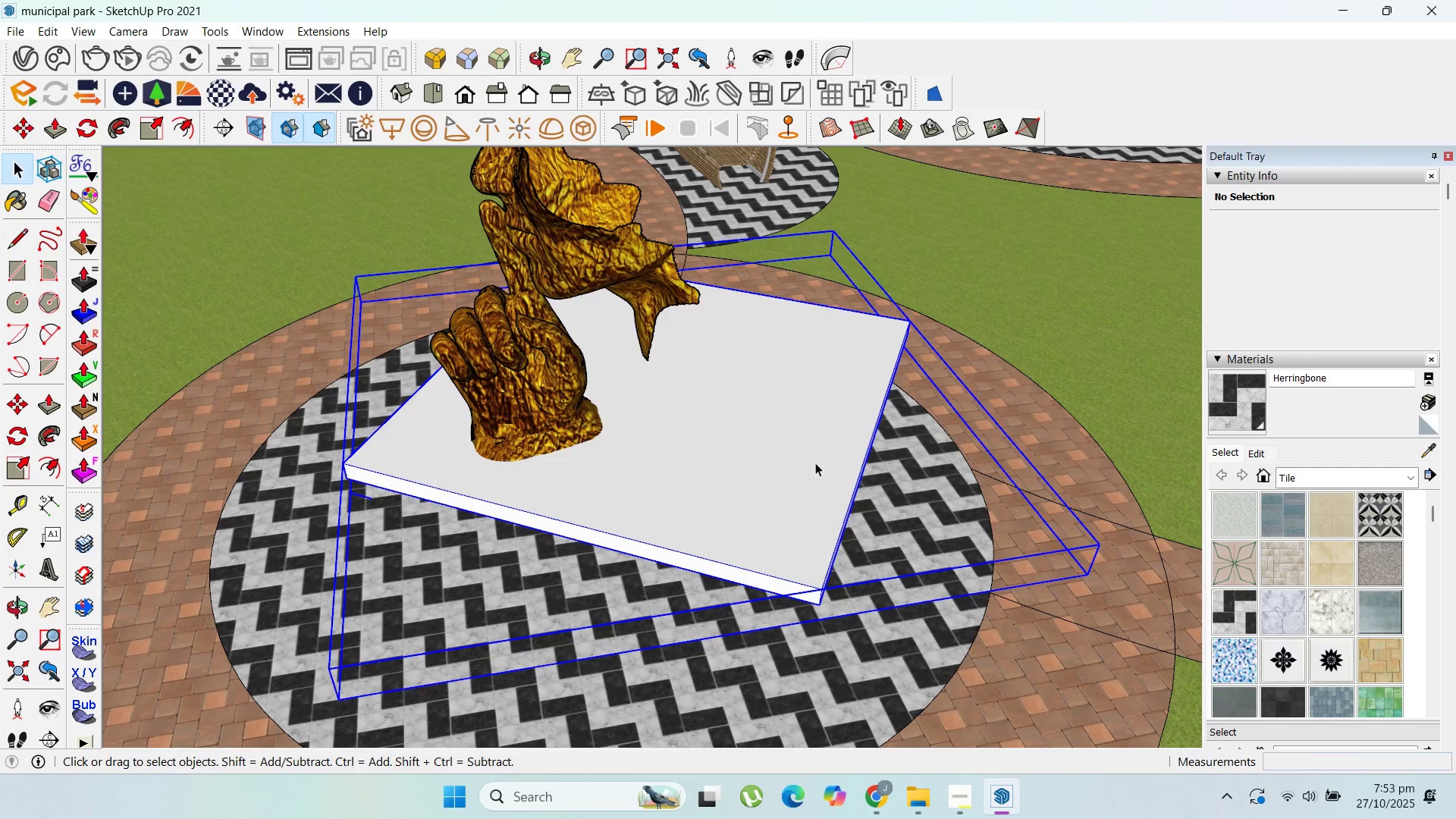 
scroll: coordinate [815, 459], scroll_direction: down, amount: 7.0
 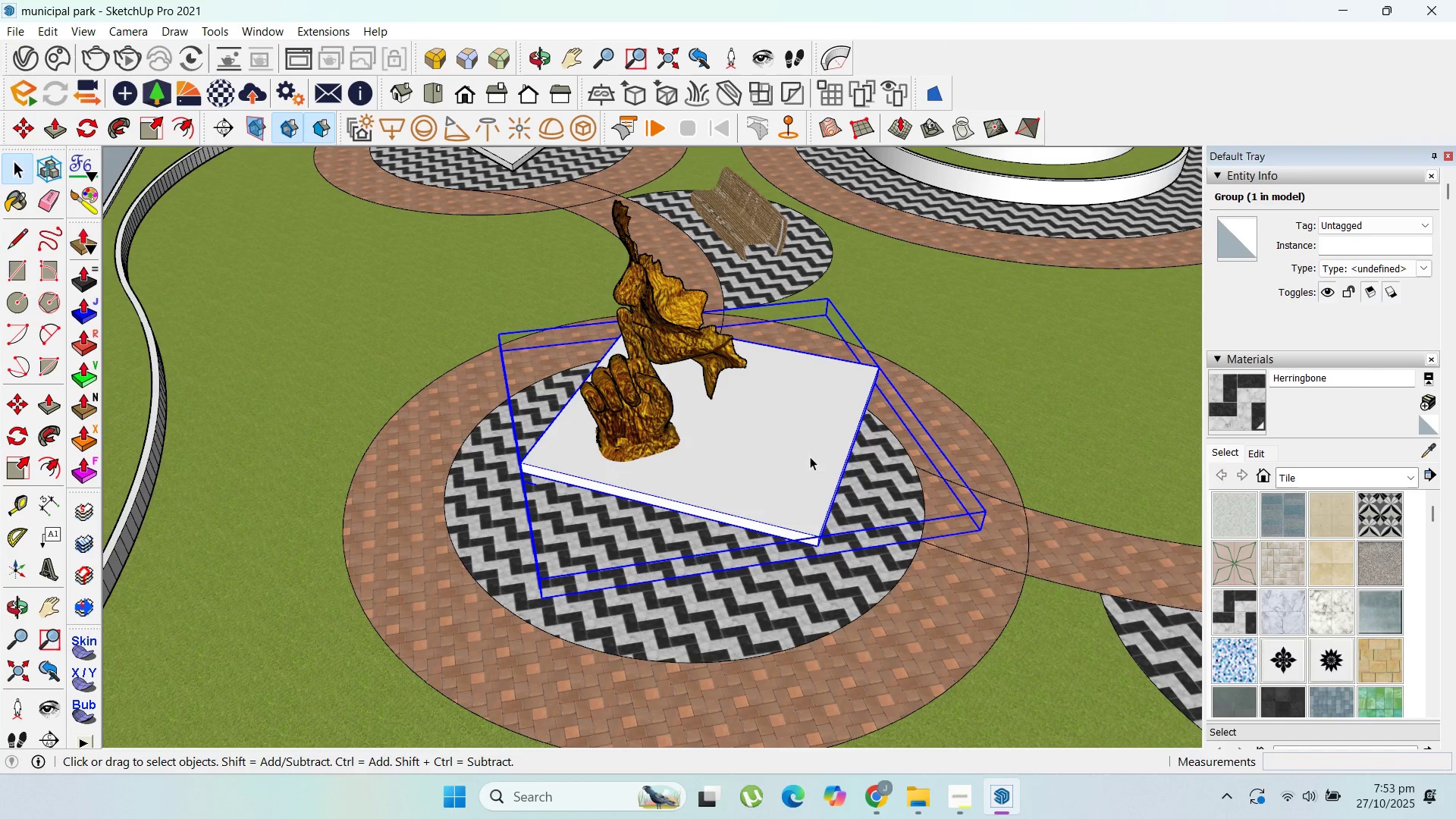 
key(M)
 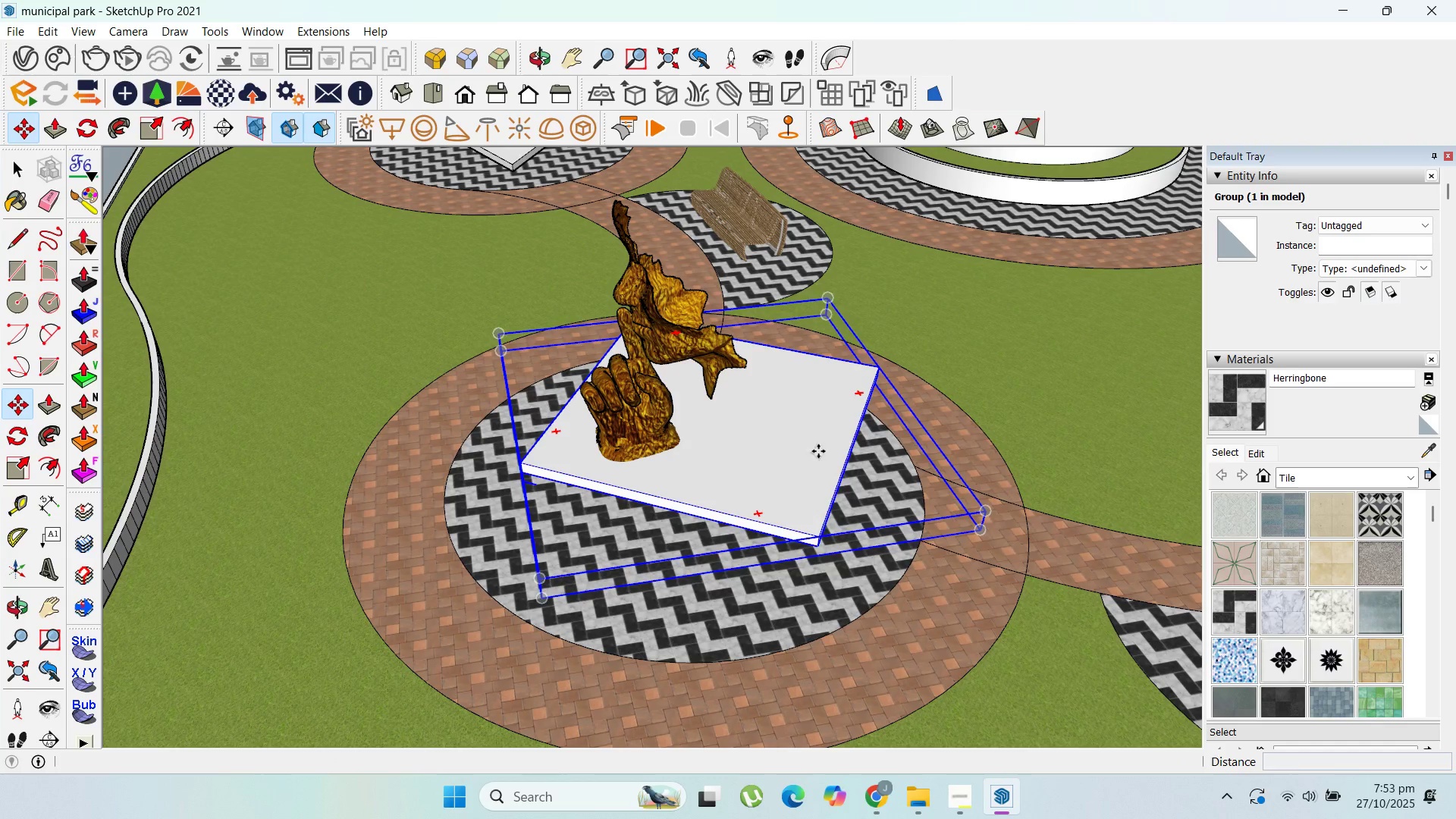 
left_click([818, 451])
 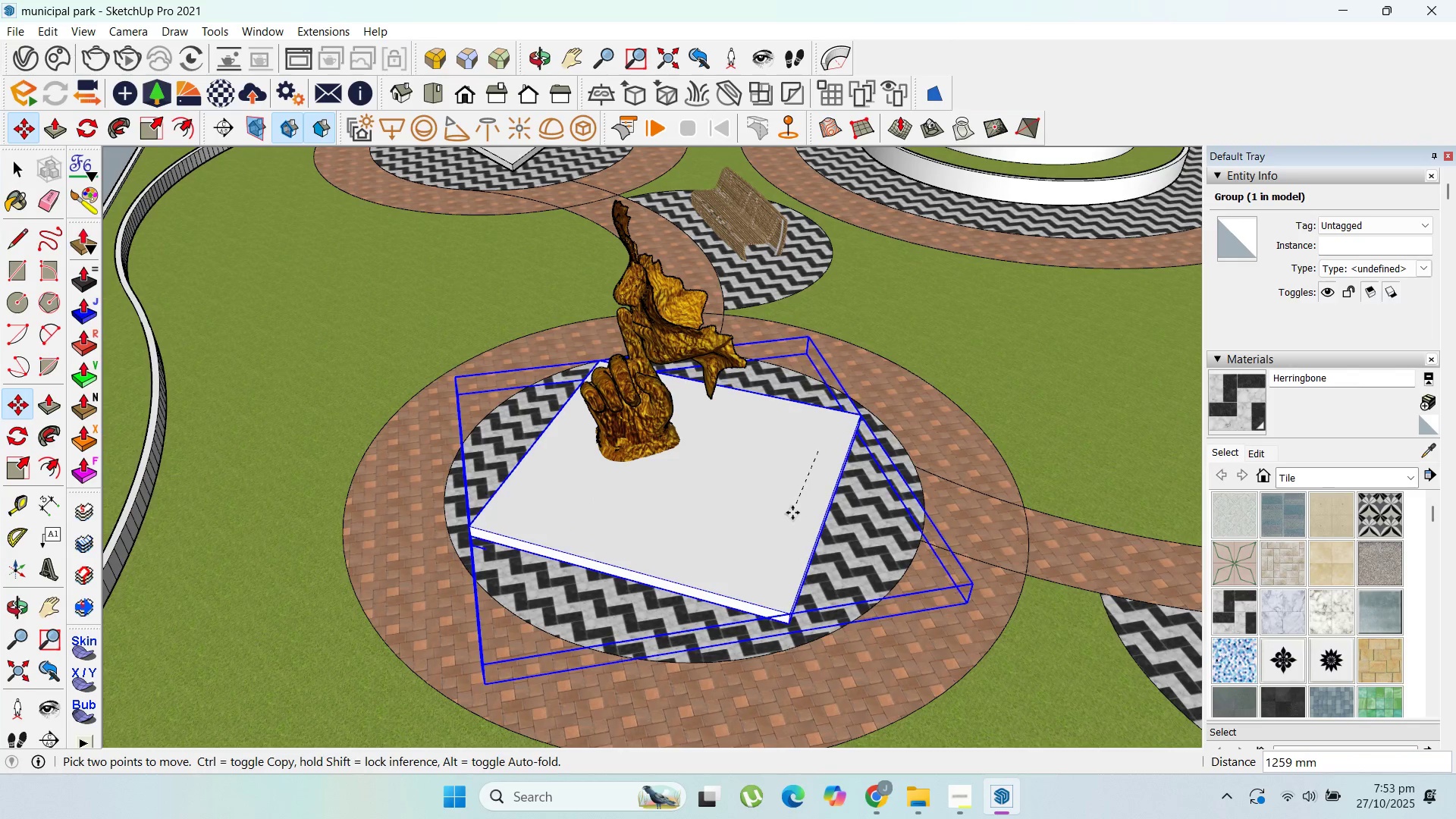 
left_click([792, 513])
 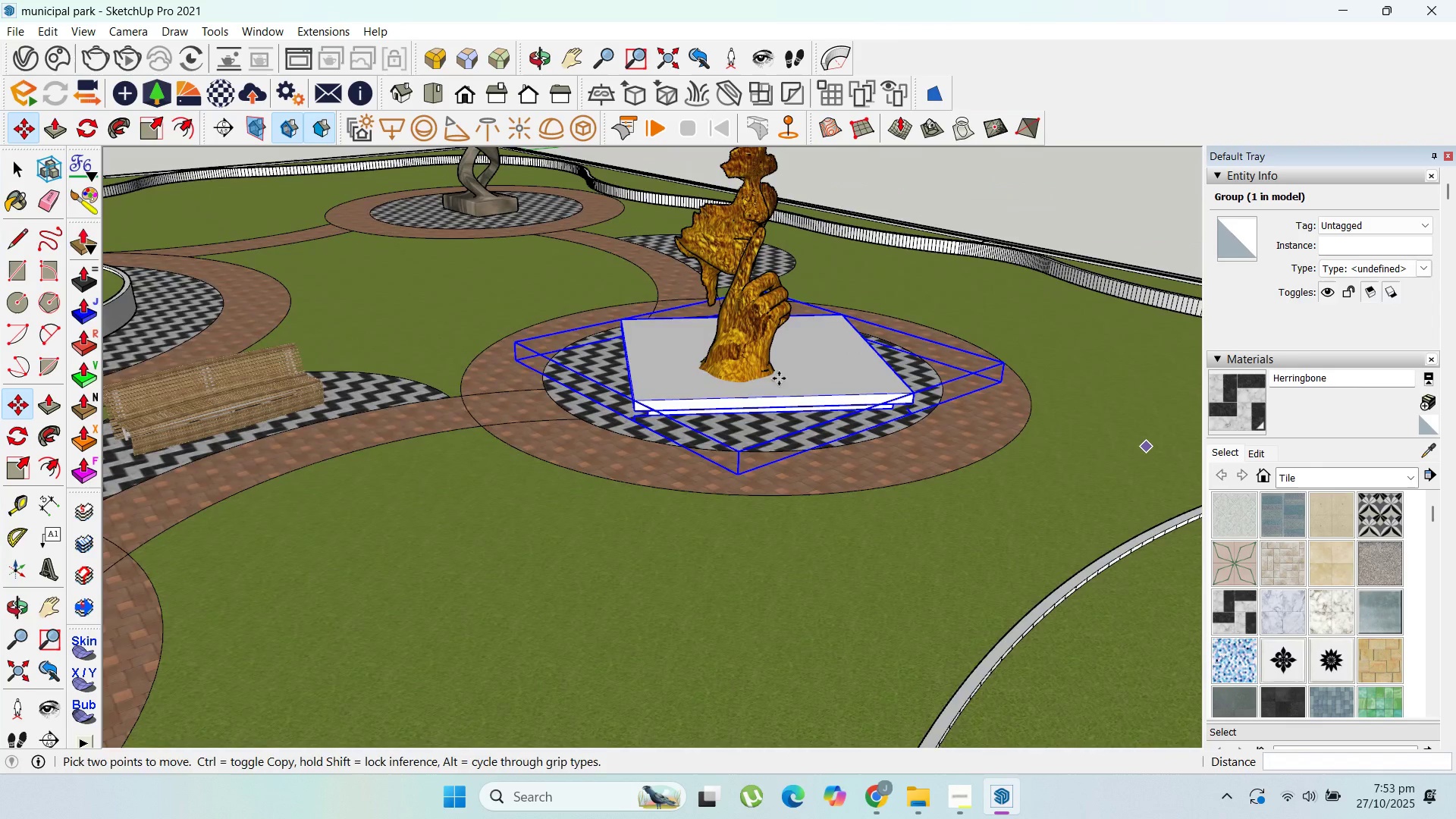 
scroll: coordinate [814, 459], scroll_direction: down, amount: 5.0
 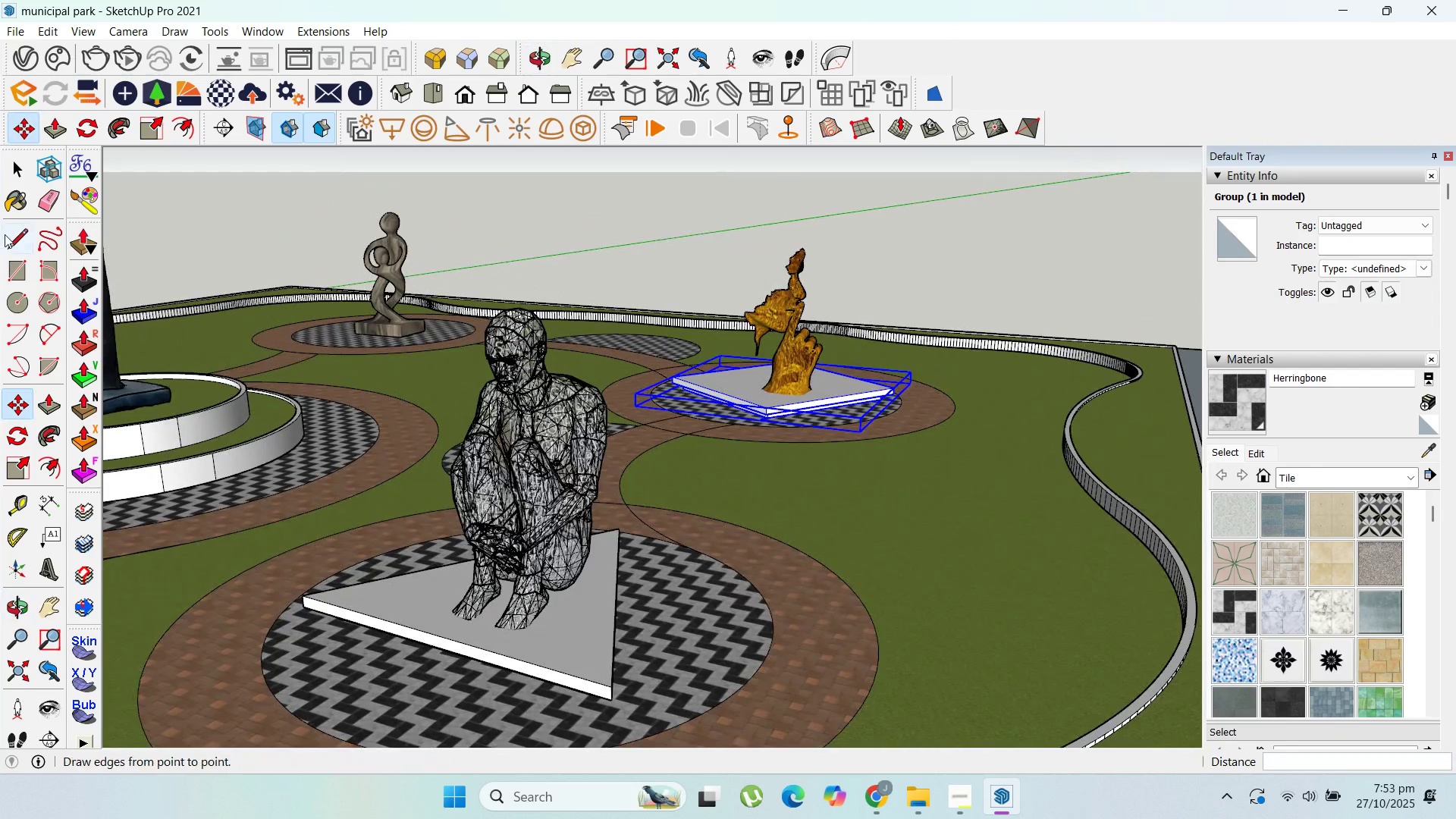 
left_click([20, 164])
 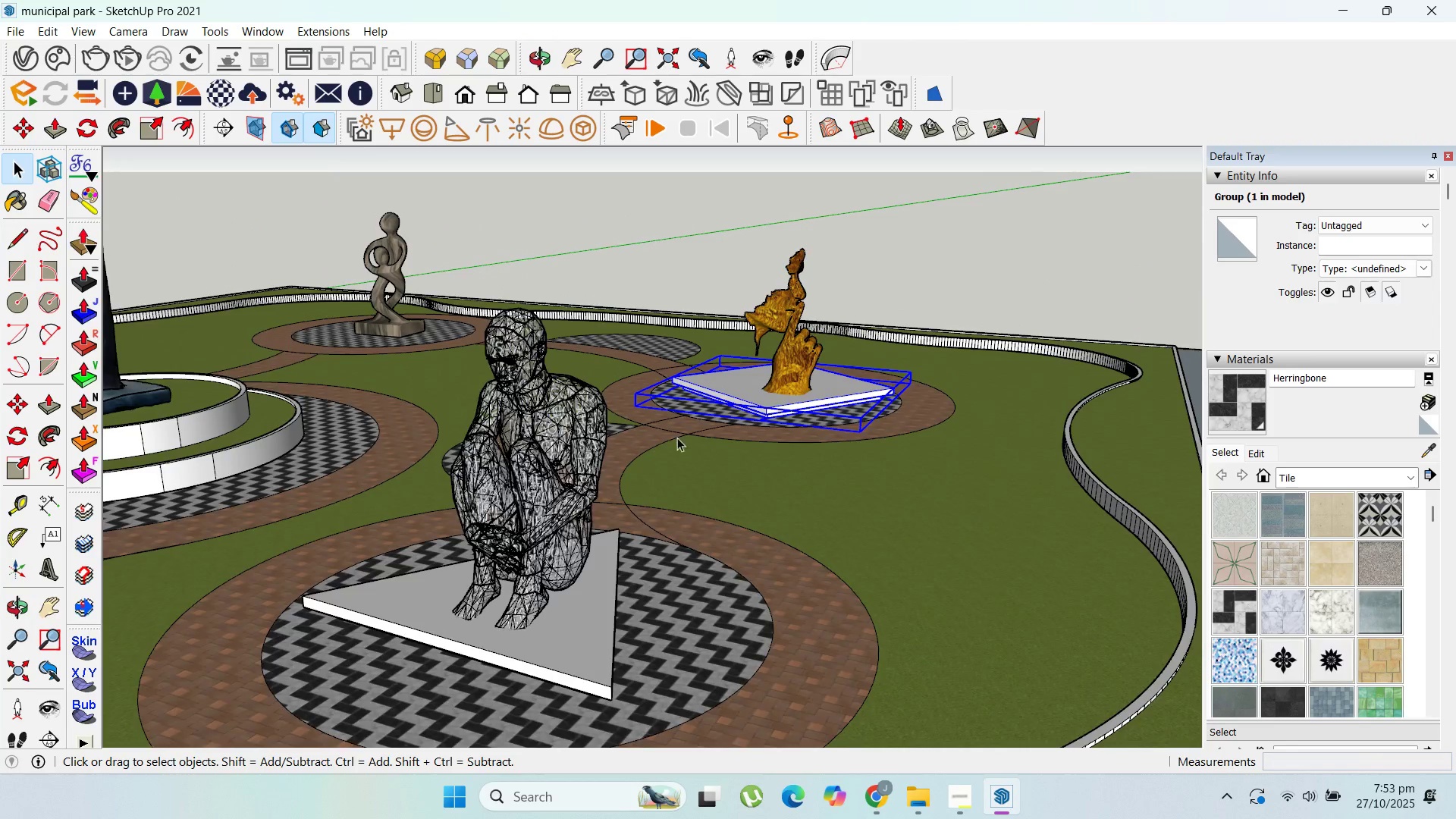 
scroll: coordinate [801, 482], scroll_direction: down, amount: 5.0
 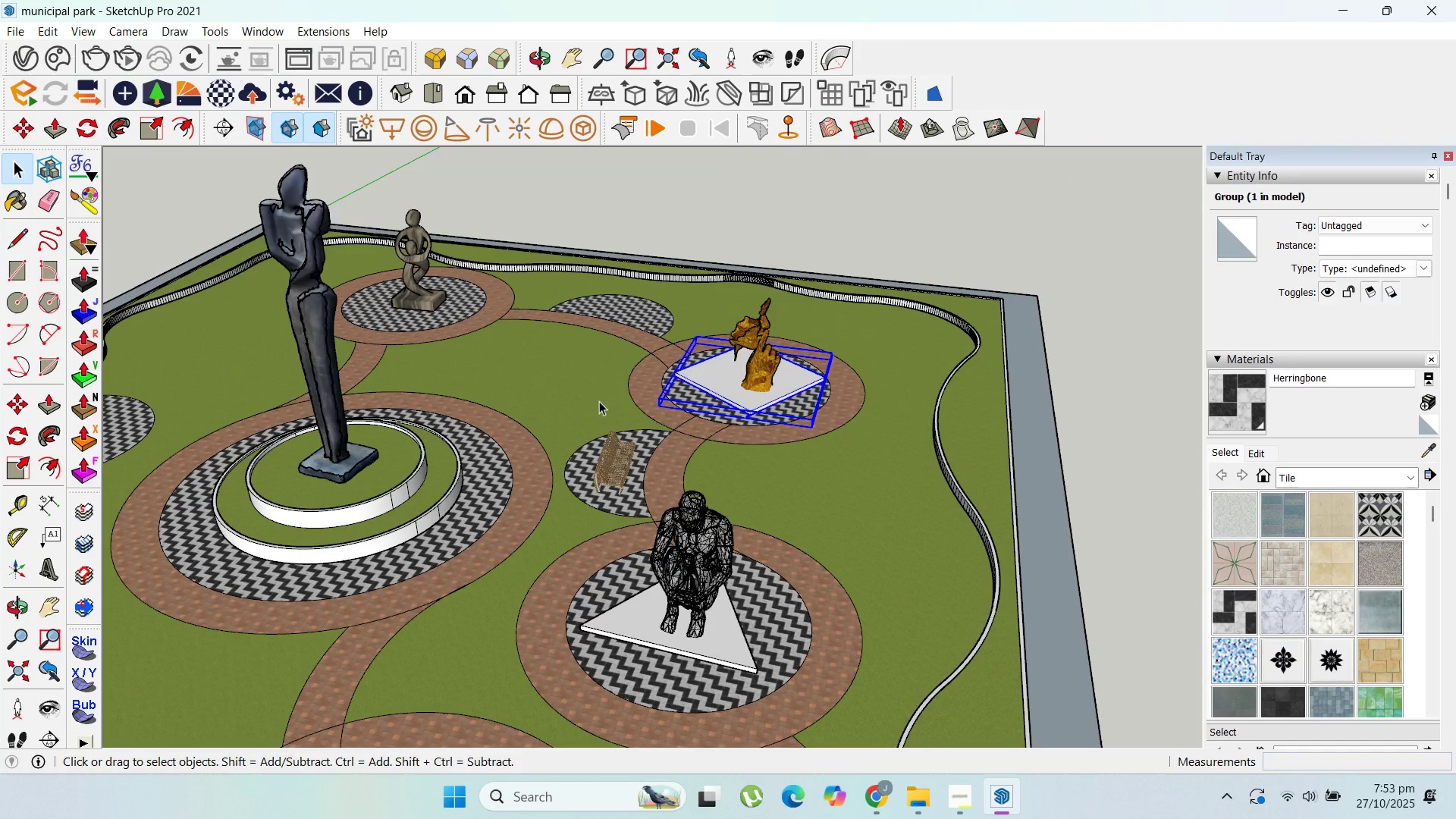 
scroll: coordinate [609, 400], scroll_direction: up, amount: 1.0
 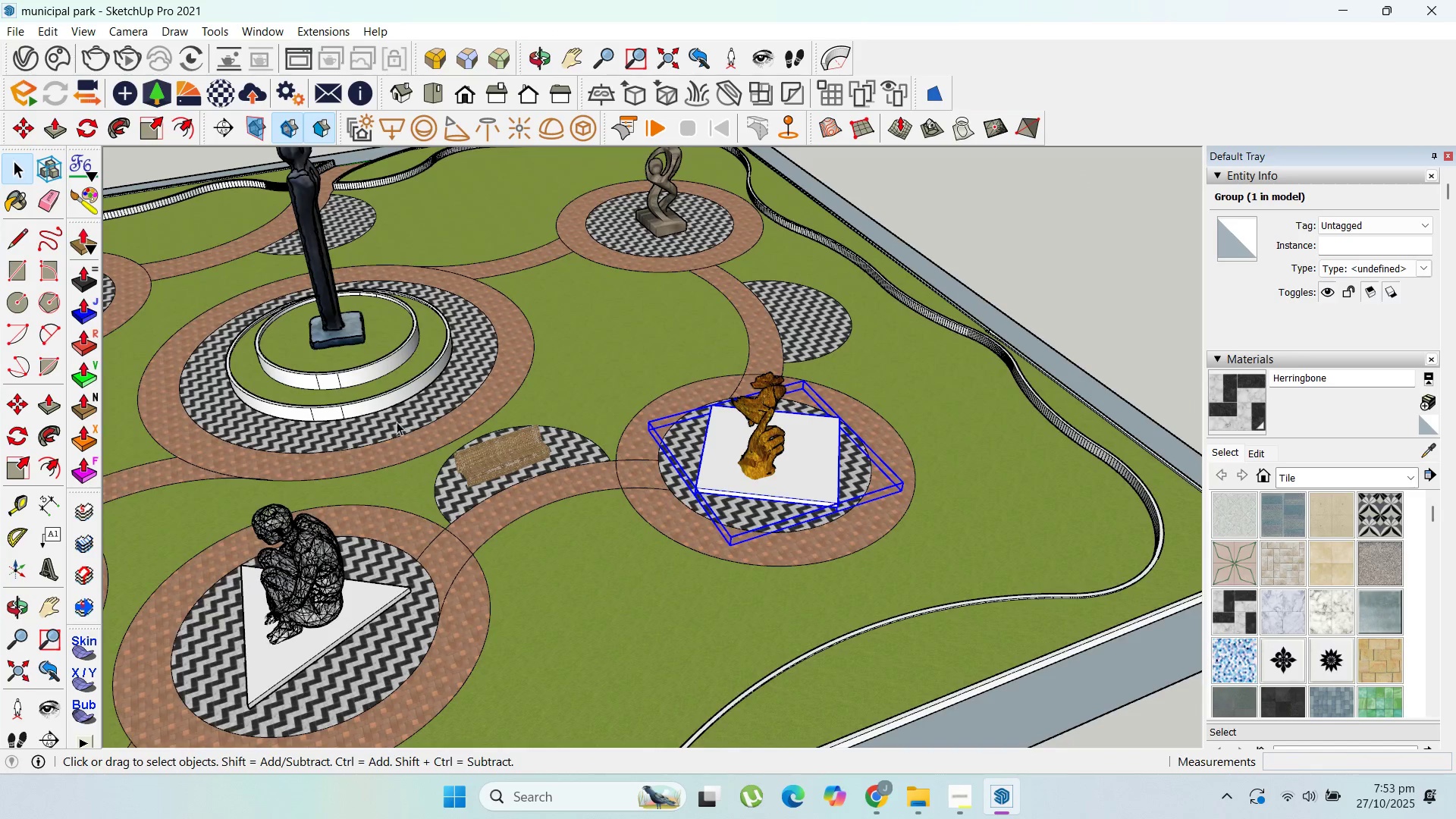 
scroll: coordinate [579, 305], scroll_direction: down, amount: 1.0
 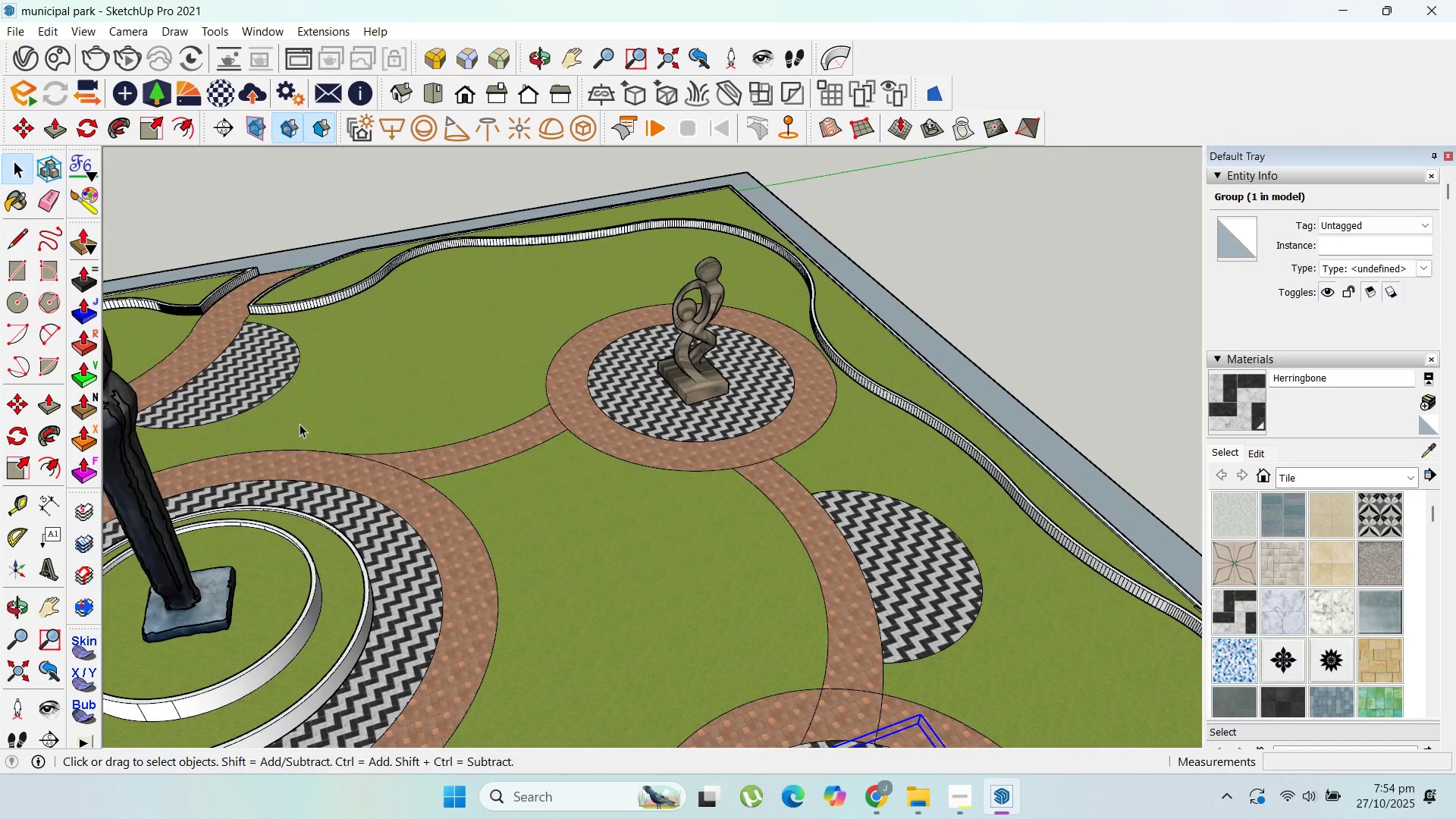 
scroll: coordinate [419, 431], scroll_direction: up, amount: 3.0
 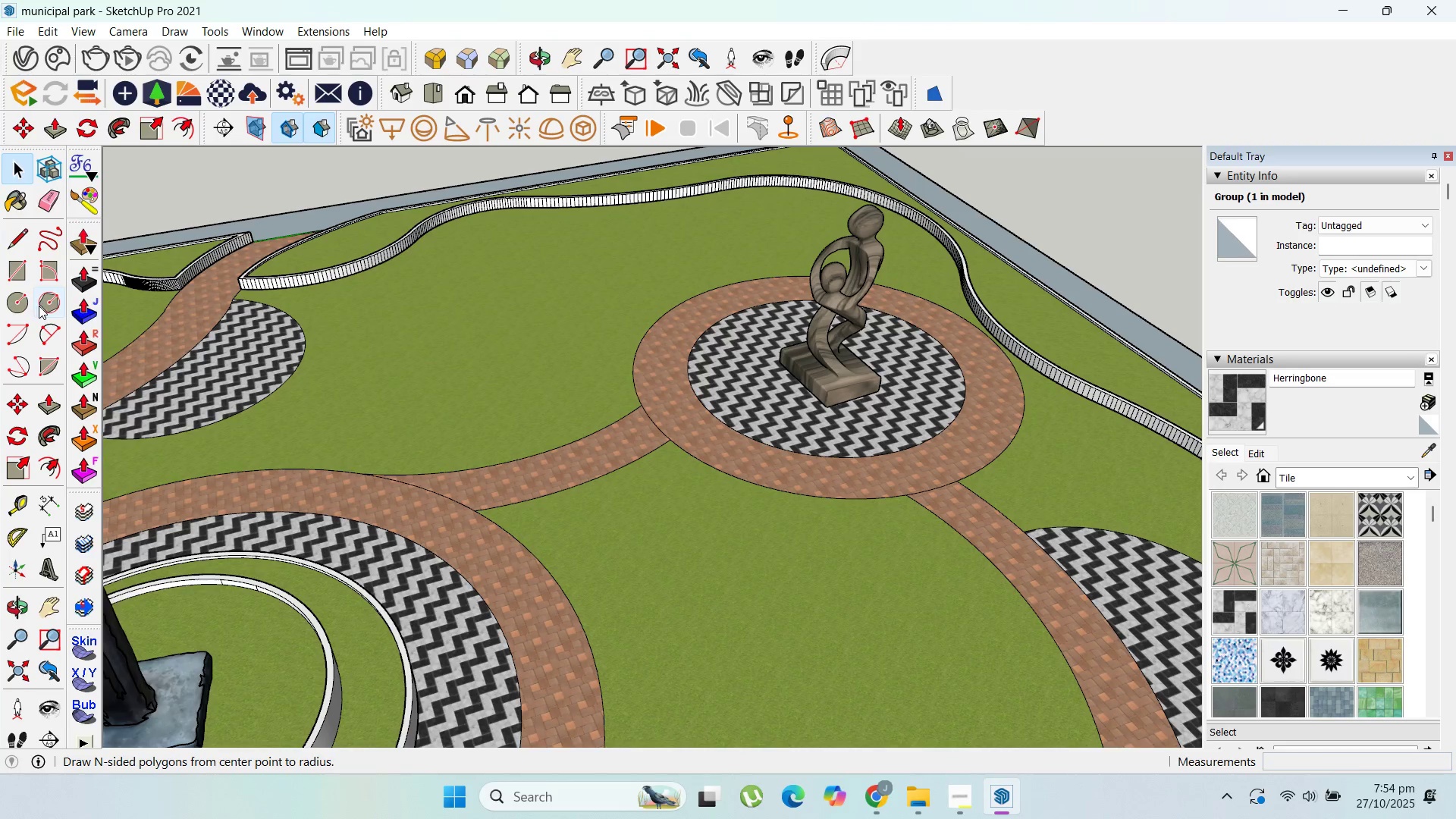 
left_click([42, 306])
 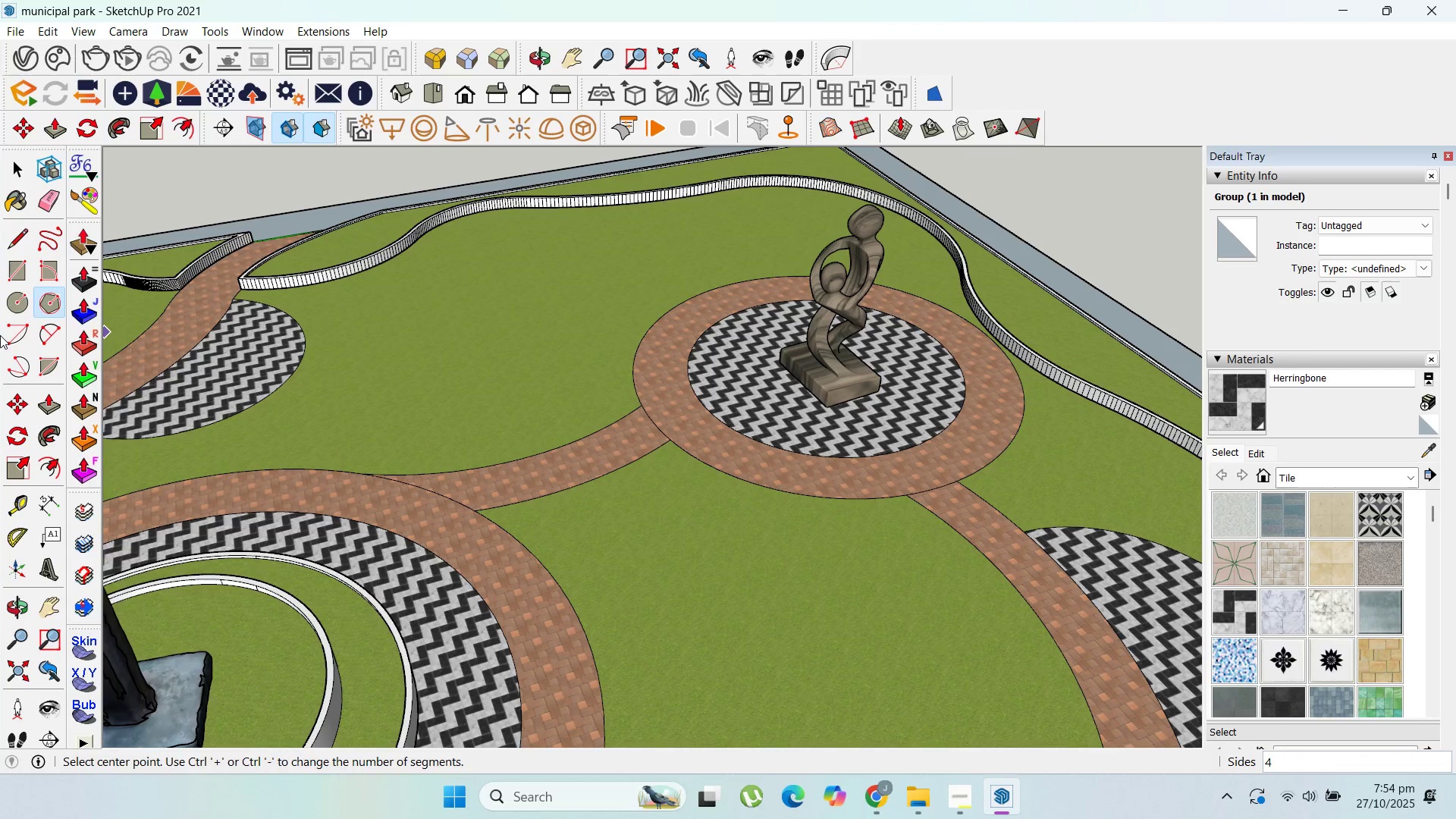 
wait(5.1)
 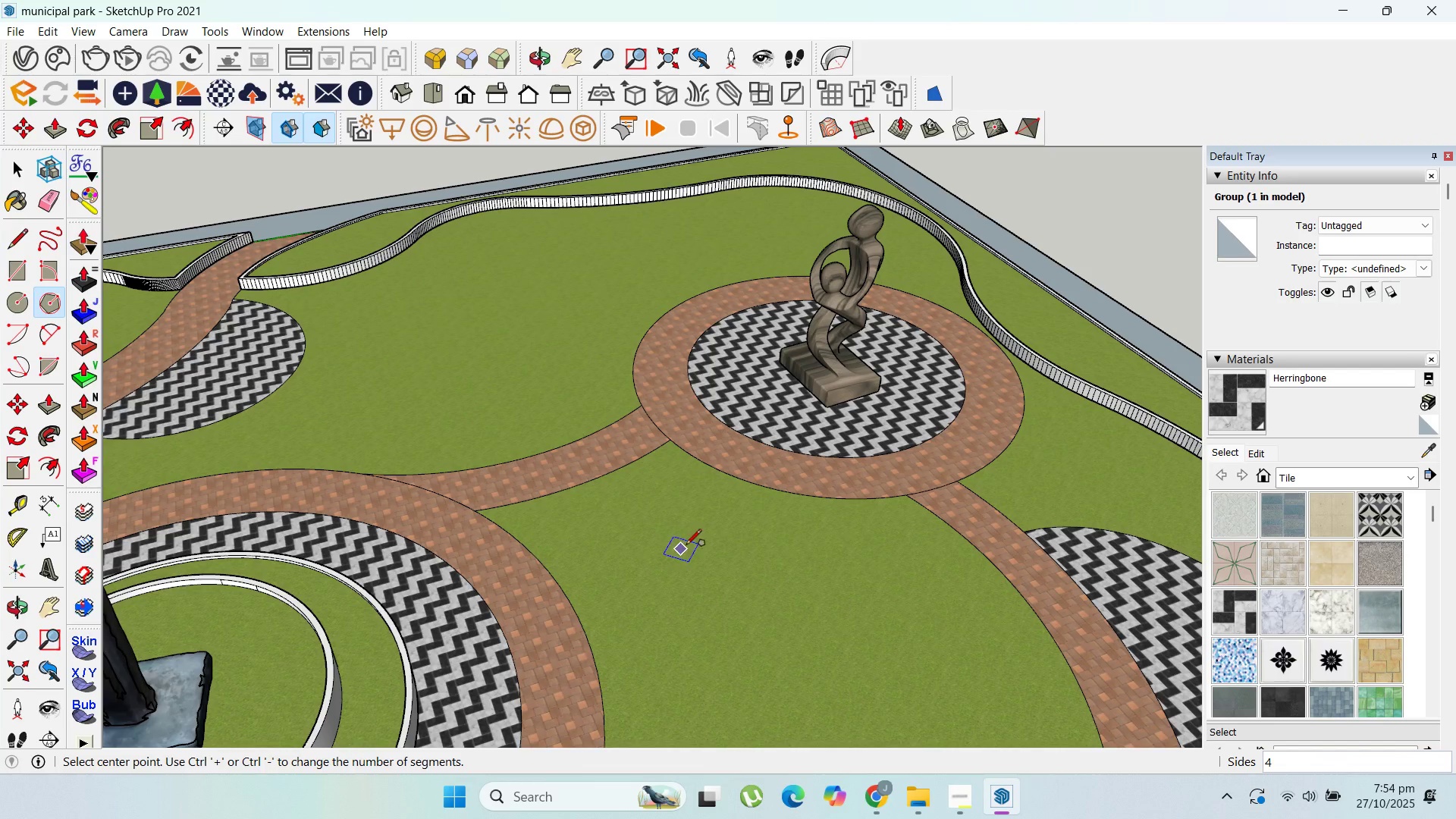 
mouse_move([33, 294])
 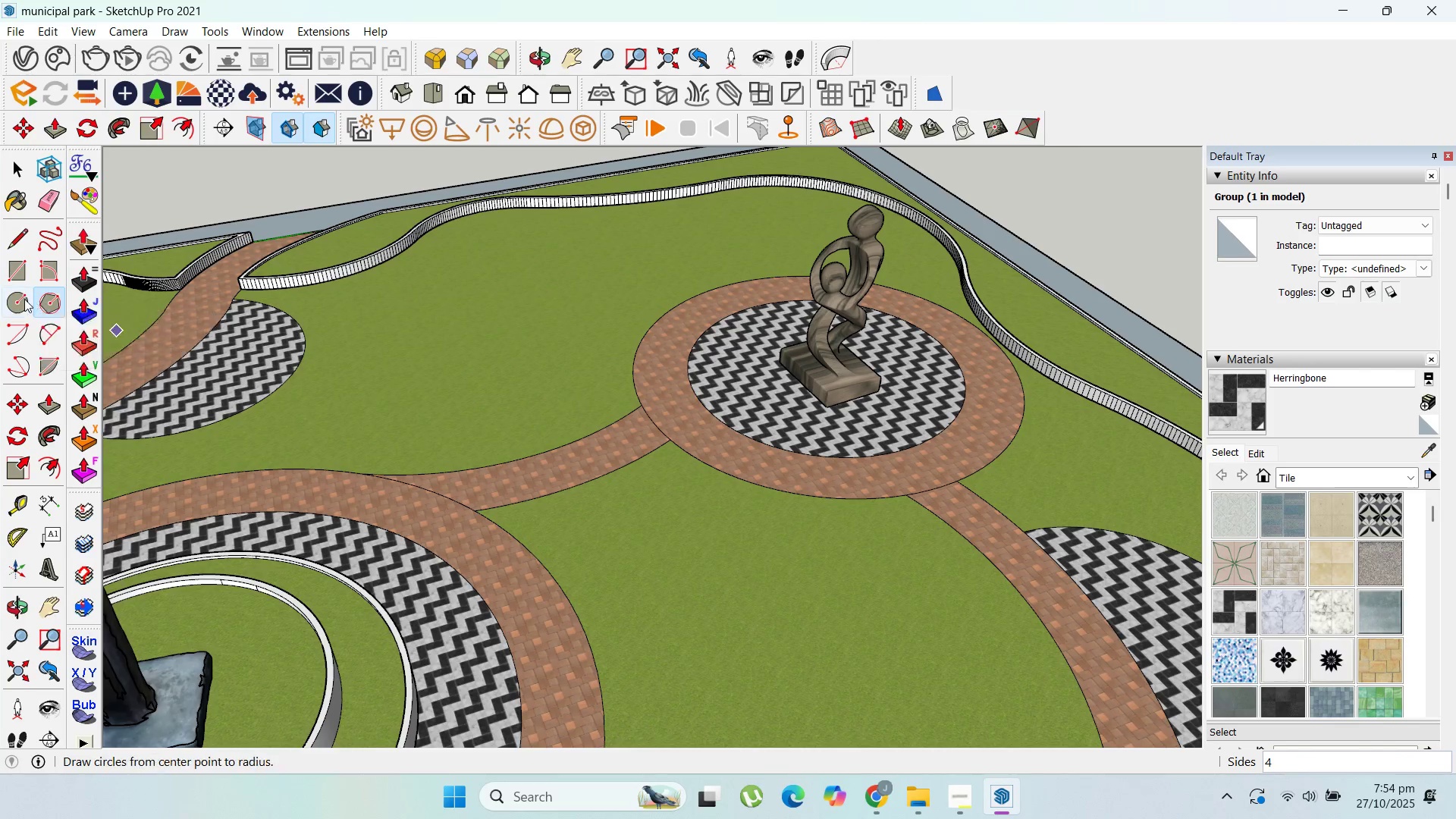 
left_click([16, 299])
 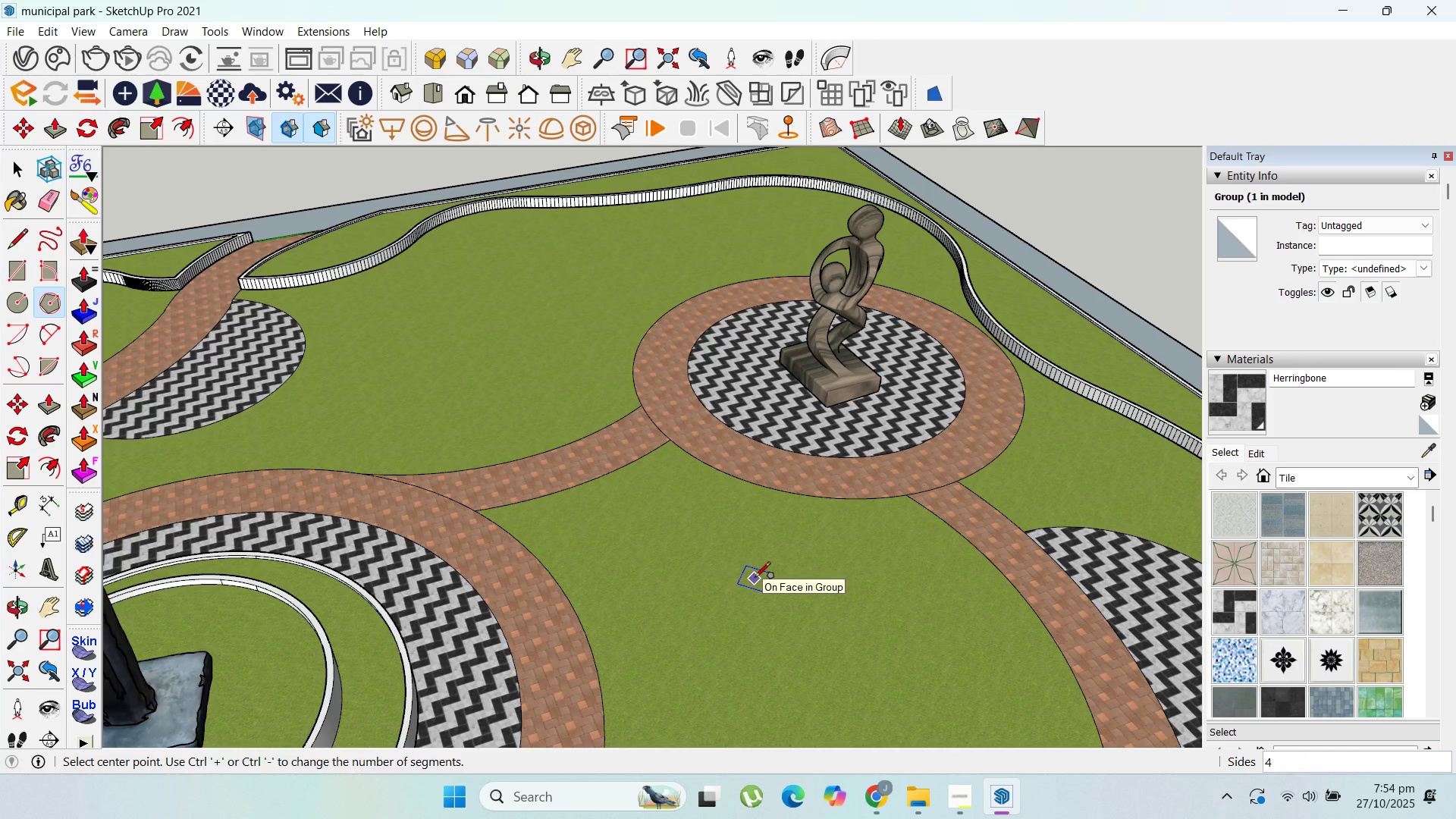 
key(8)
 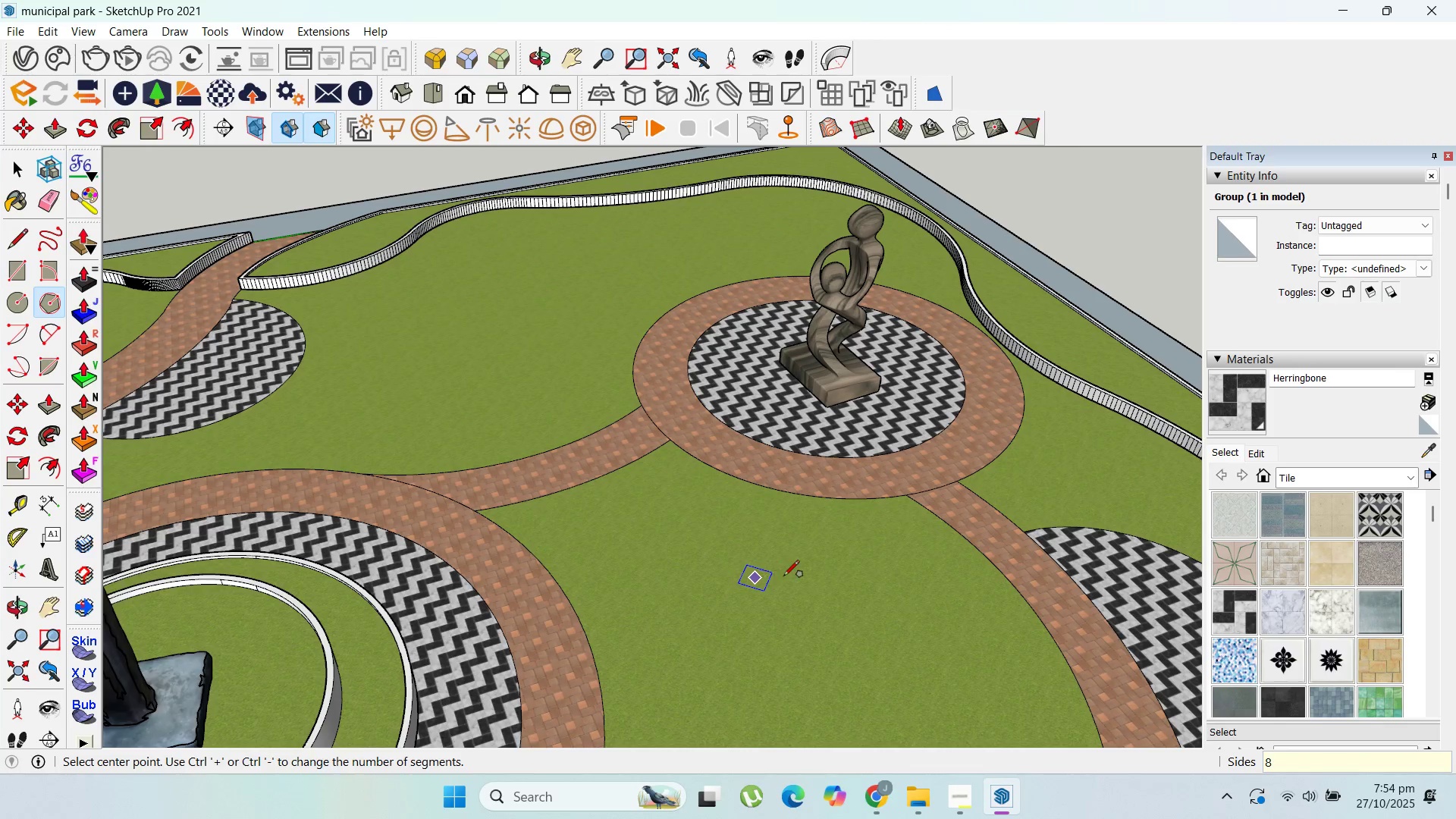 
left_click([783, 577])
 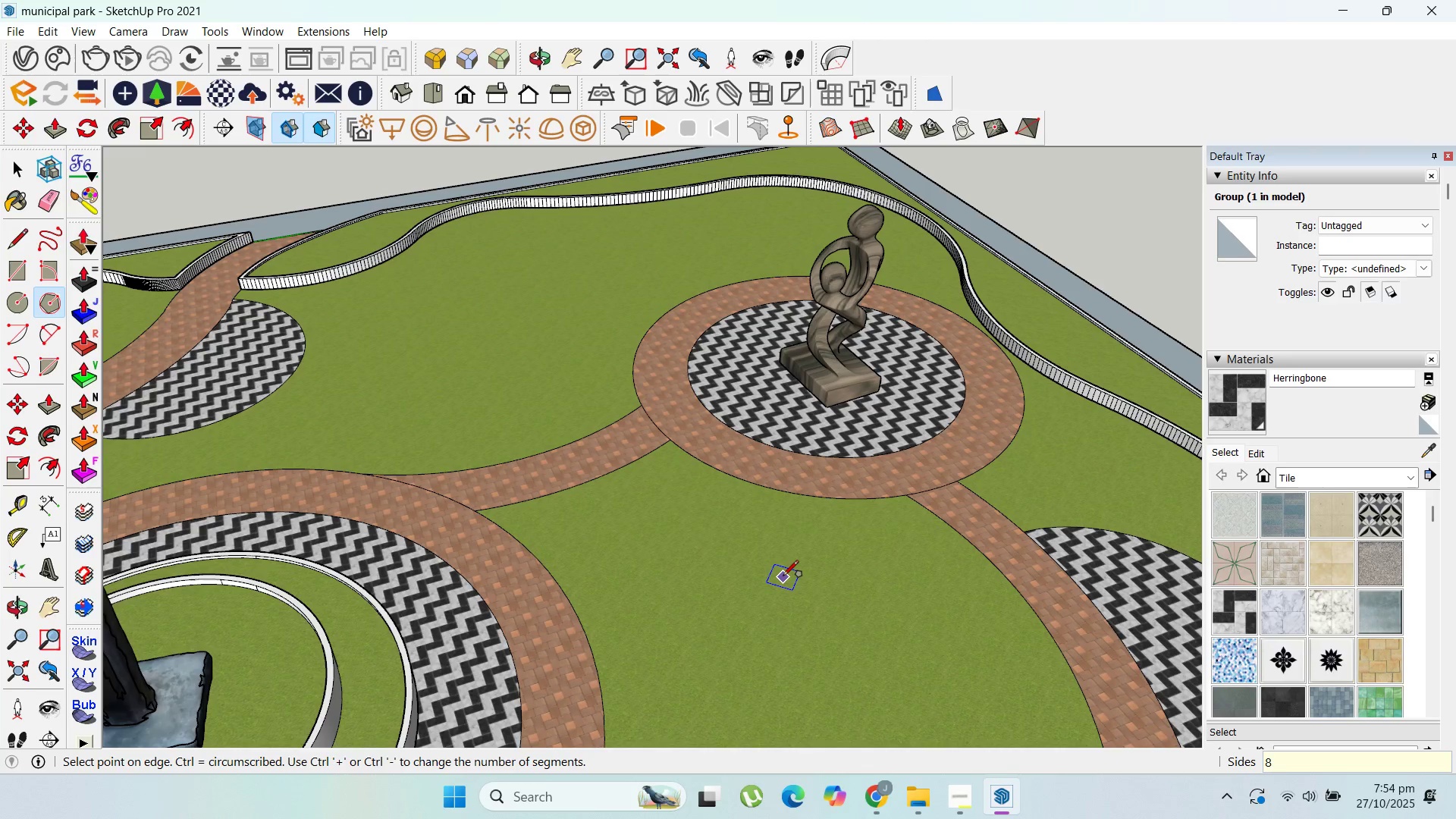 
key(Enter)
 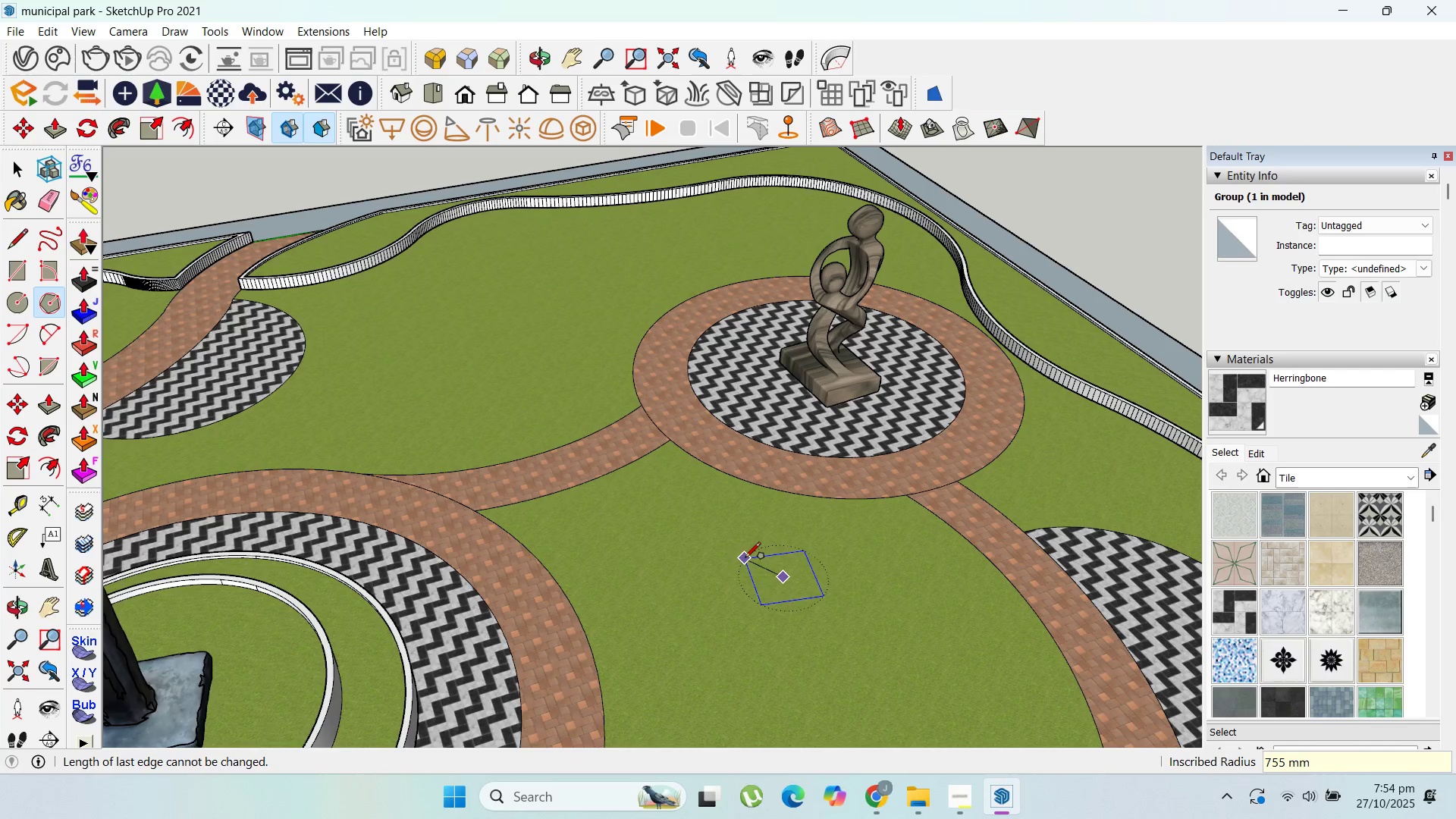 
key(Escape)
 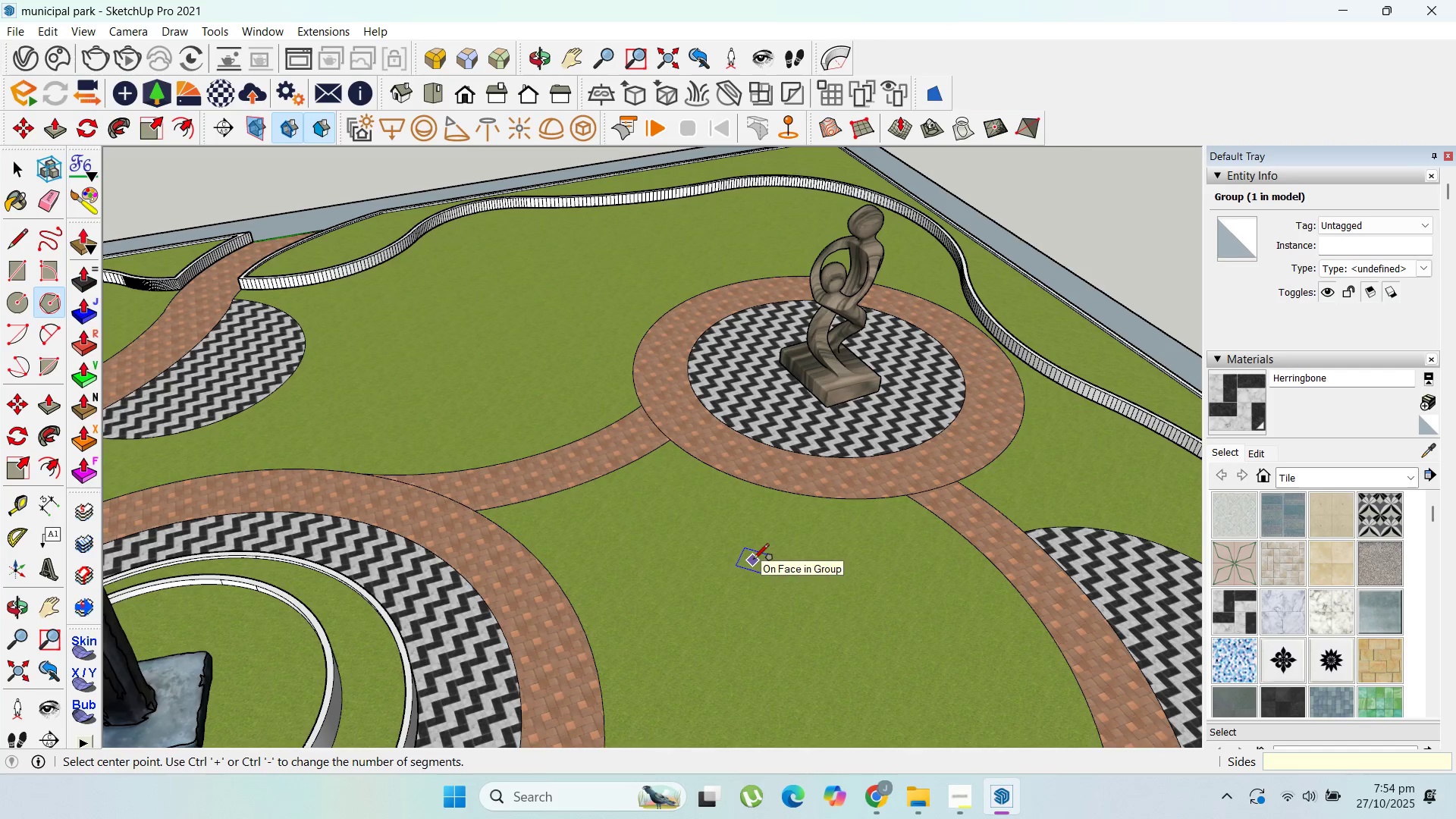 
key(8)
 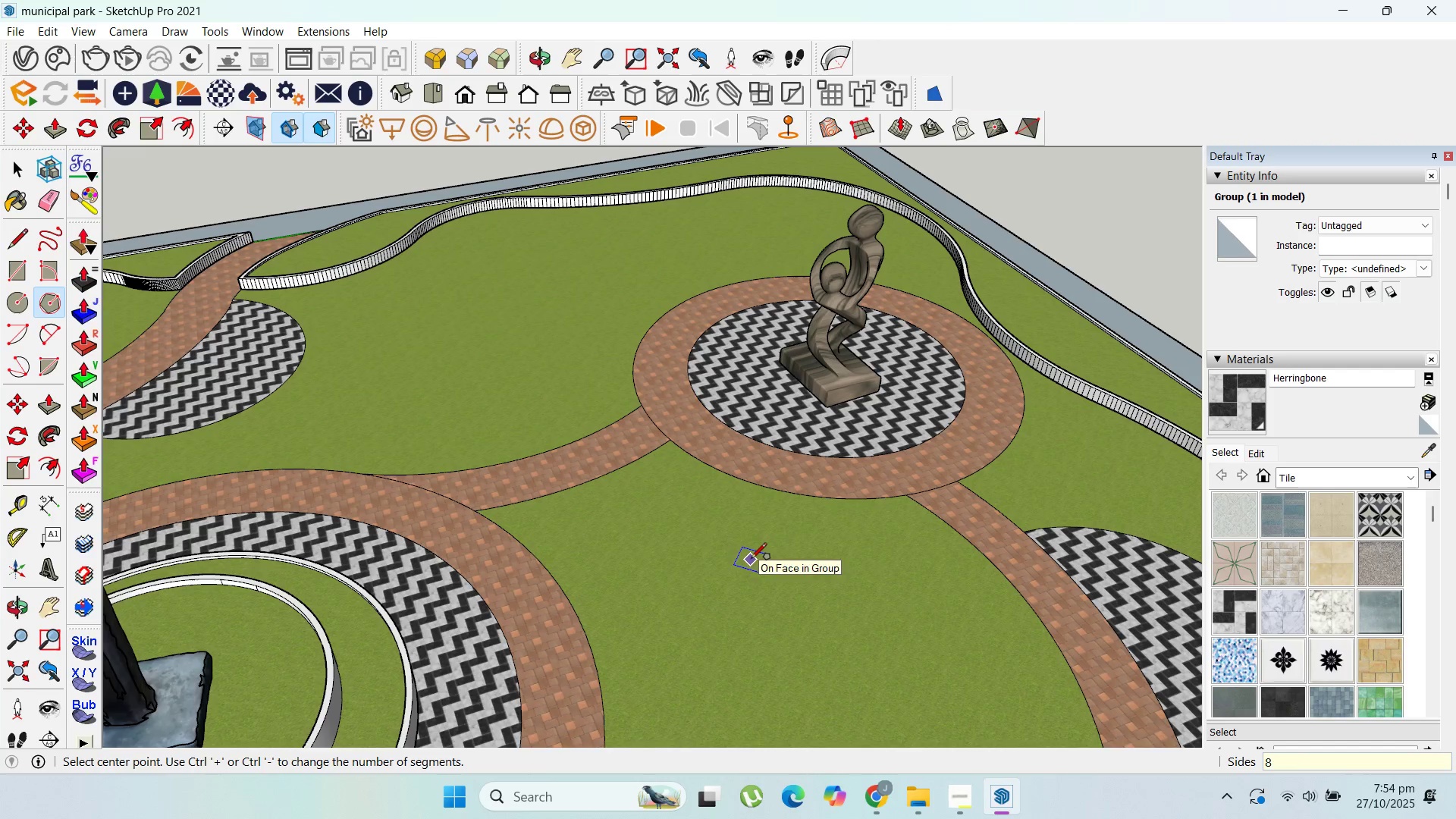 
key(Enter)
 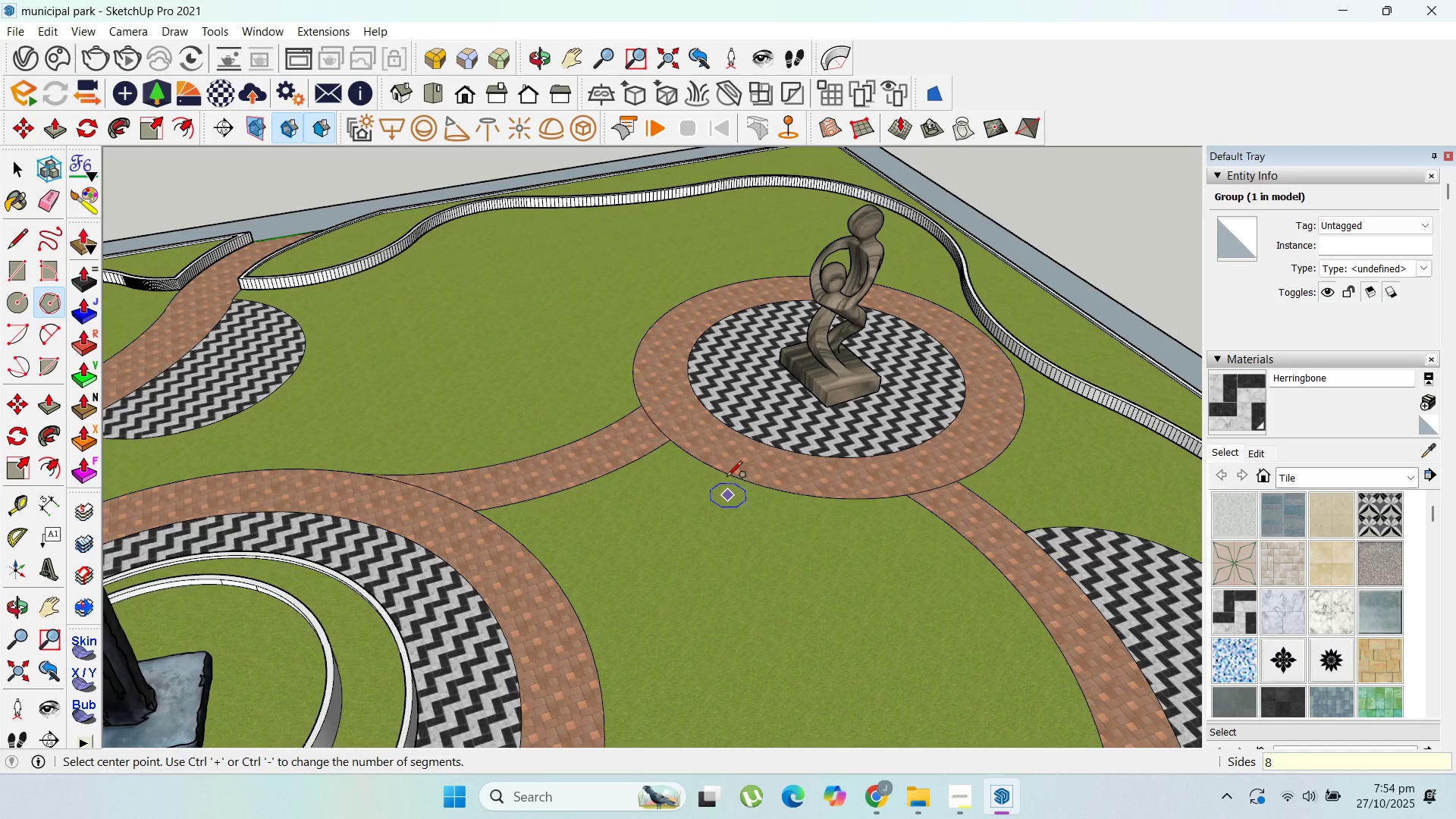 
scroll: coordinate [787, 381], scroll_direction: up, amount: 8.0
 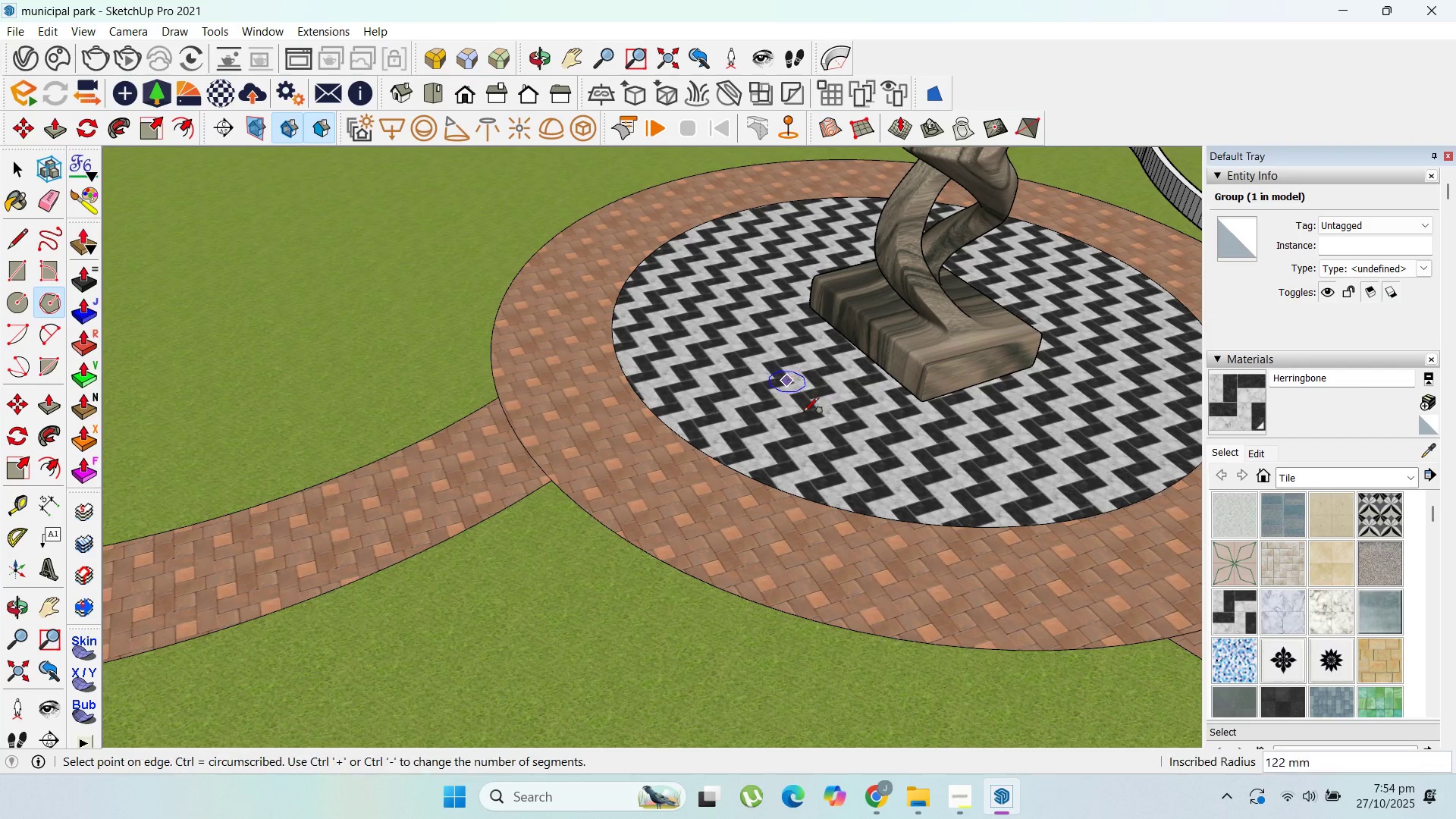 
left_click_drag(start_coordinate=[787, 381], to_coordinate=[790, 391])
 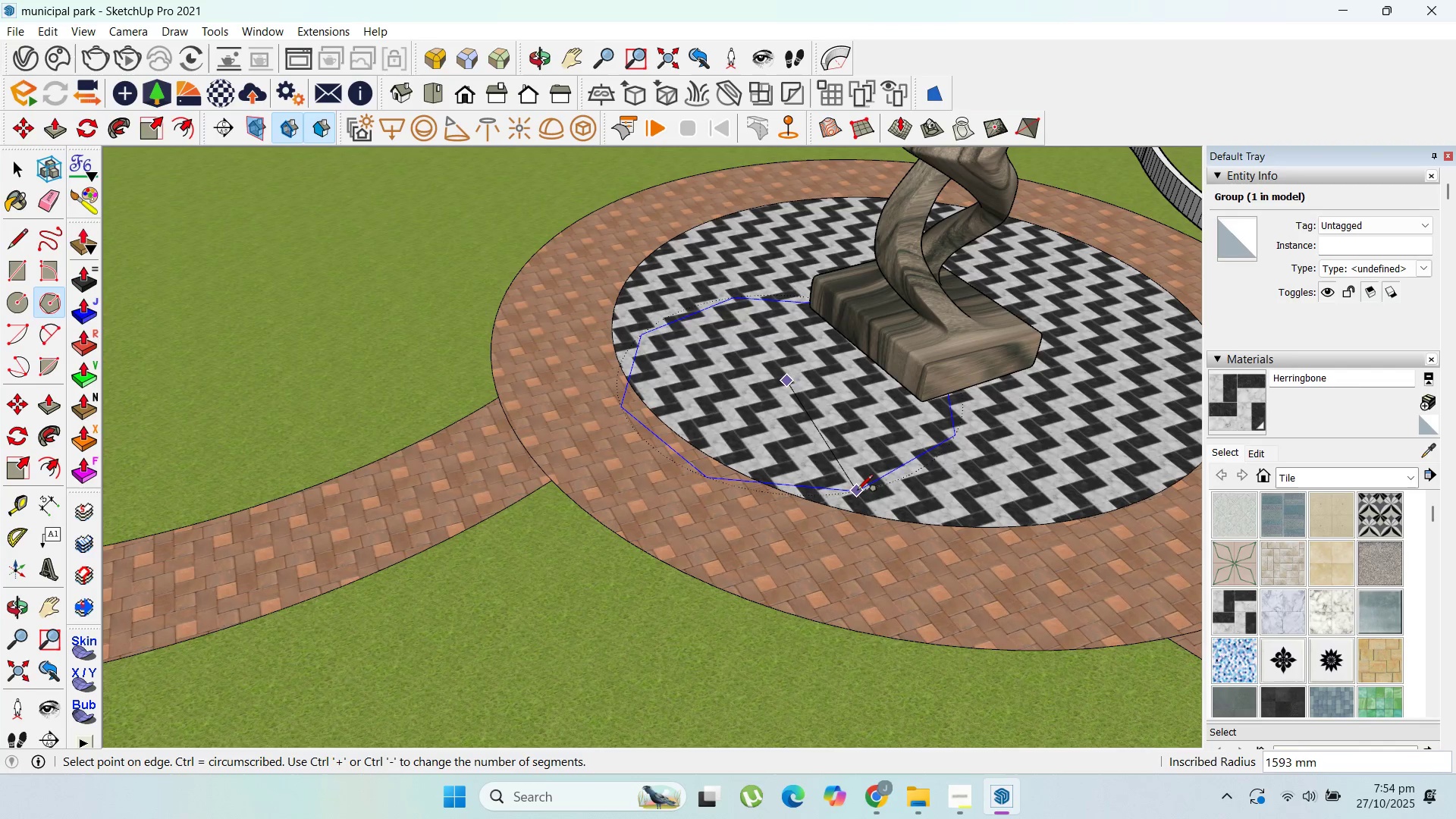 
left_click([857, 491])
 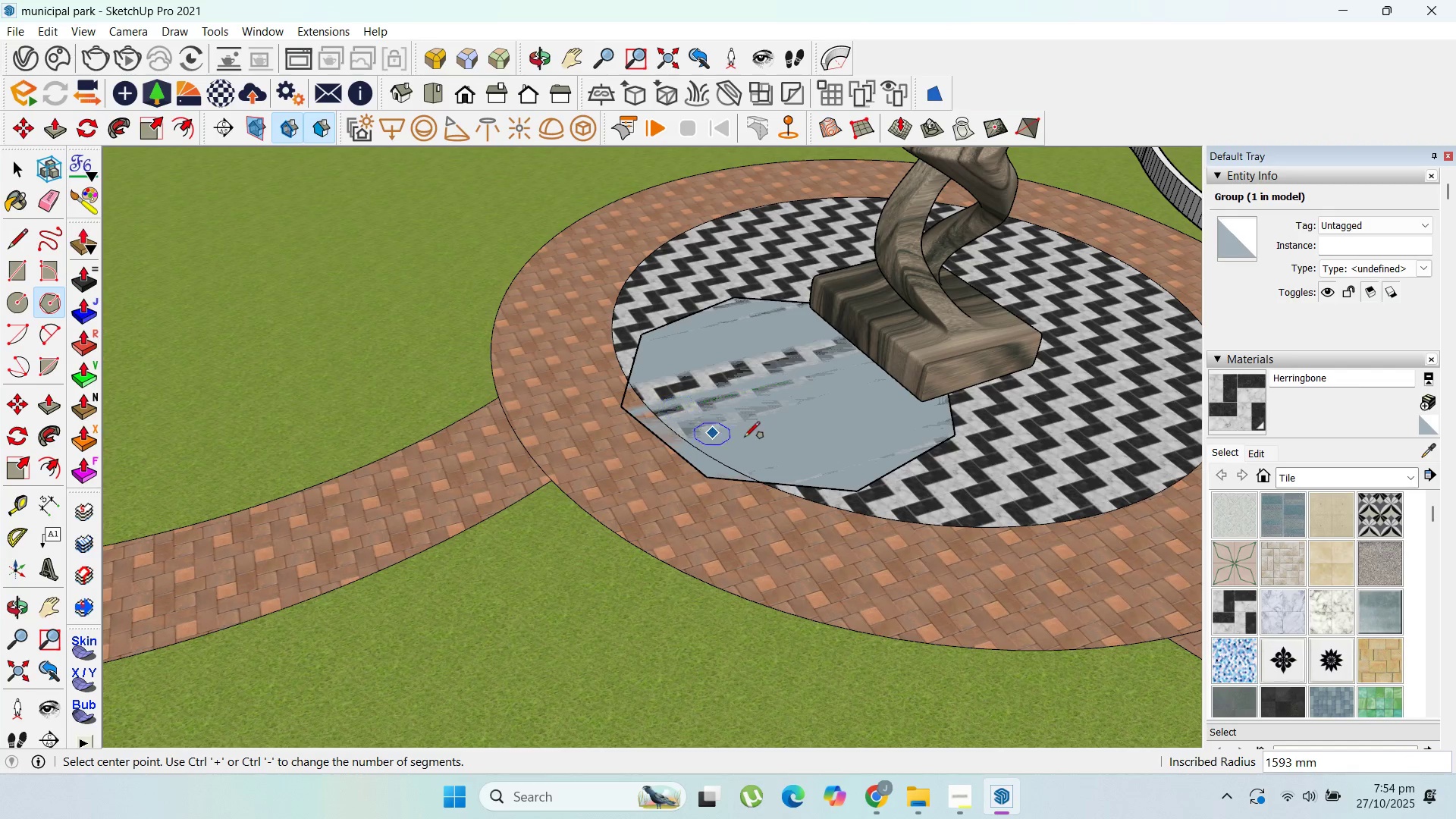 
key(Control+ControlLeft)
 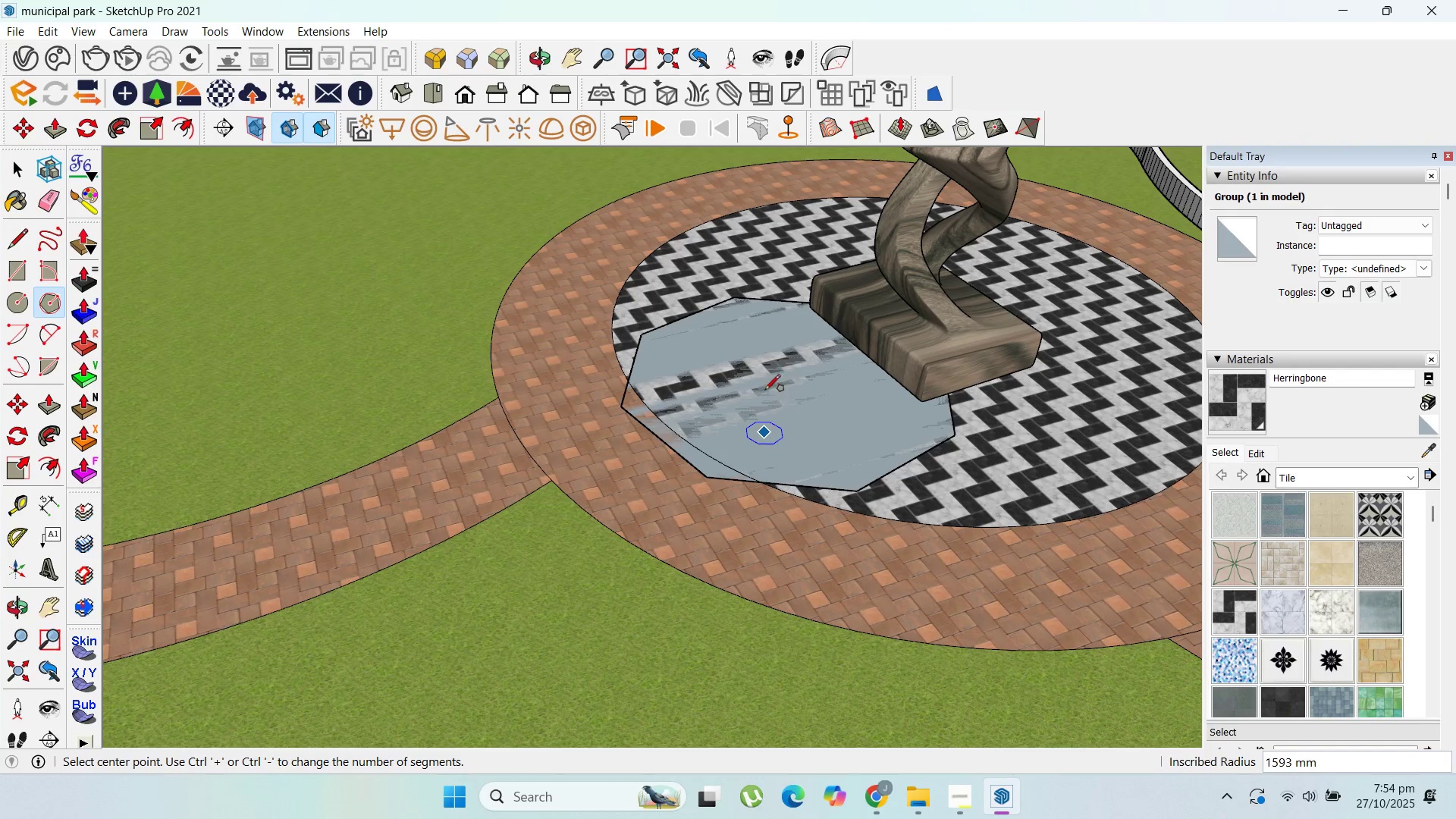 
key(Control+Z)
 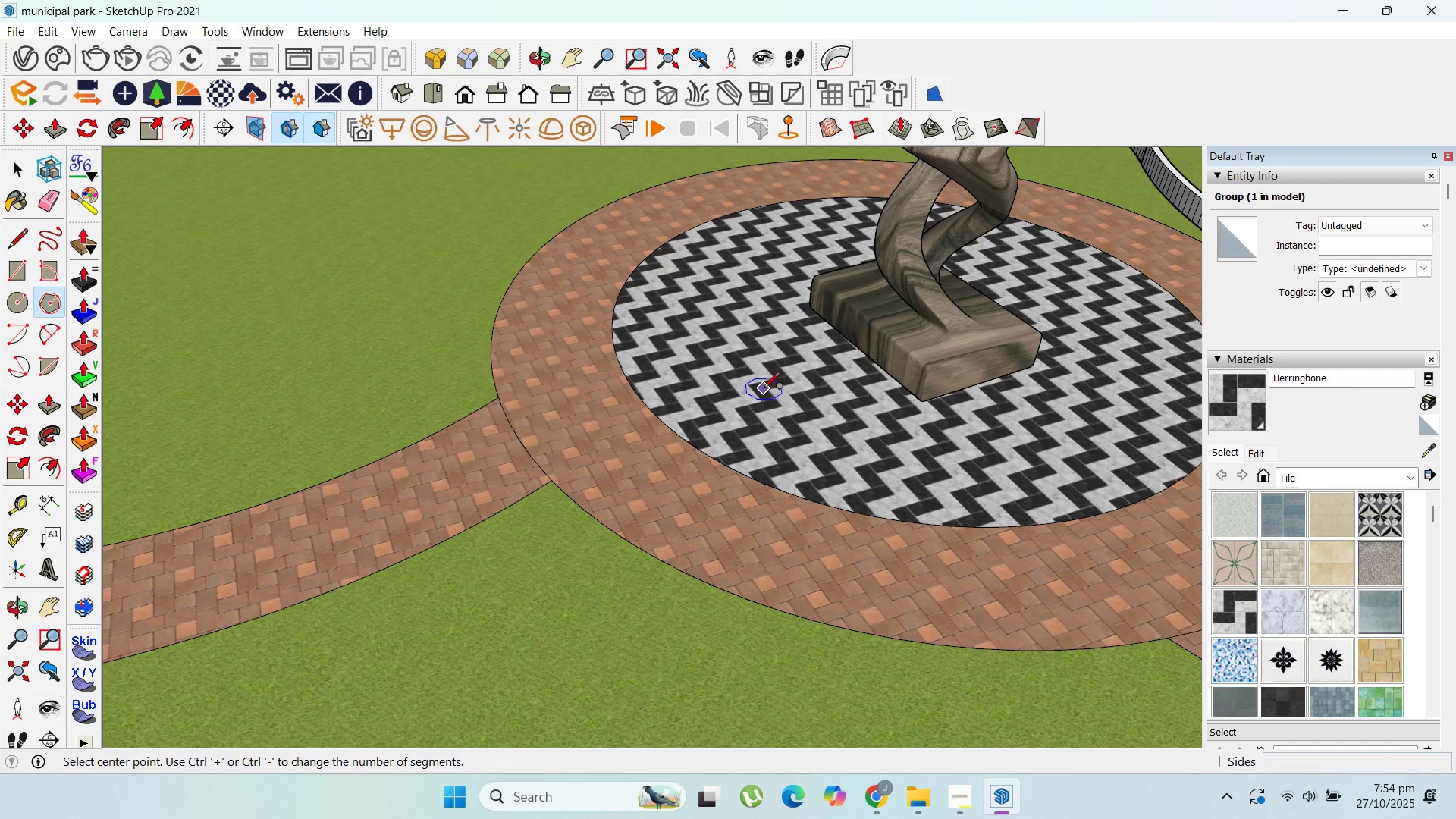 
left_click([764, 389])
 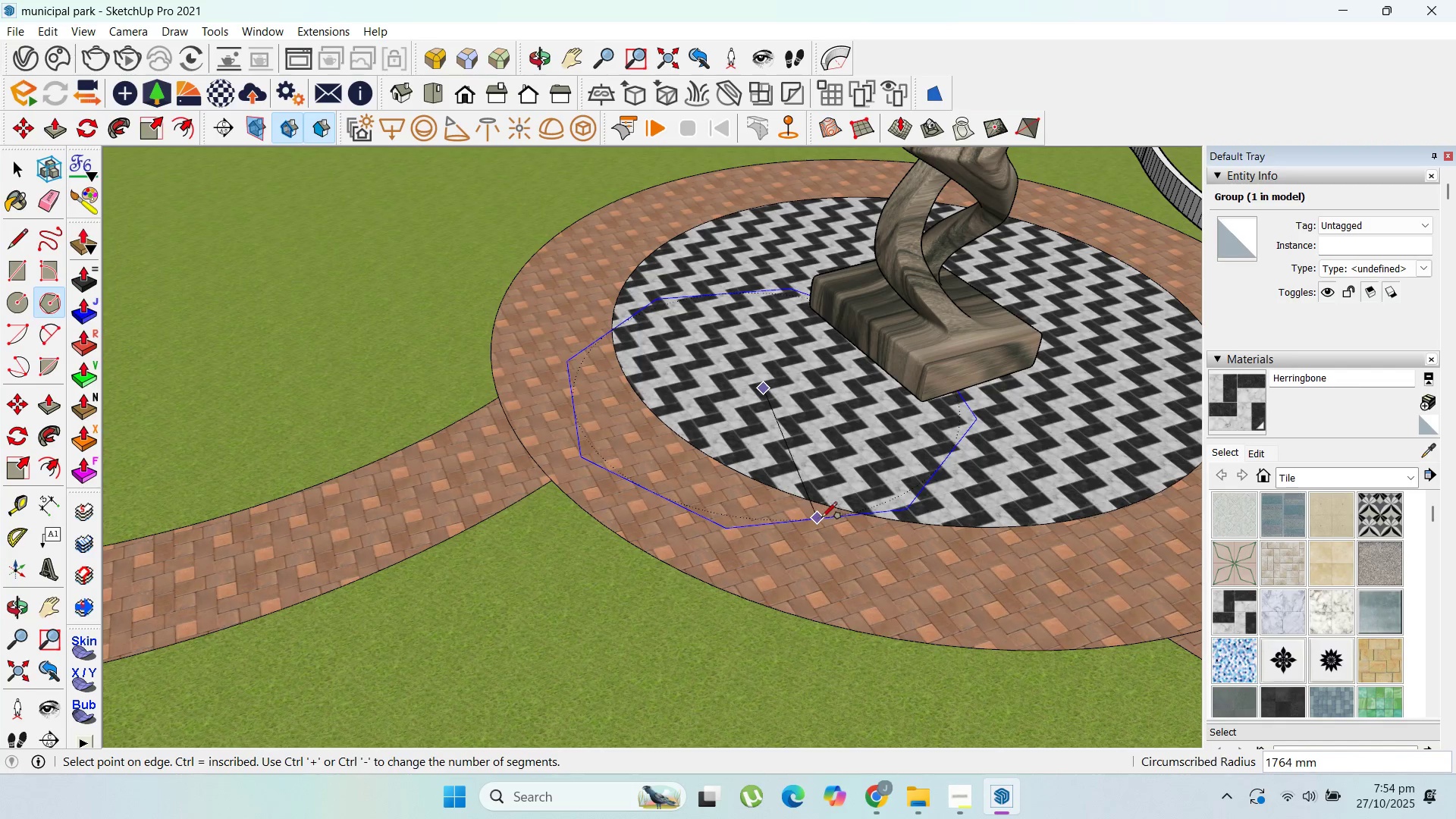 
left_click([824, 522])
 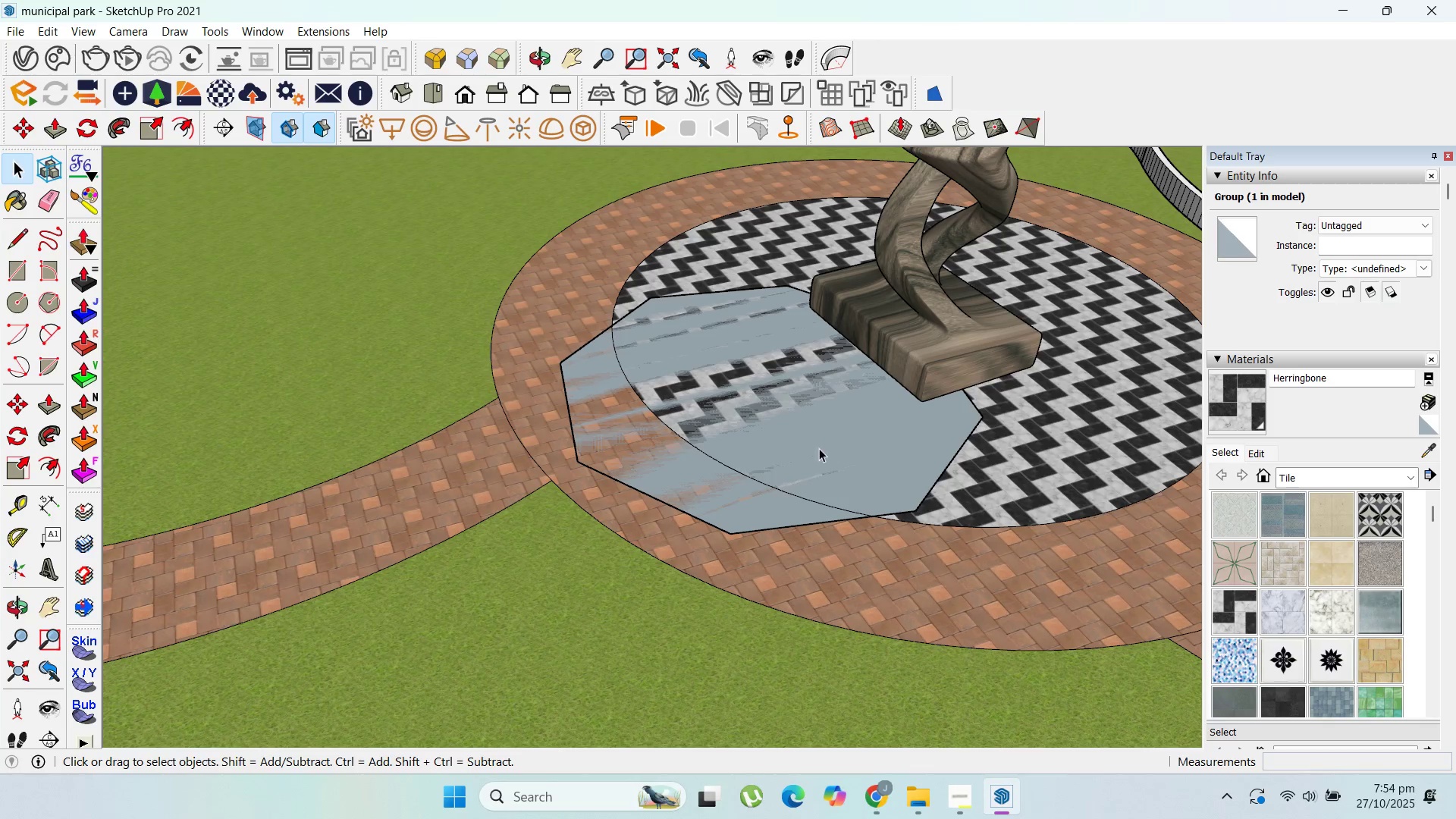 
double_click([828, 438])
 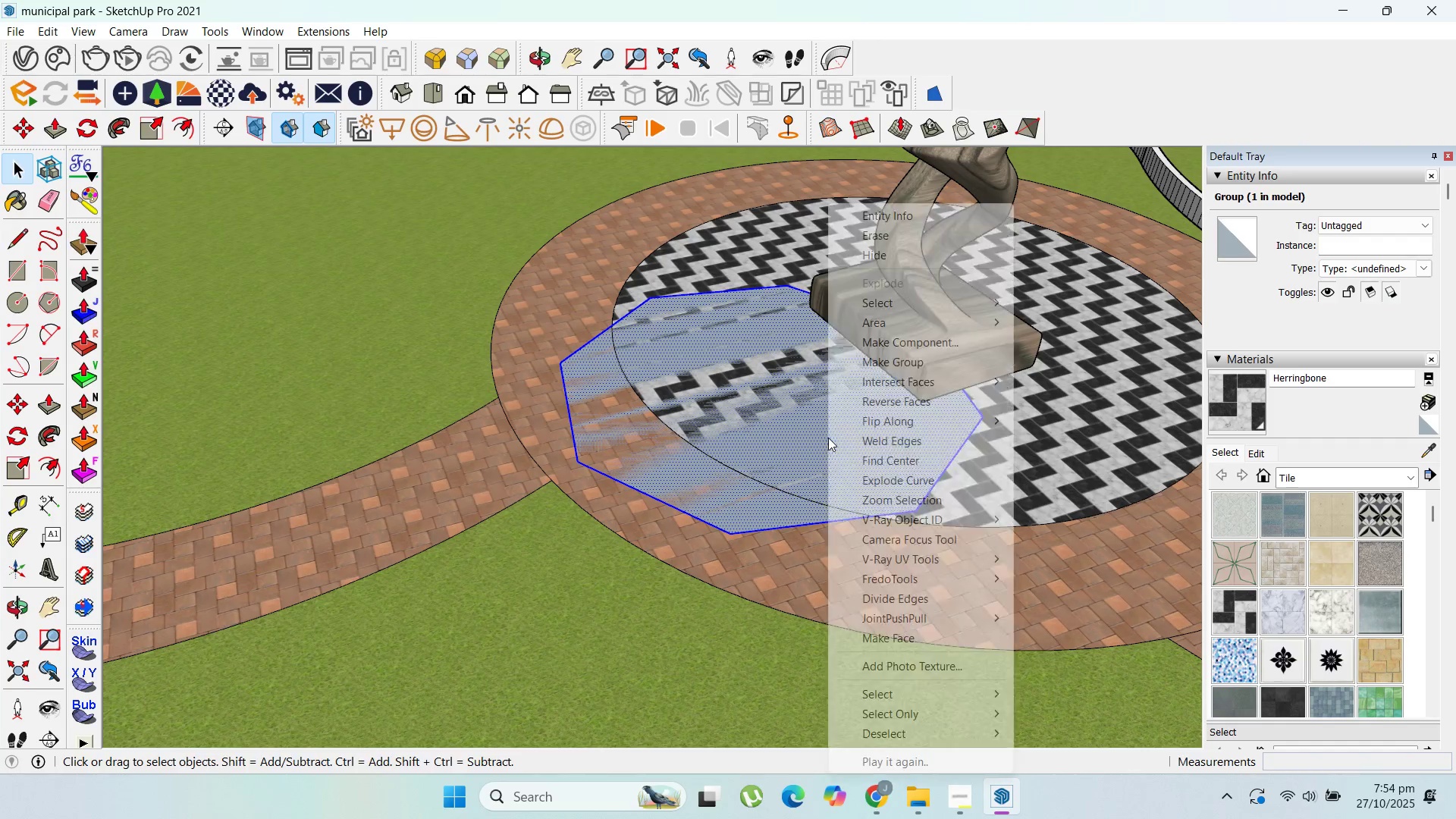 
right_click([828, 438])
 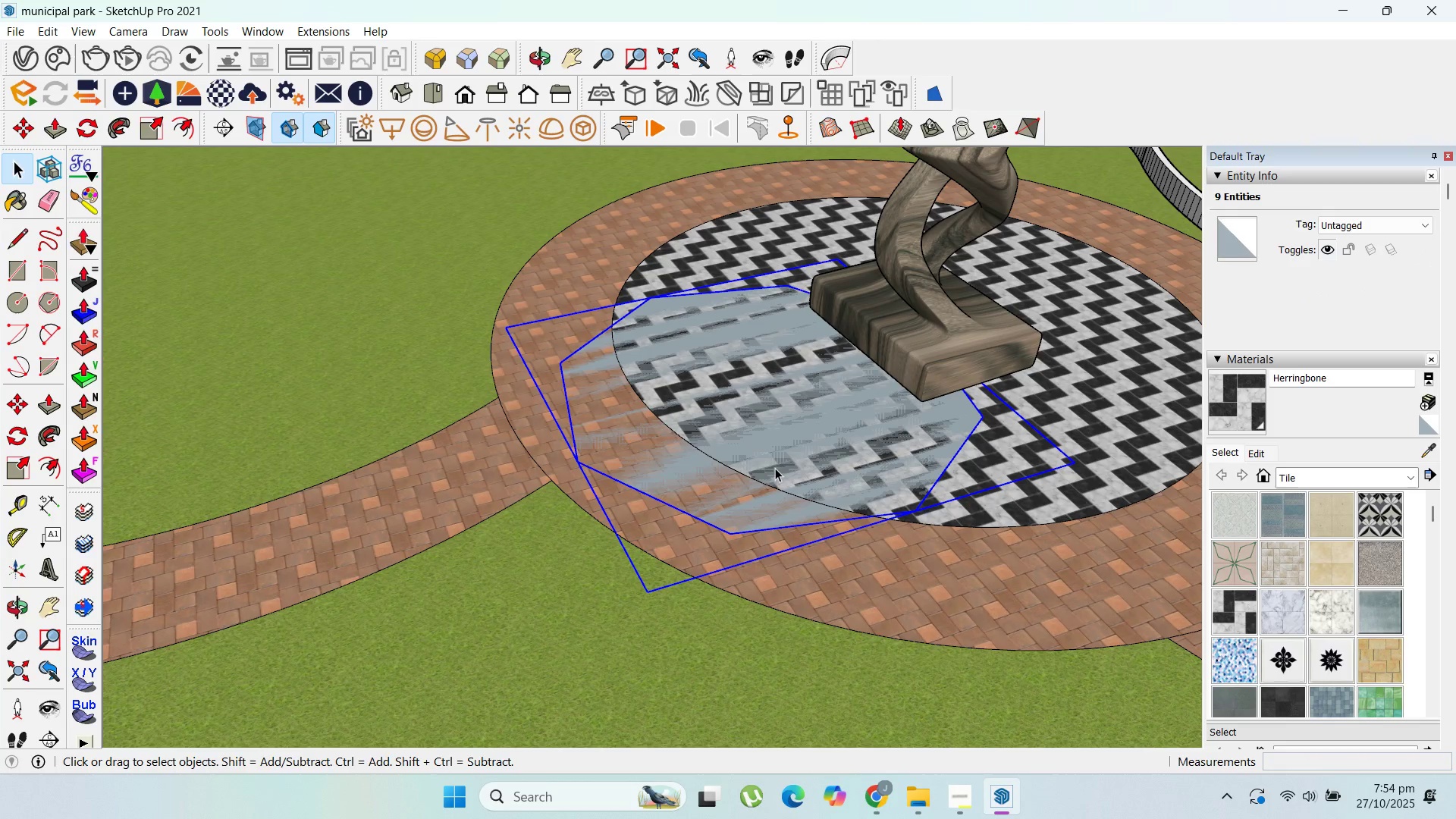 
double_click([774, 468])
 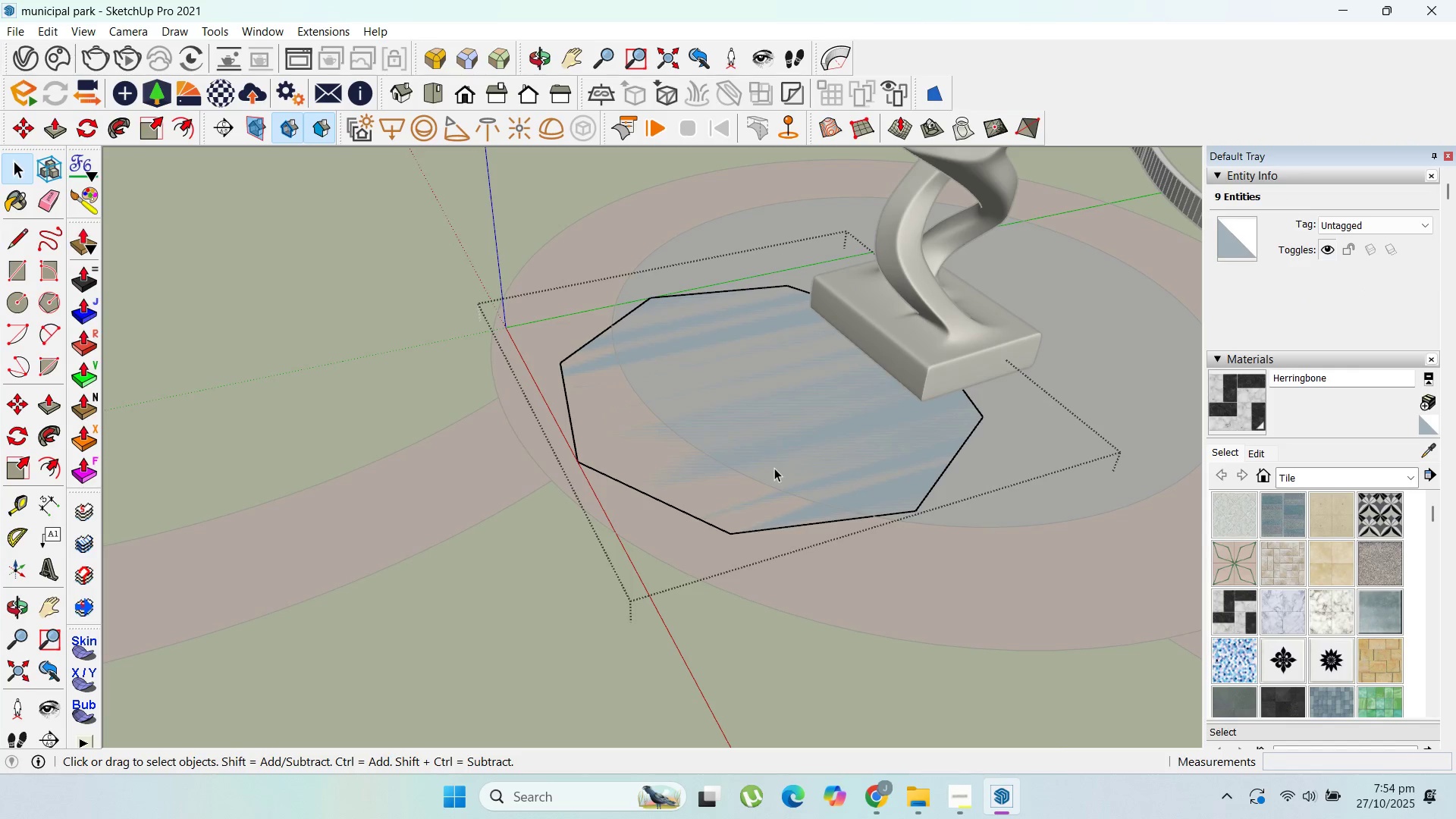 
triple_click([774, 468])
 